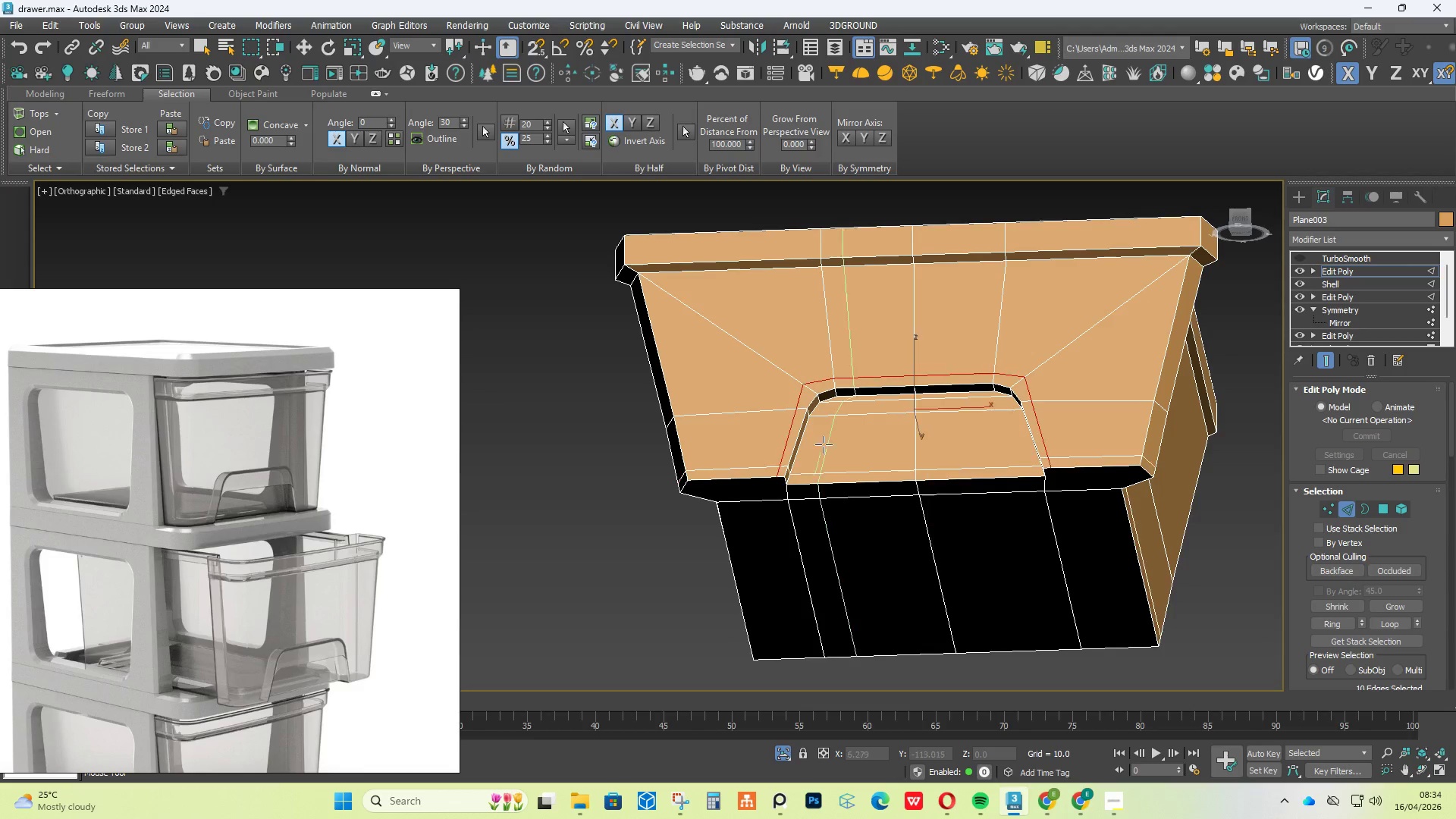 
right_click([830, 449])
 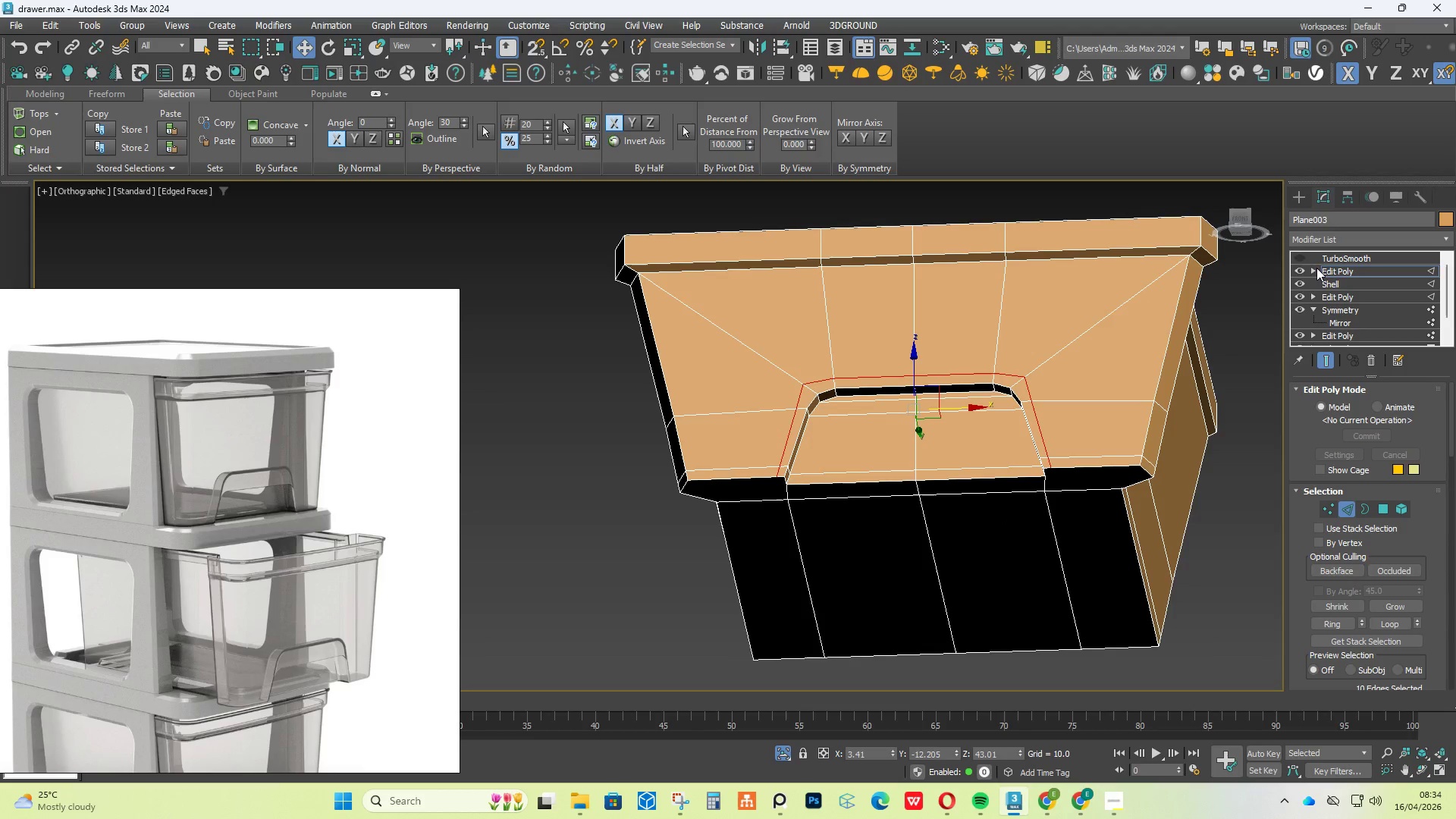 
left_click([1299, 256])
 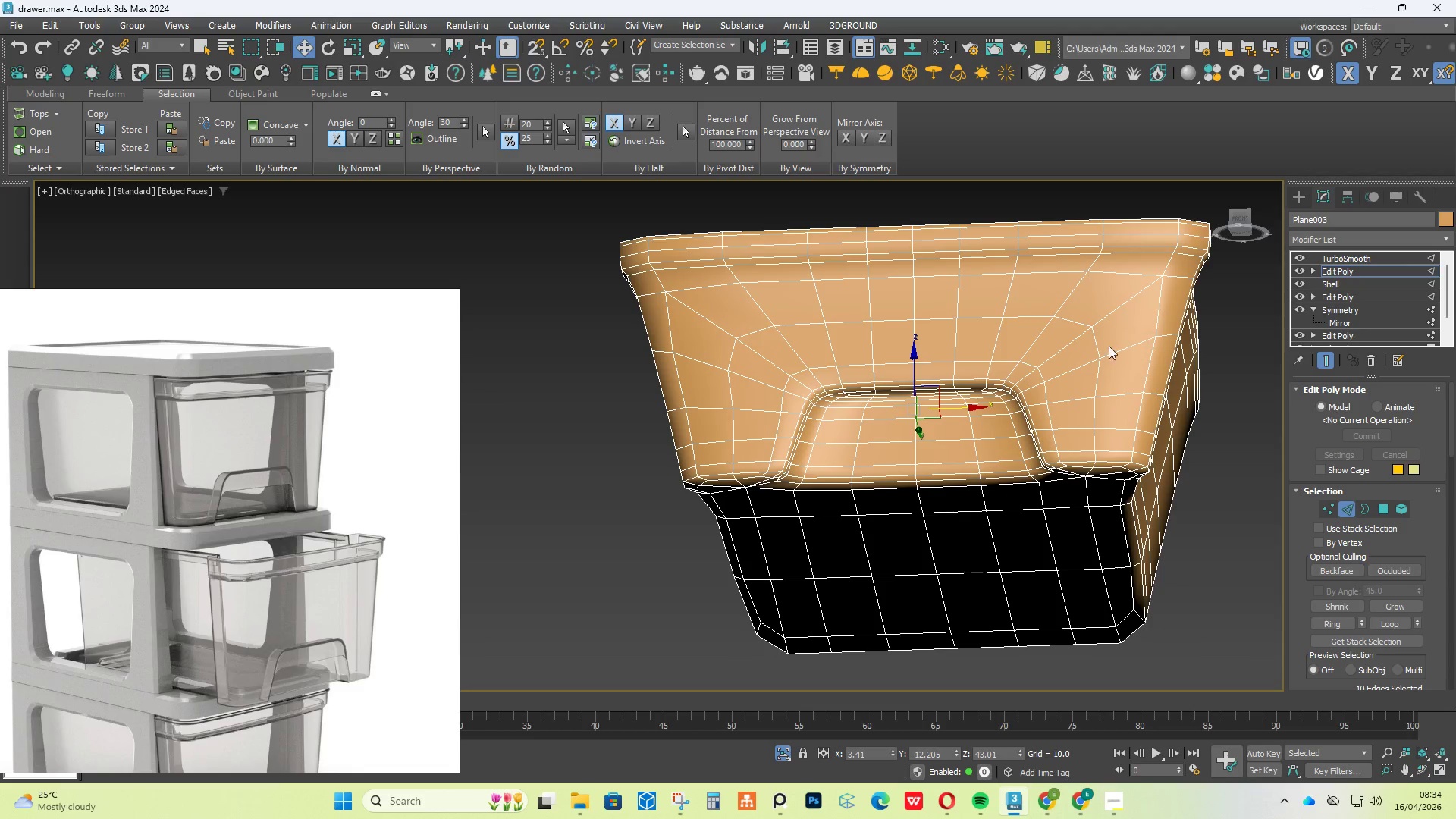 
hold_key(key=AltLeft, duration=1.7)
 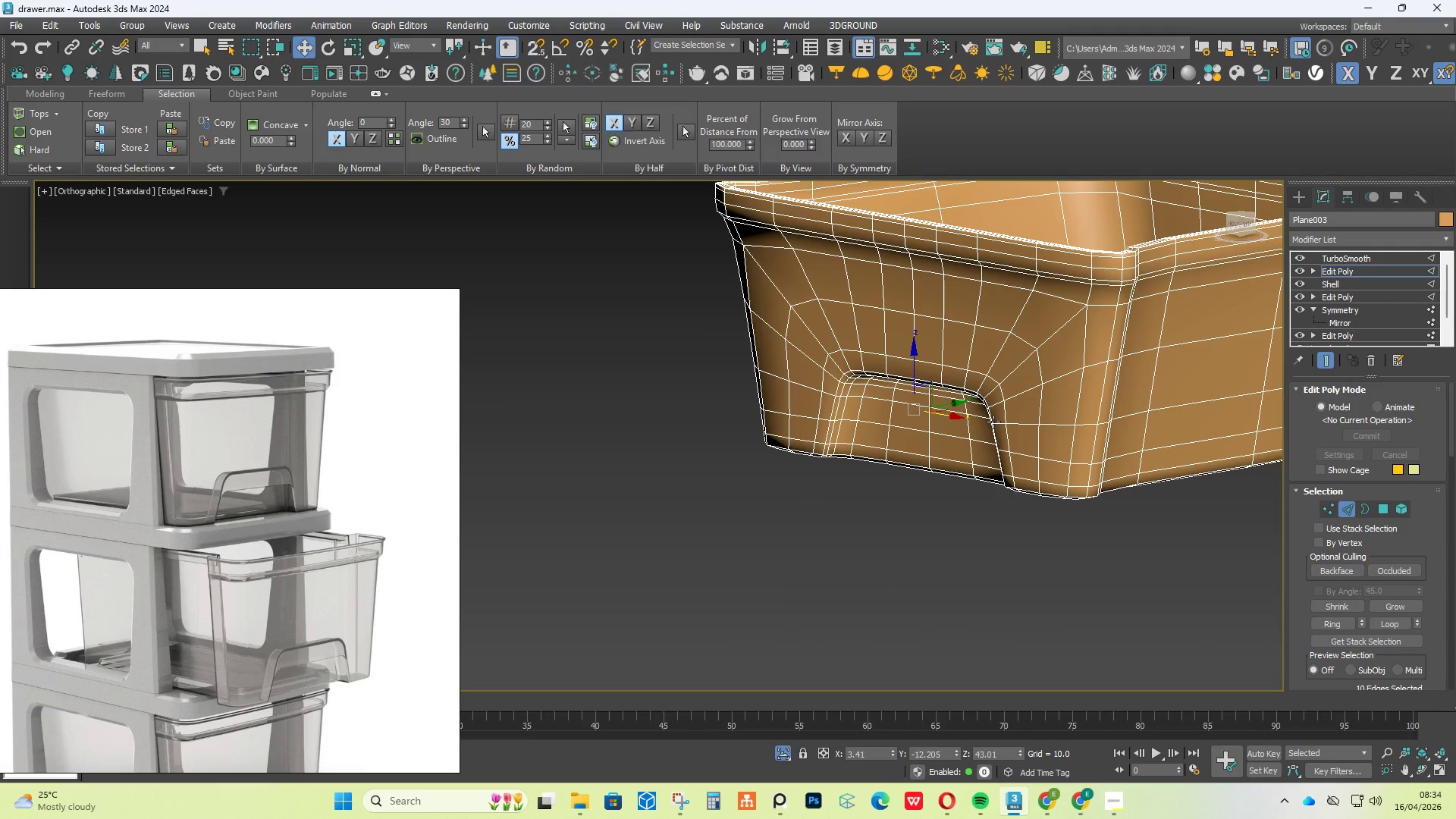 
hold_key(key=AltLeft, duration=0.55)
 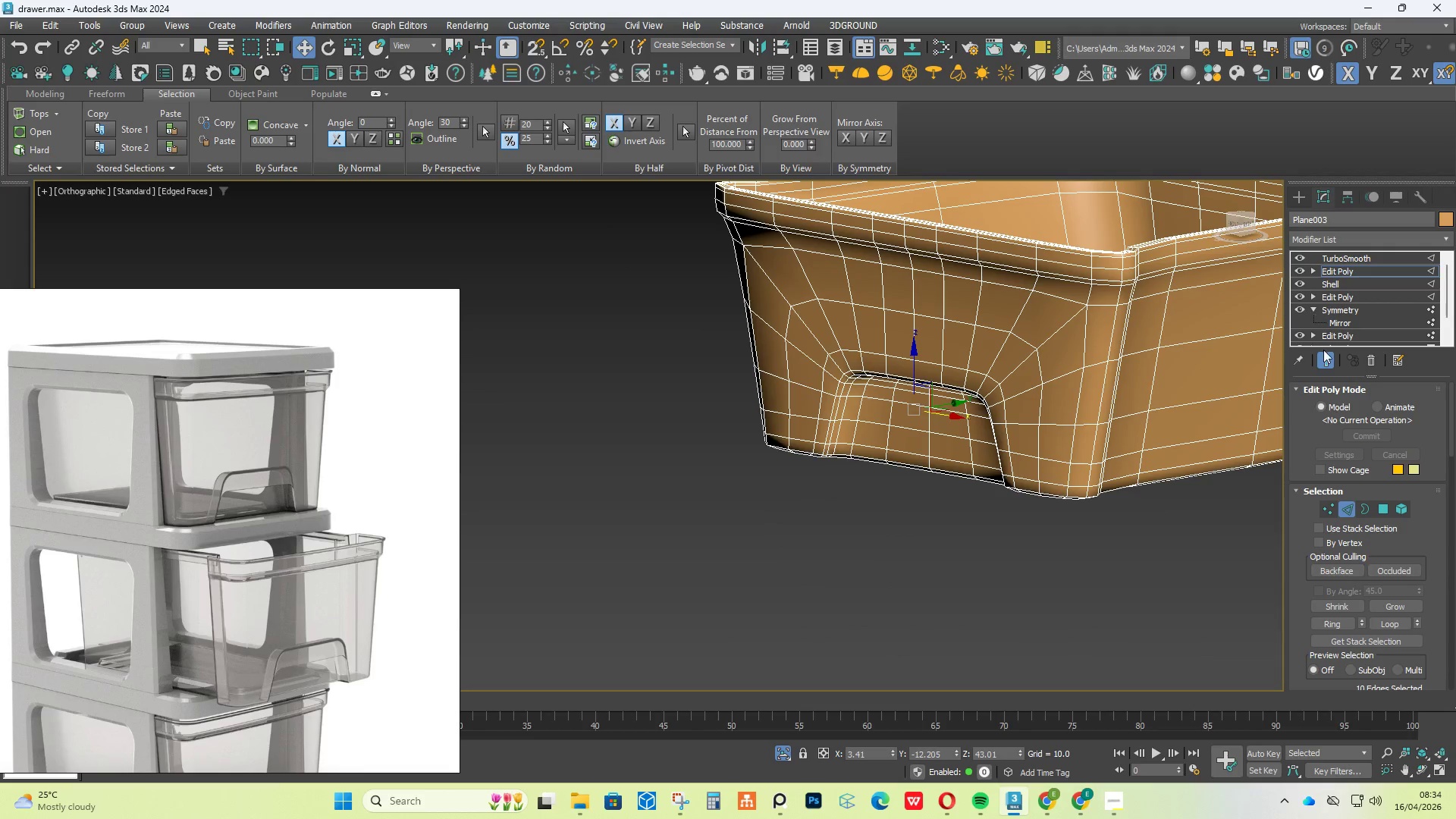 
left_click([1330, 362])
 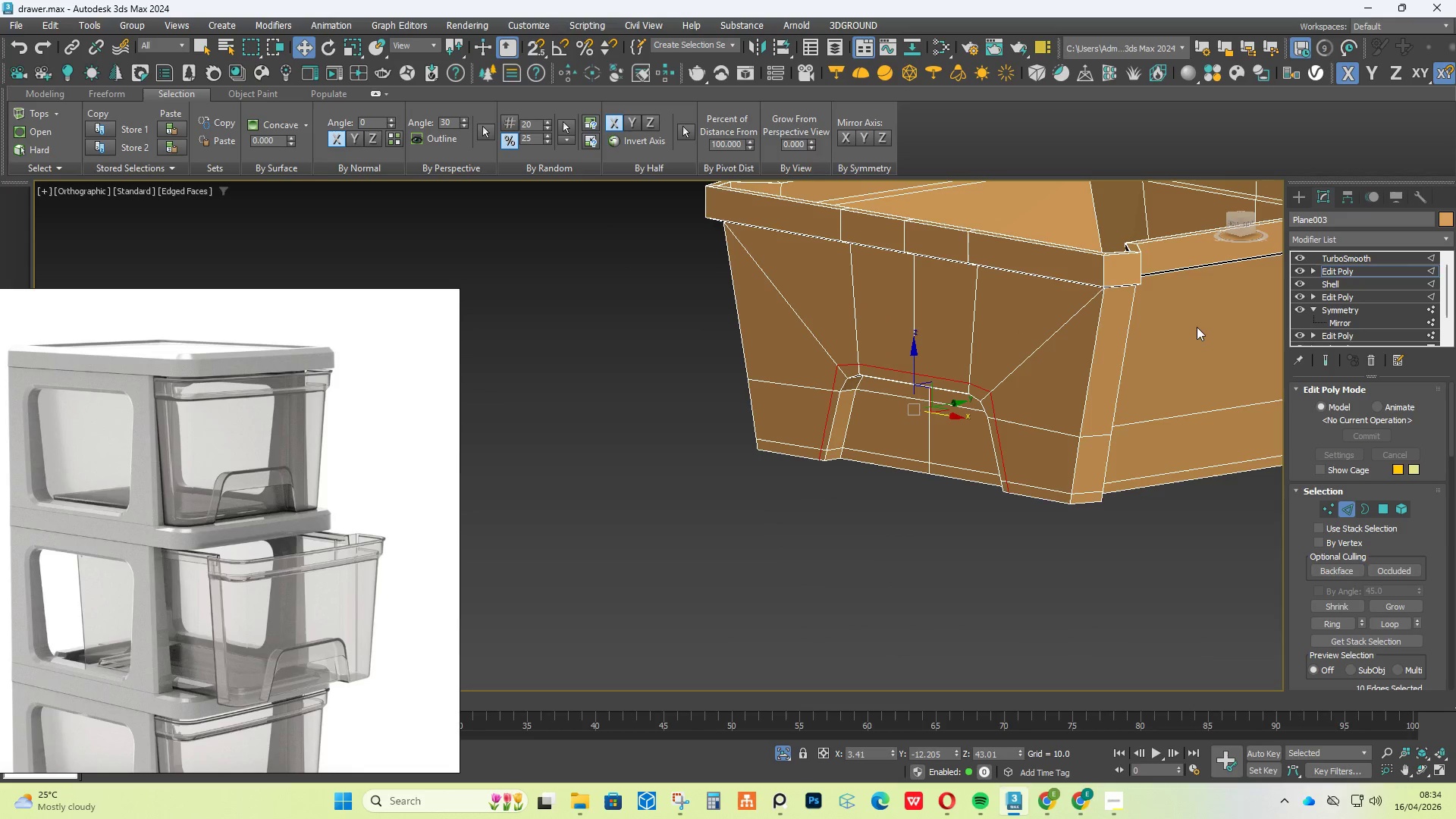 
hold_key(key=AltLeft, duration=0.45)
 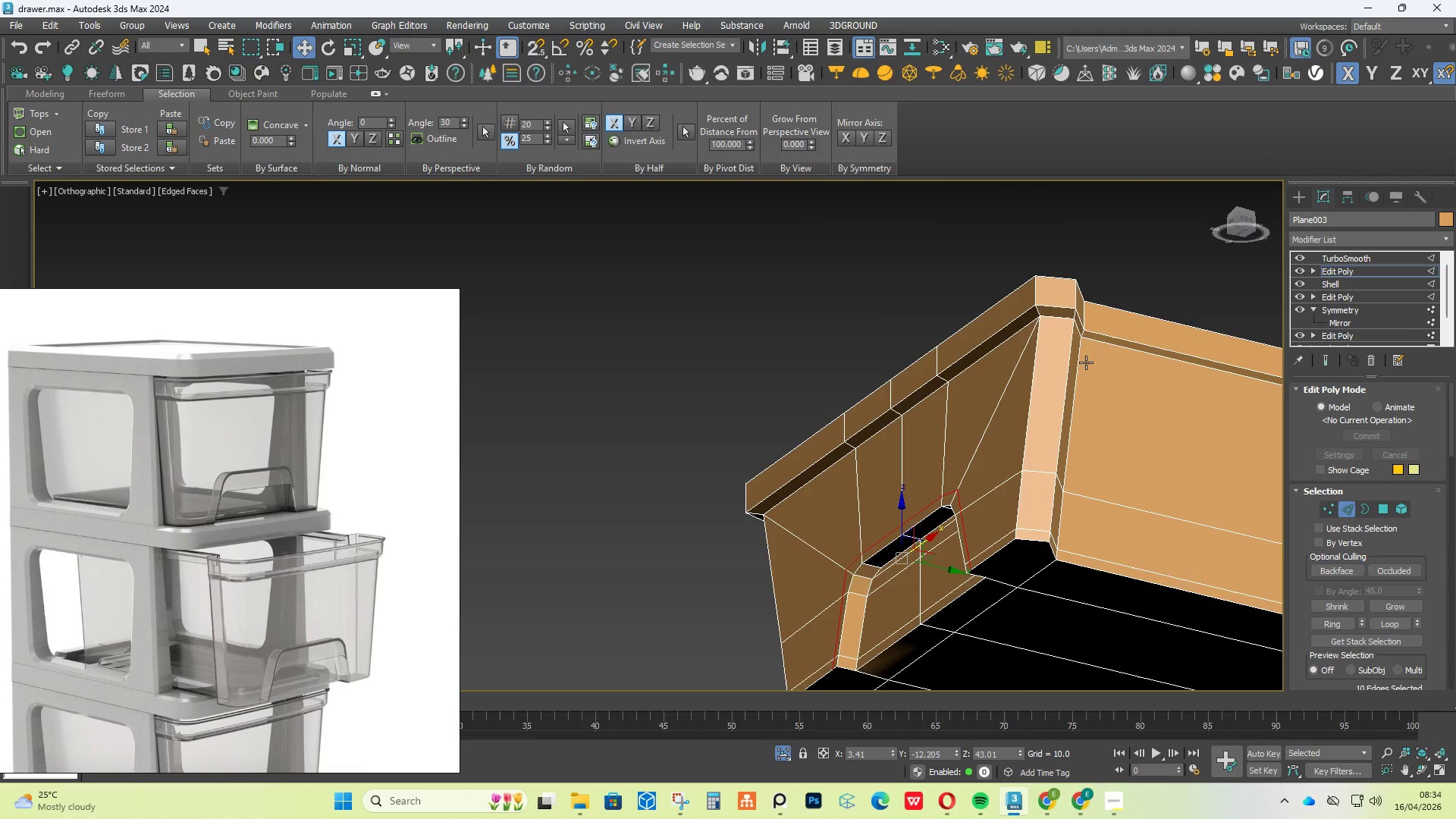 
key(Alt+1)
 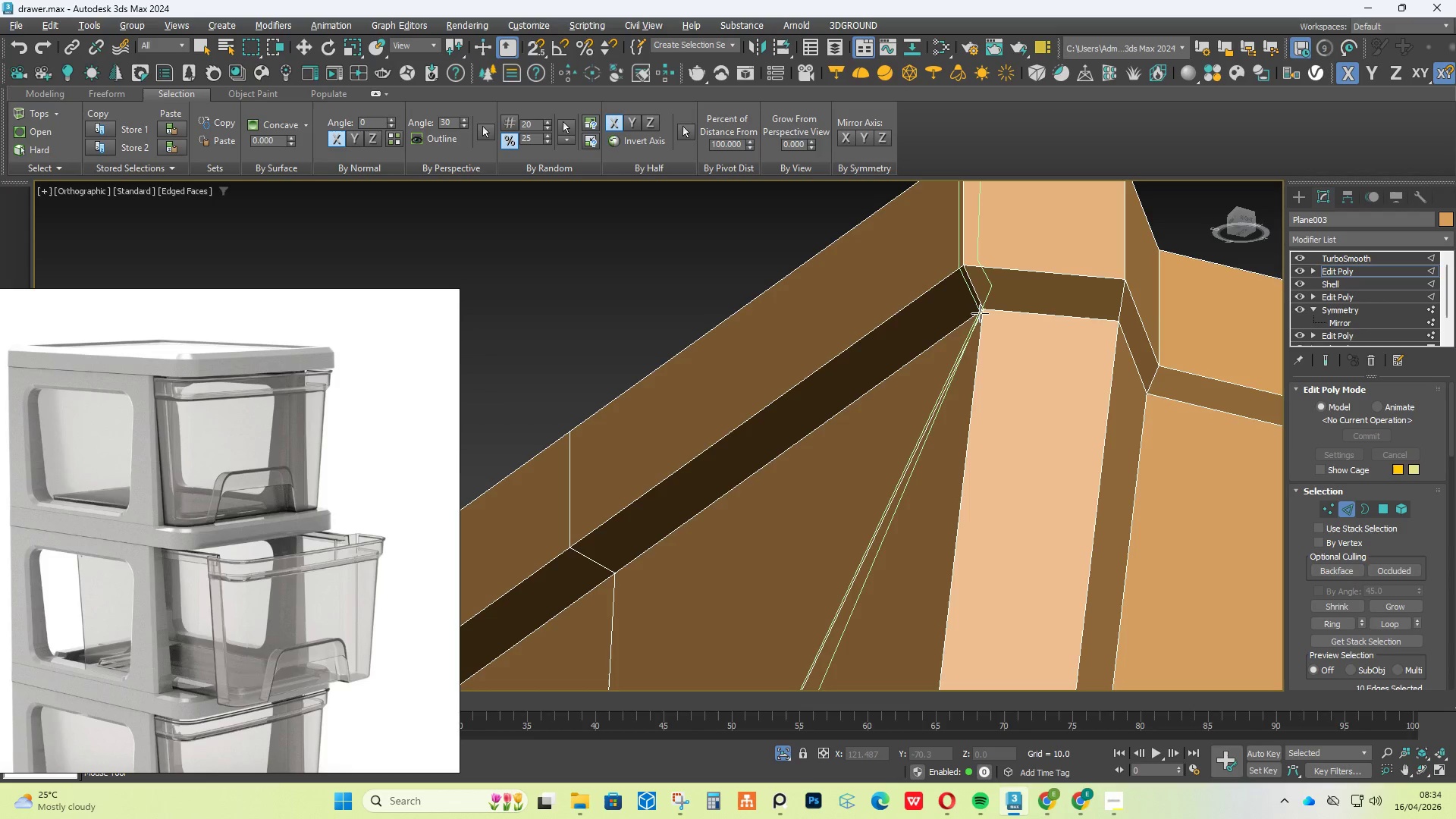 
scroll: coordinate [1058, 311], scroll_direction: up, amount: 4.0
 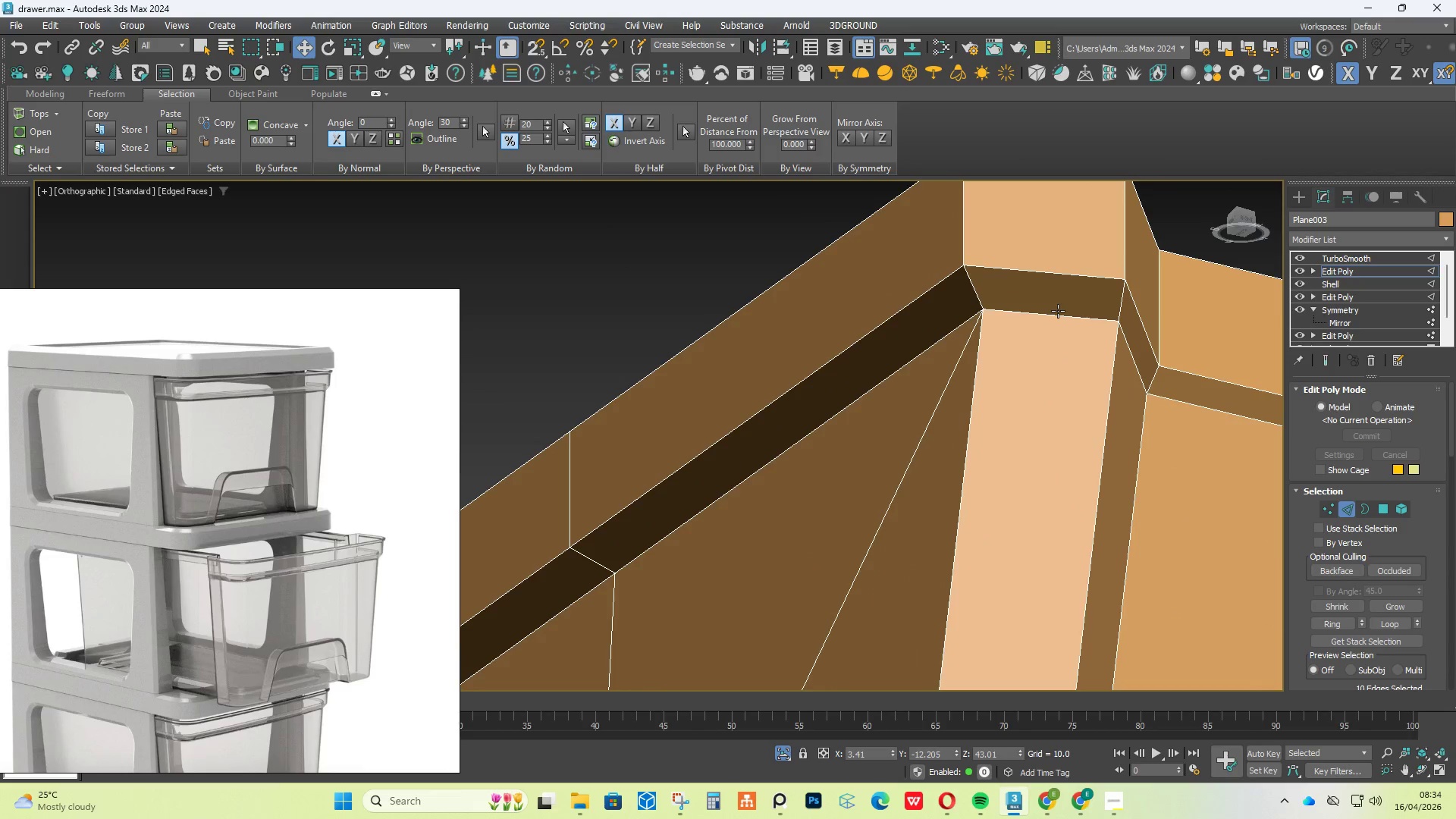 
hold_key(key=AltLeft, duration=0.5)
 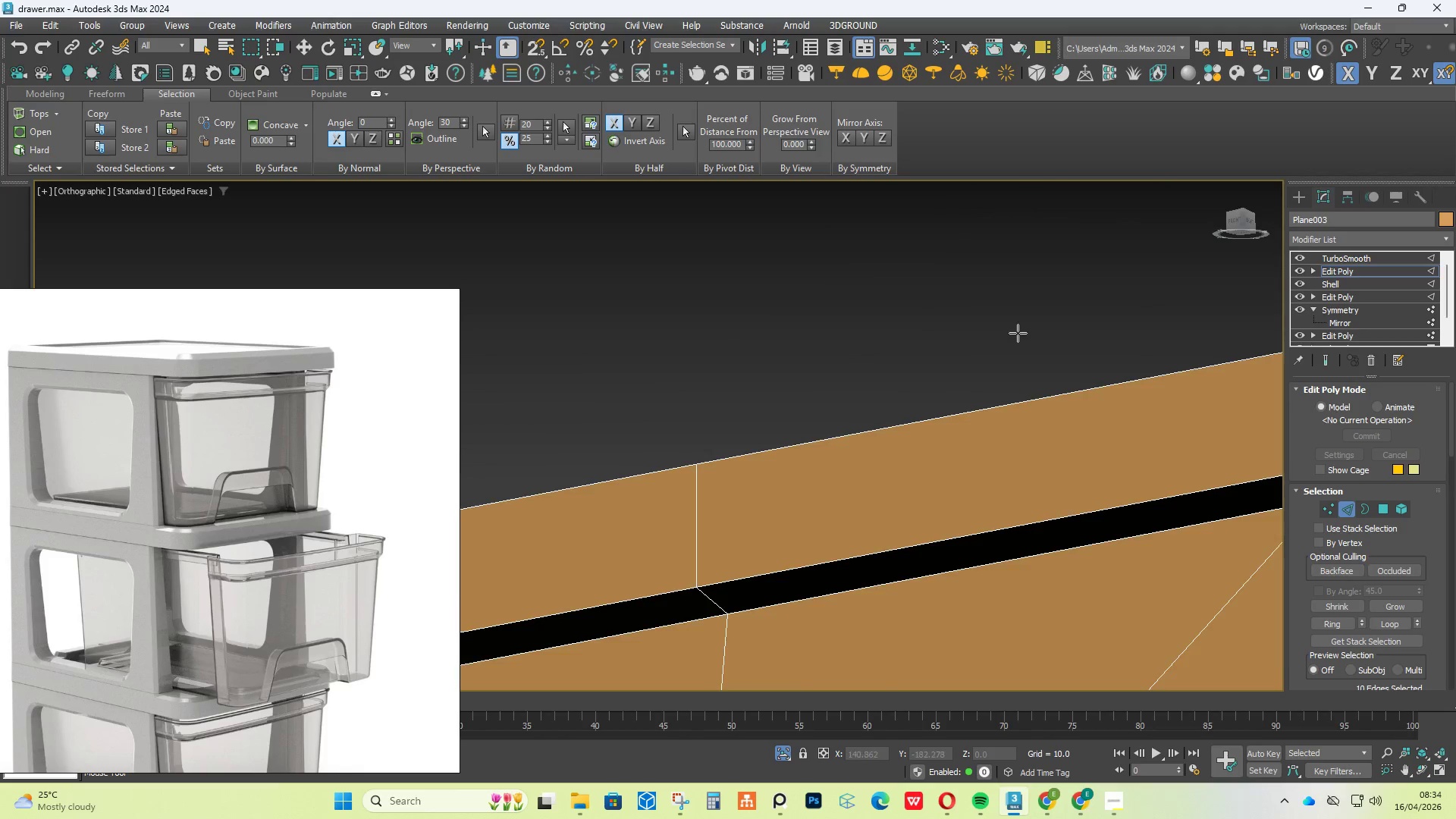 
scroll: coordinate [1017, 337], scroll_direction: down, amount: 5.0
 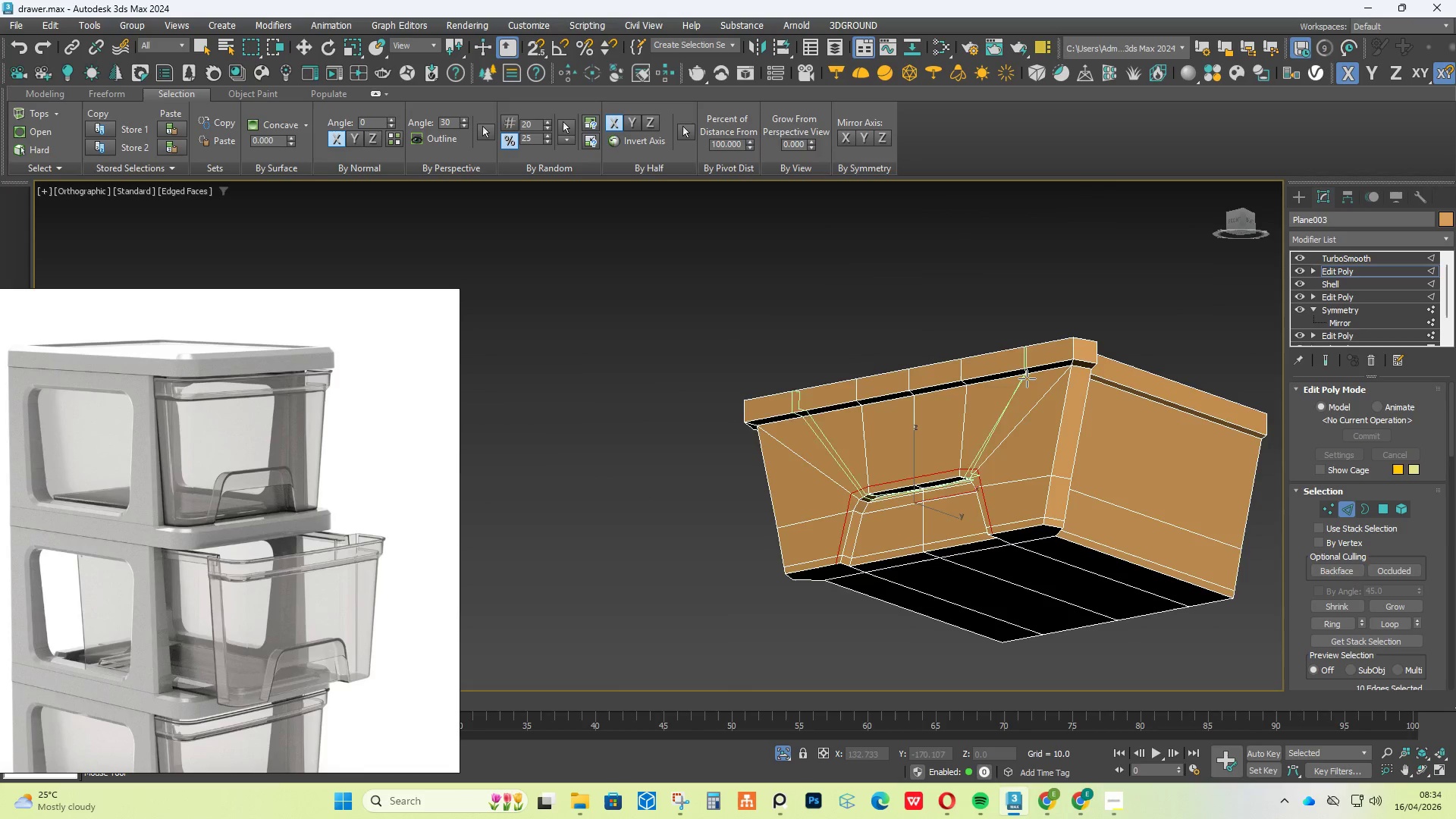 
scroll: coordinate [1034, 390], scroll_direction: up, amount: 1.0
 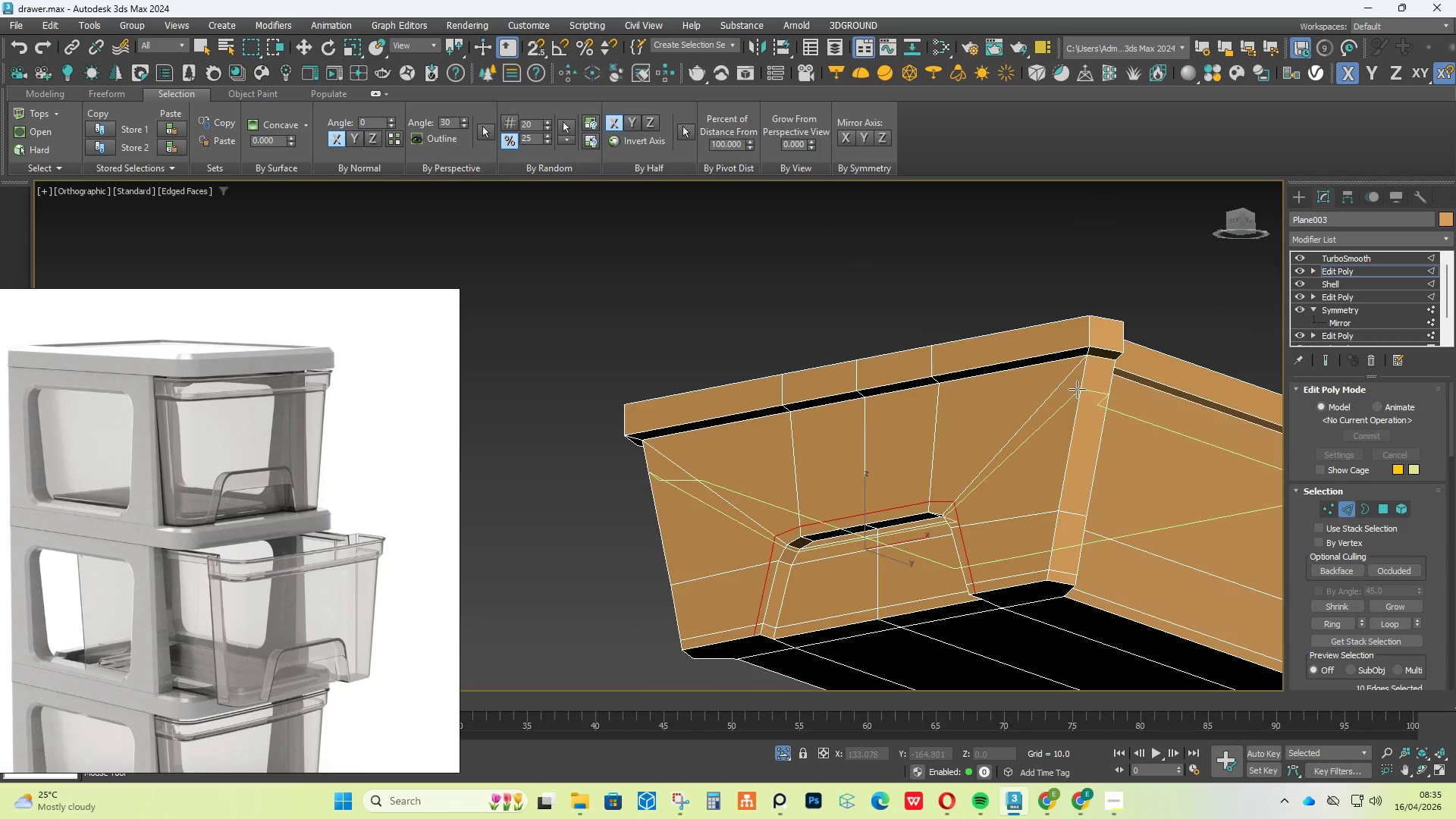 
right_click([1077, 389])
 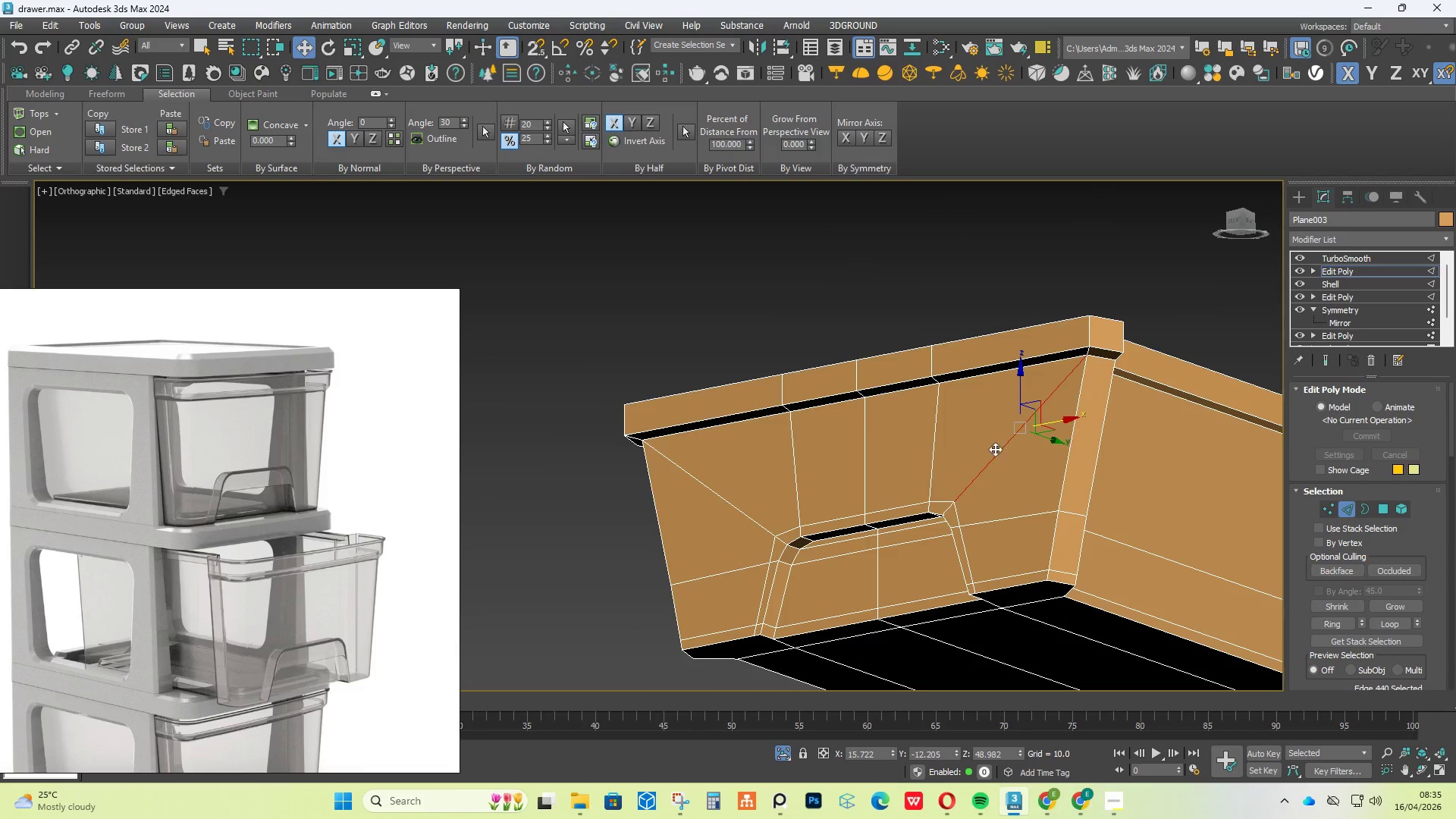 
hold_key(key=AltLeft, duration=1.99)
scroll: coordinate [947, 501], scroll_direction: up, amount: 4.0
 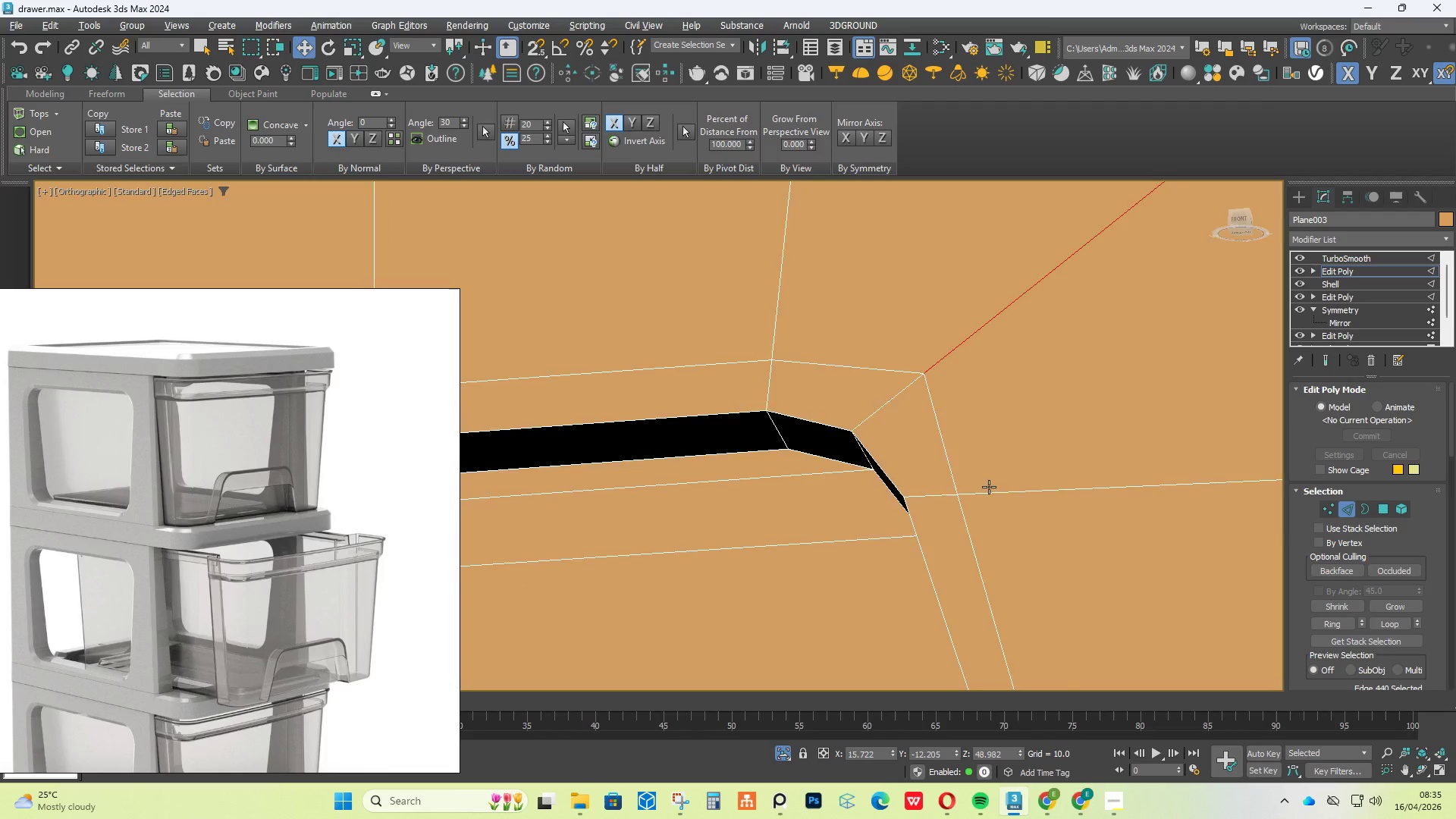 
scroll: coordinate [976, 469], scroll_direction: down, amount: 4.0
 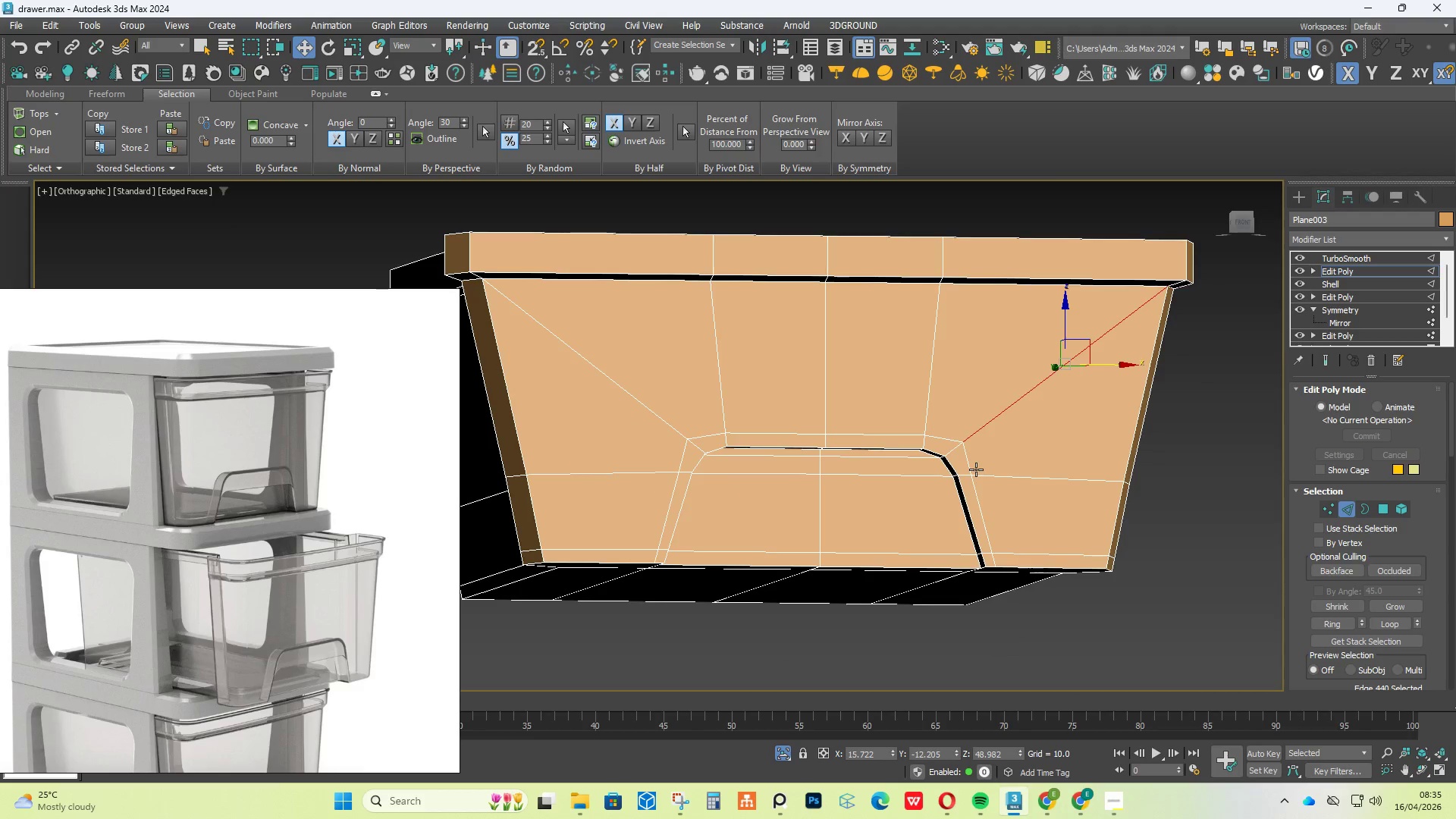 
hold_key(key=AltLeft, duration=1.44)
 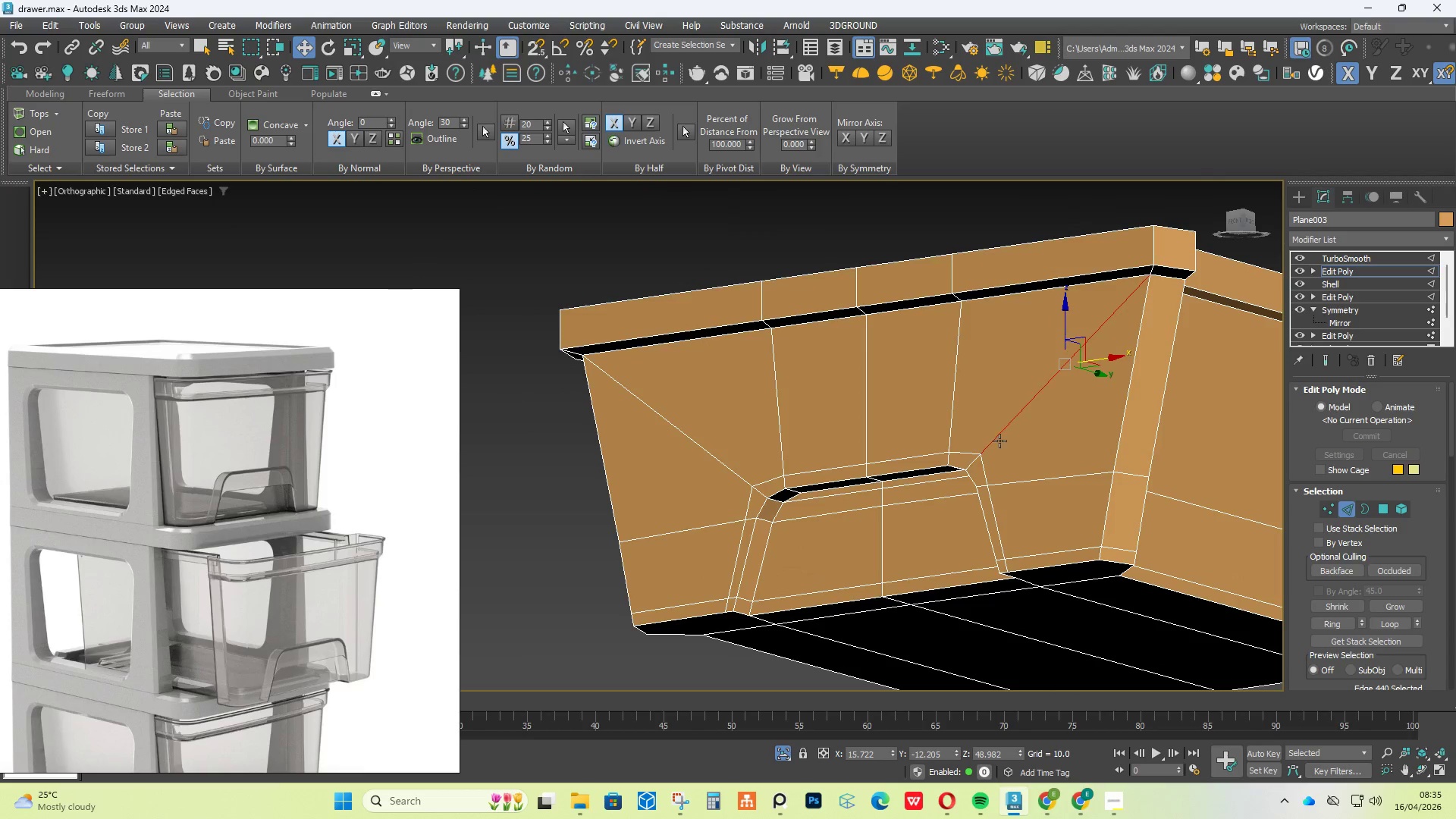 
key(Control+Z)
 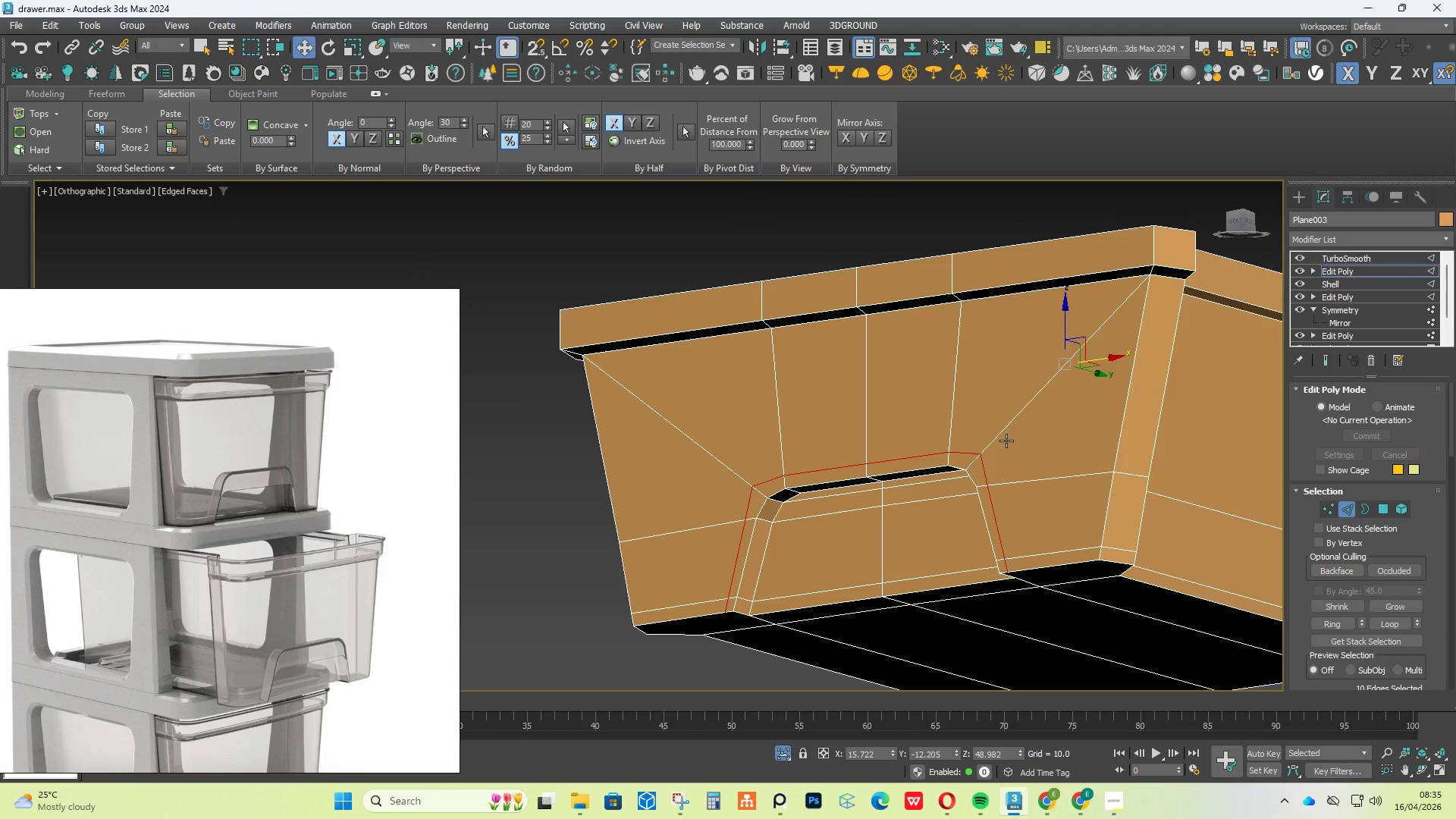 
key(Control+Z)
 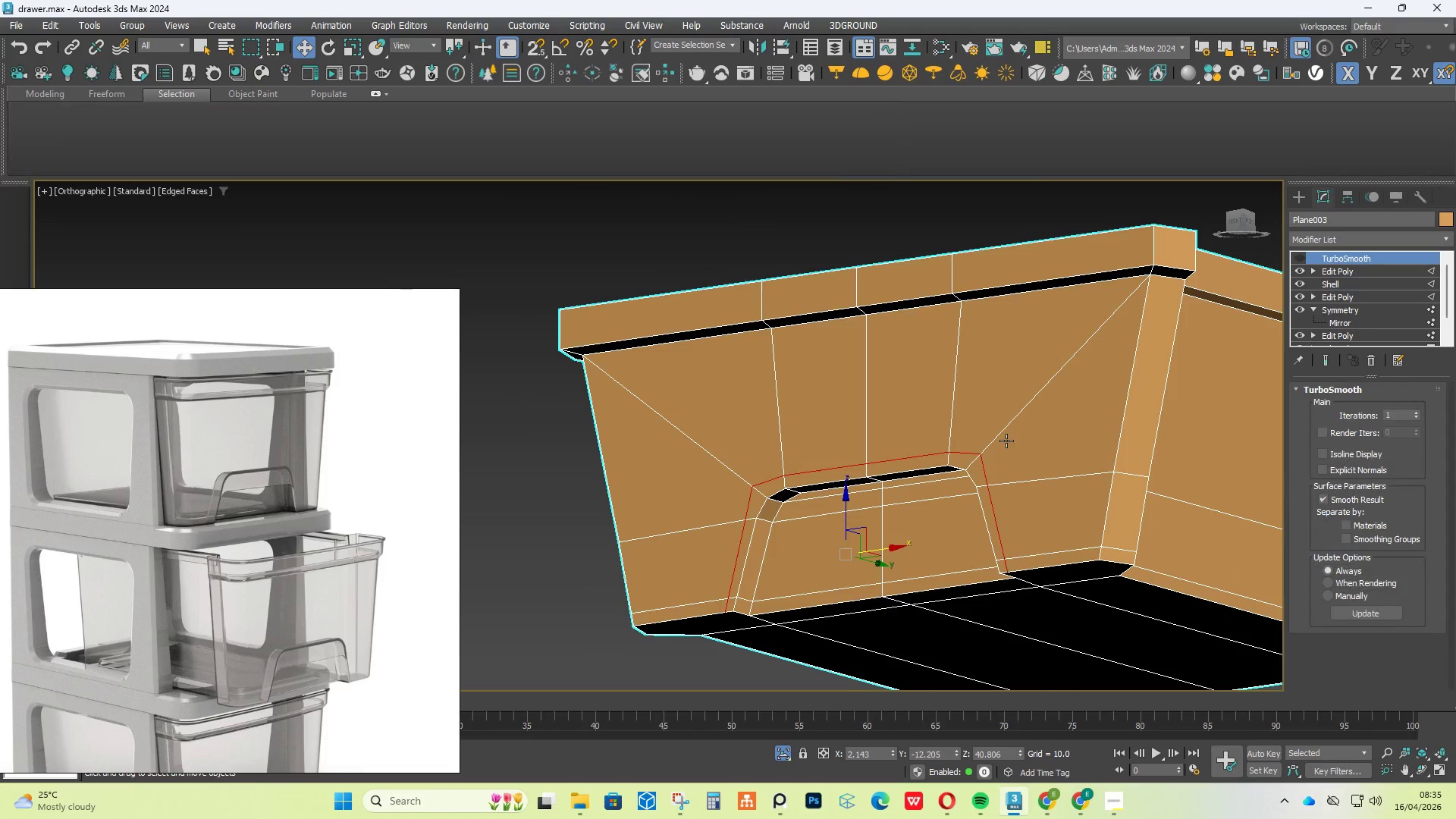 
key(Control+Z)
 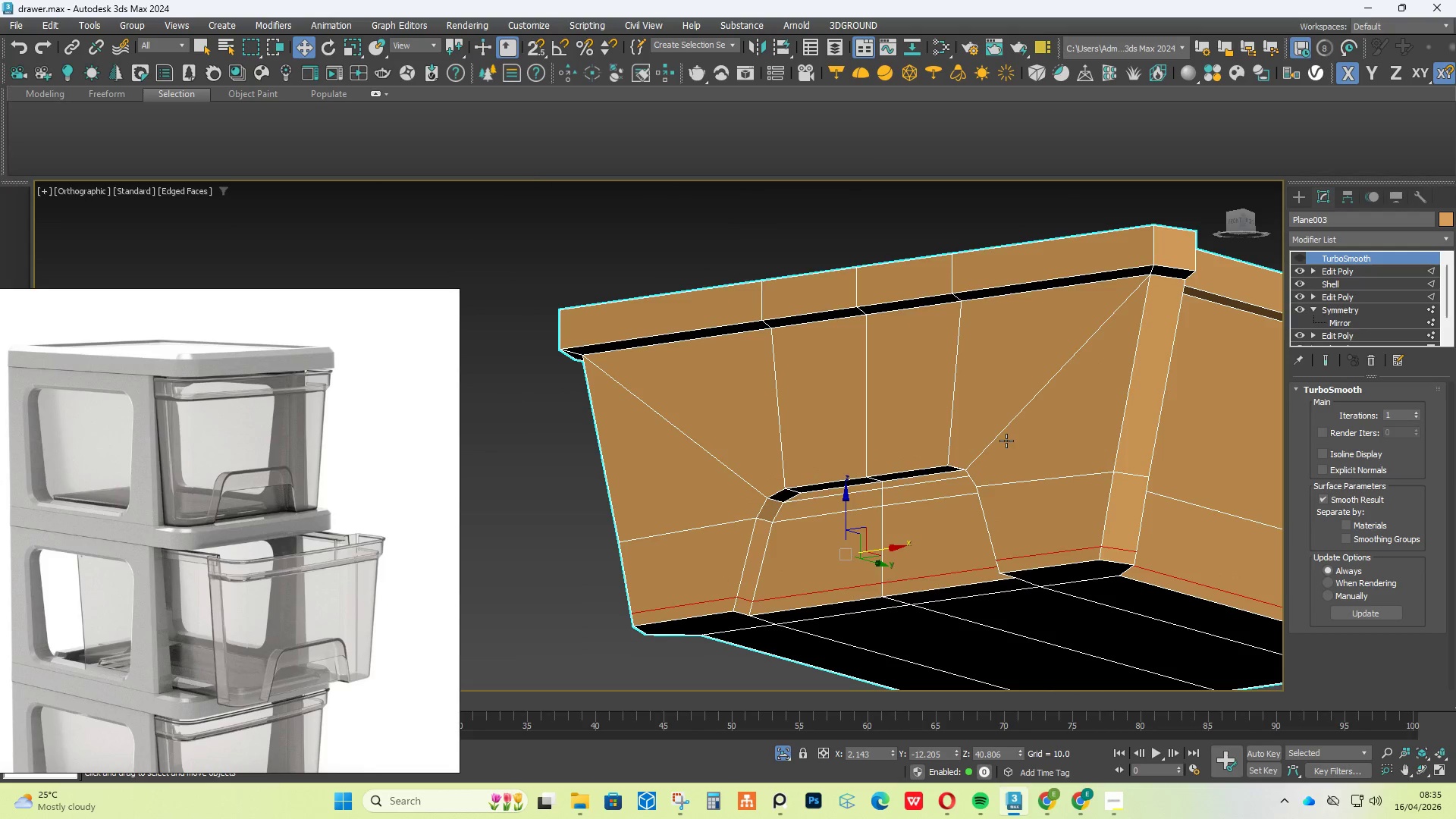 
key(Control+Z)
 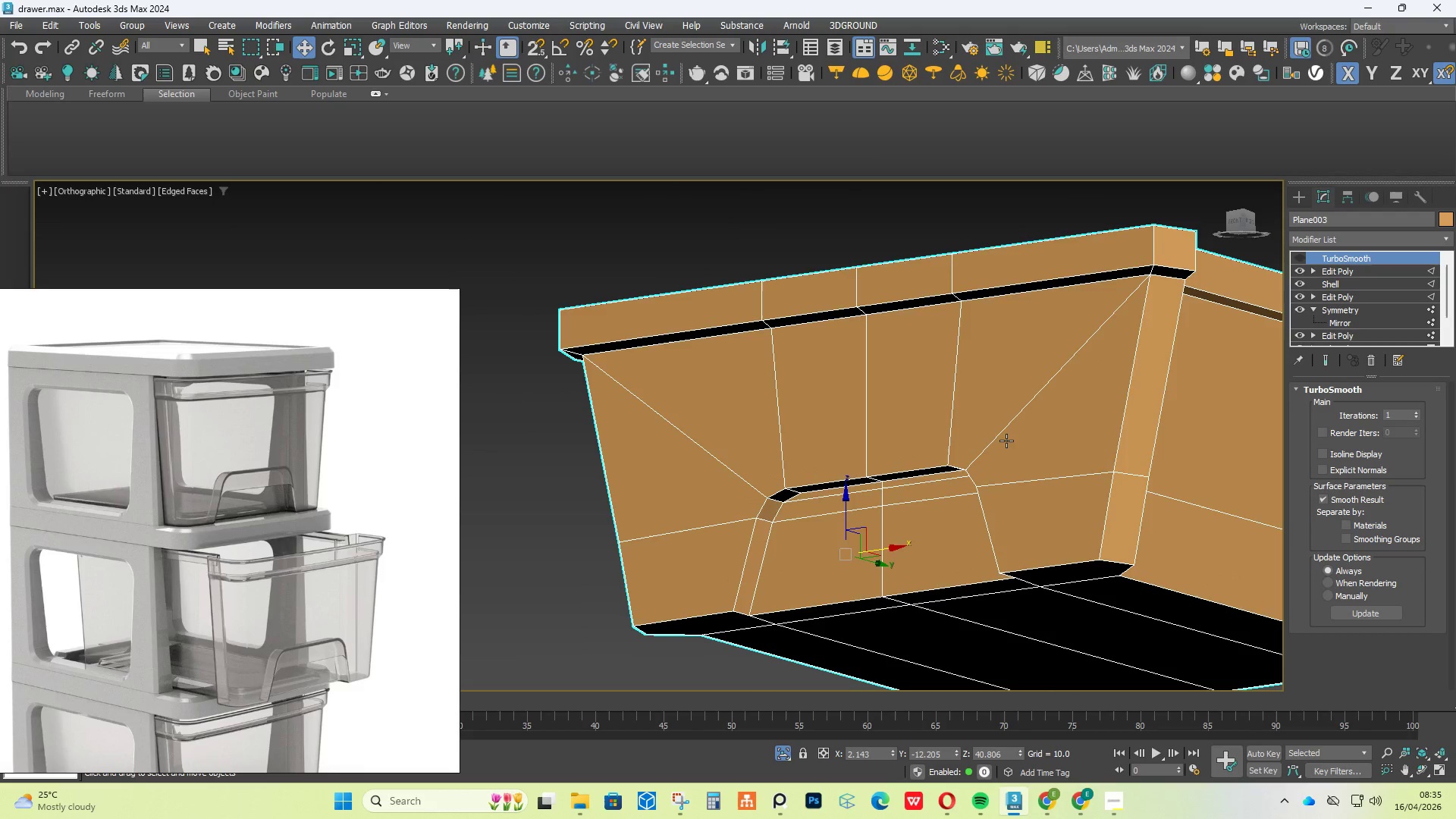 
key(Control+Z)
 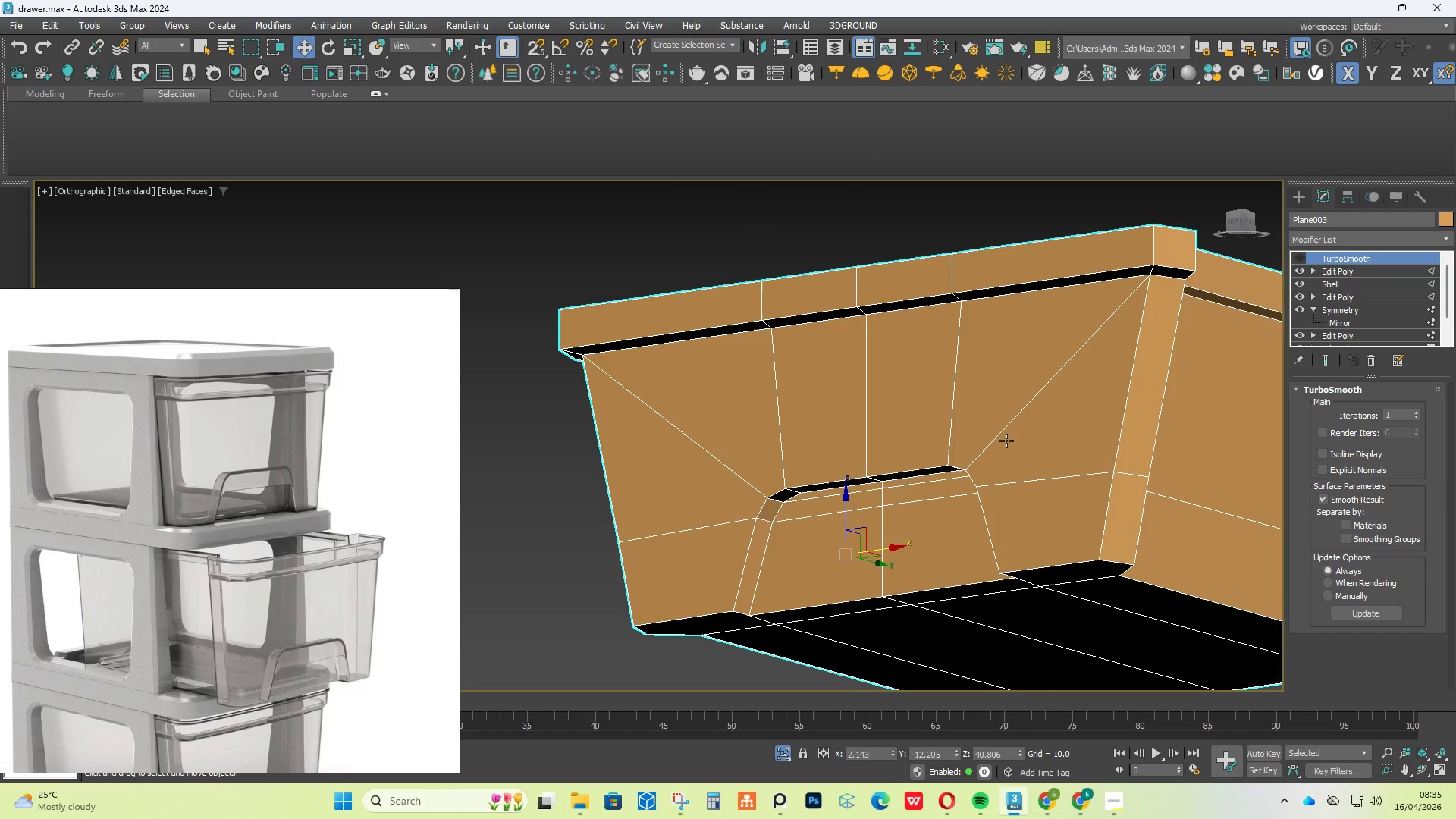 
key(Control+Z)
 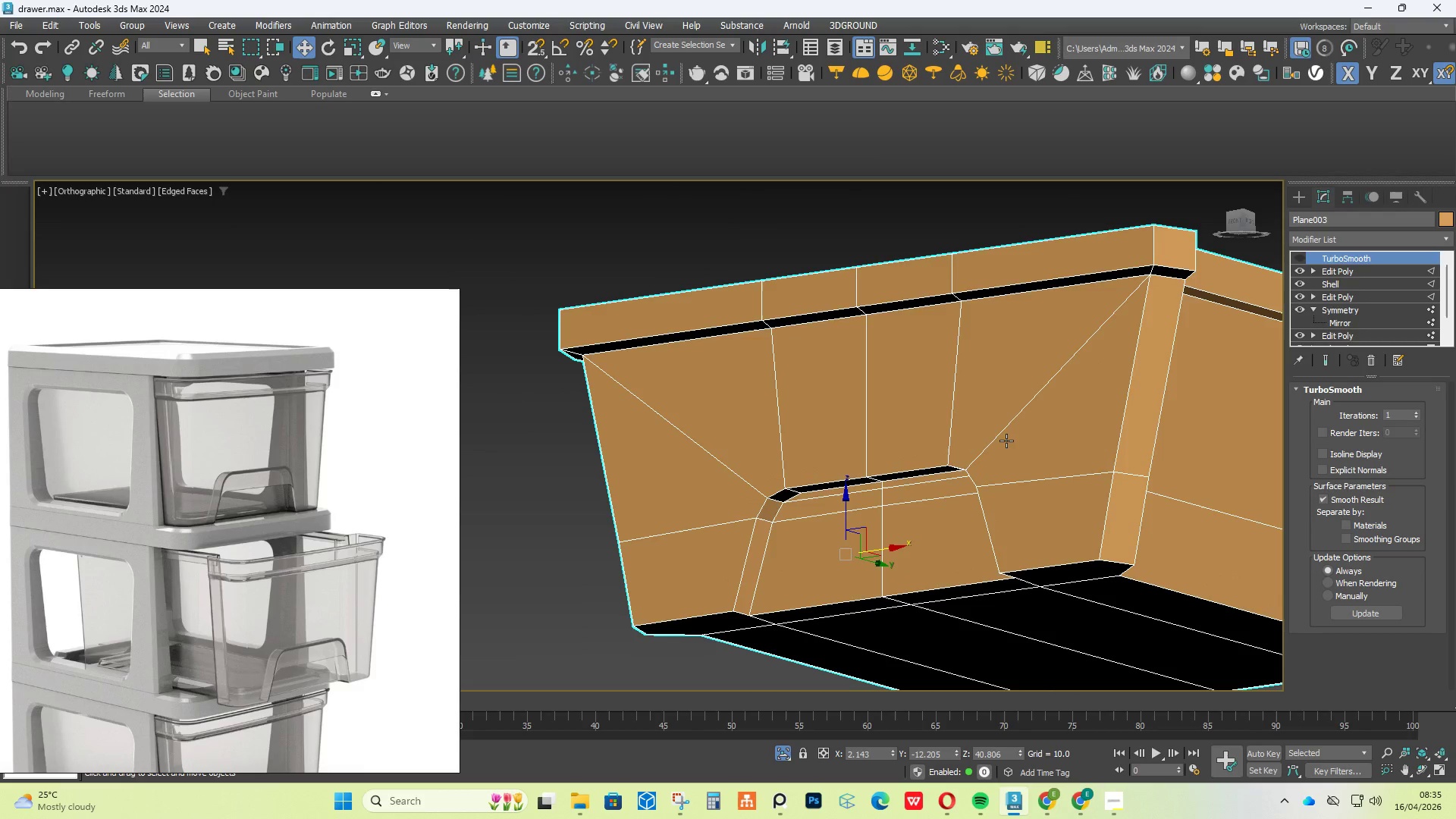 
key(Control+Z)
 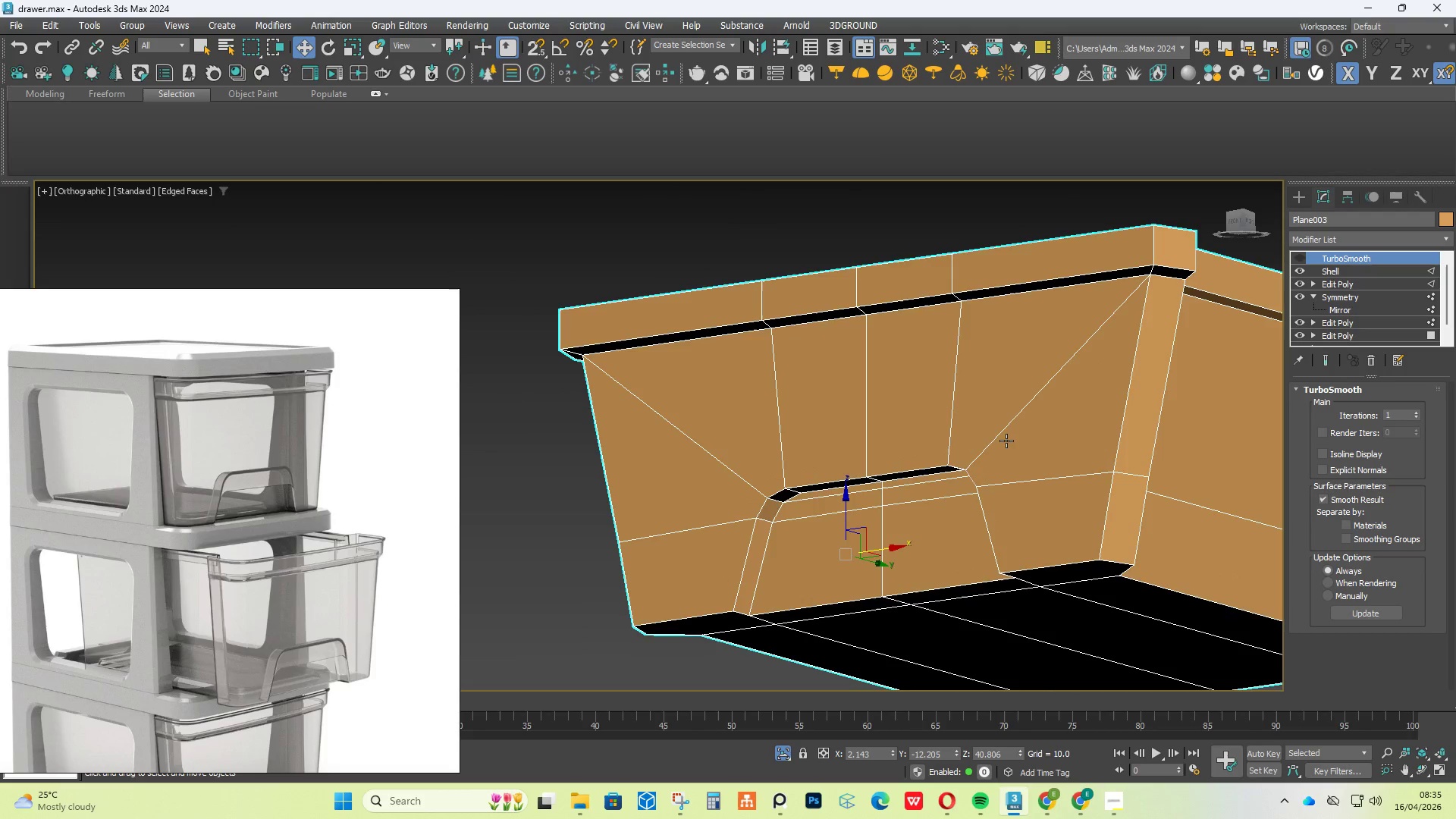 
key(Control+Z)
 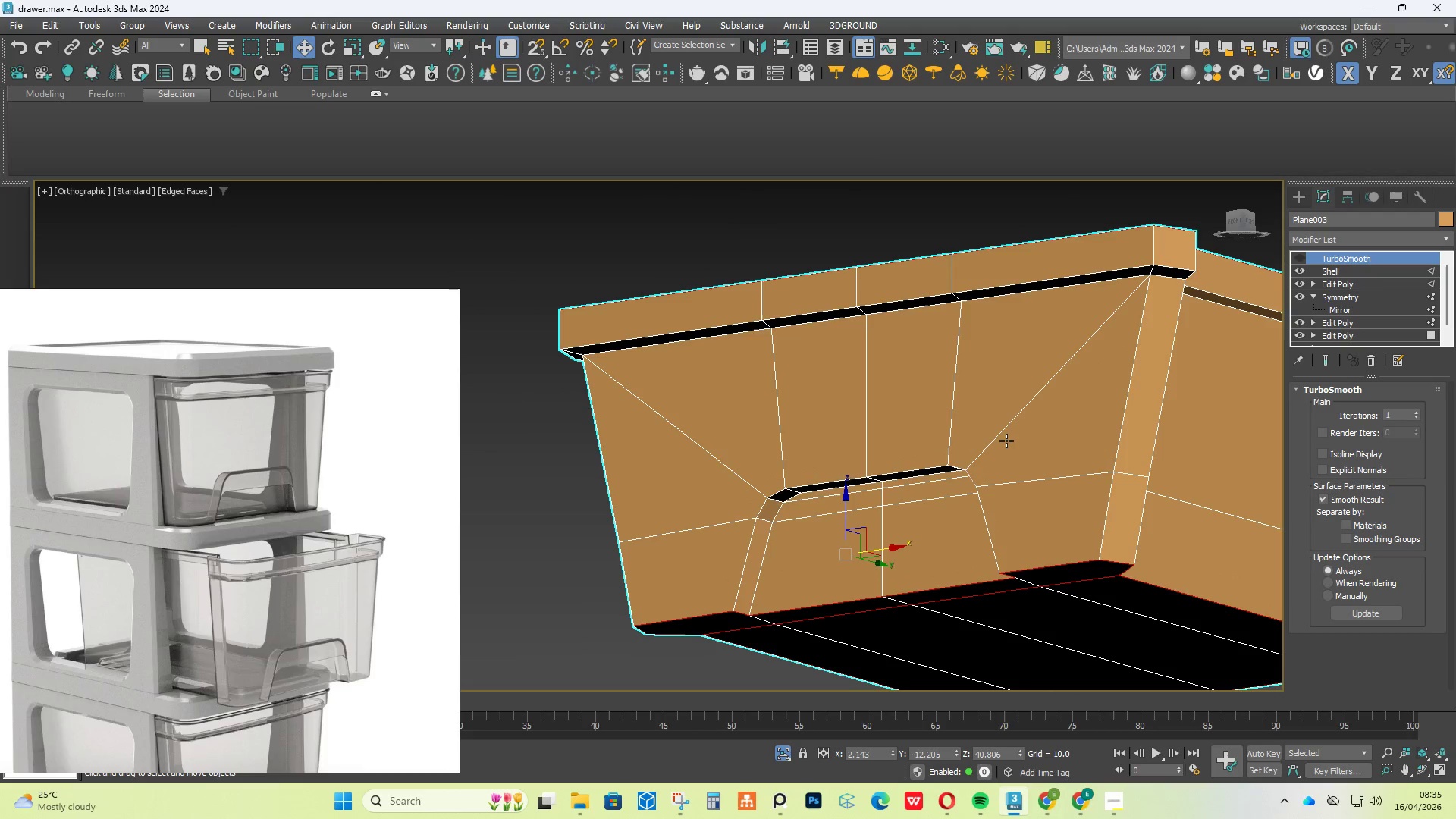 
key(Control+Z)
 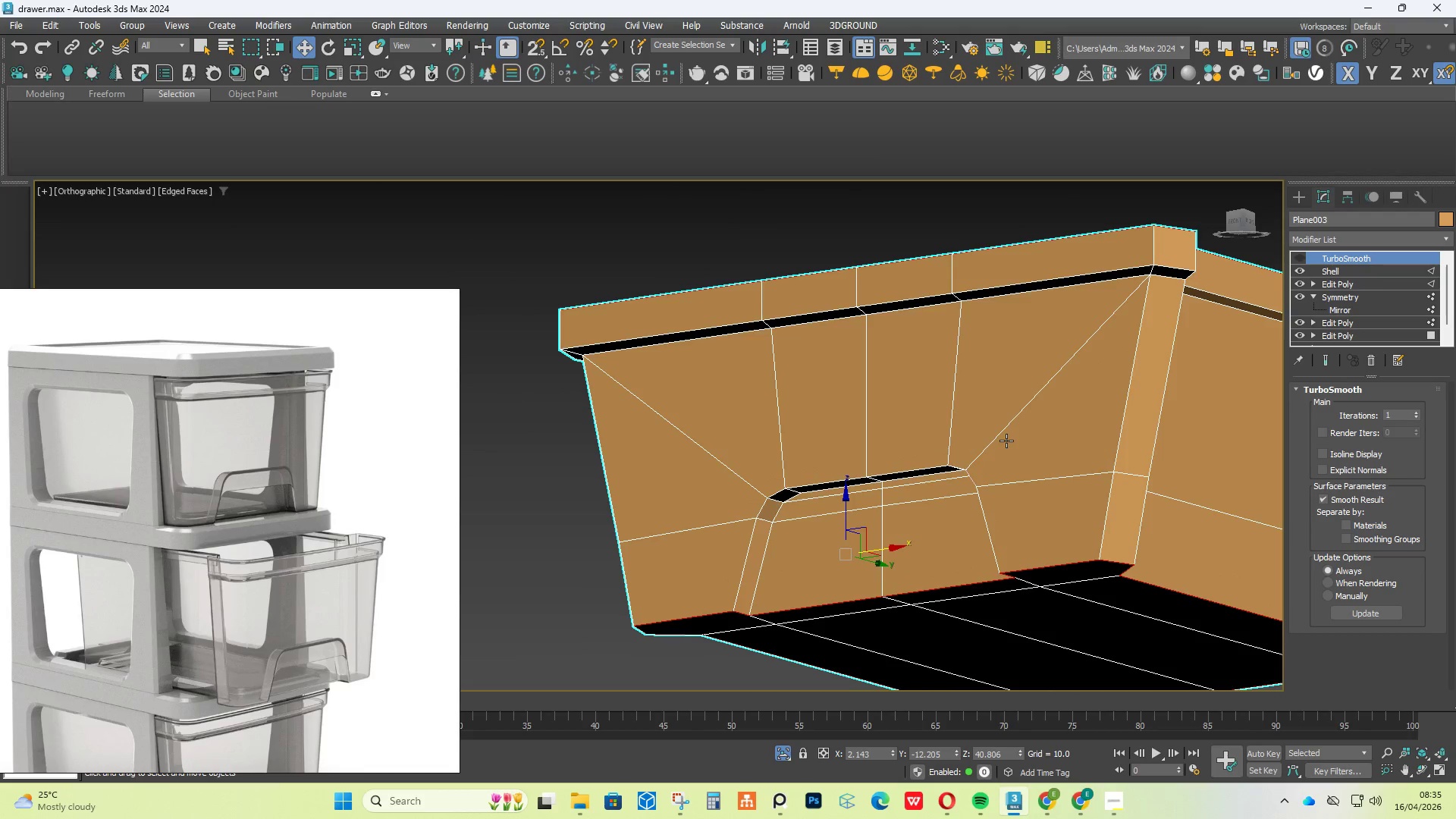 
key(Control+Z)
 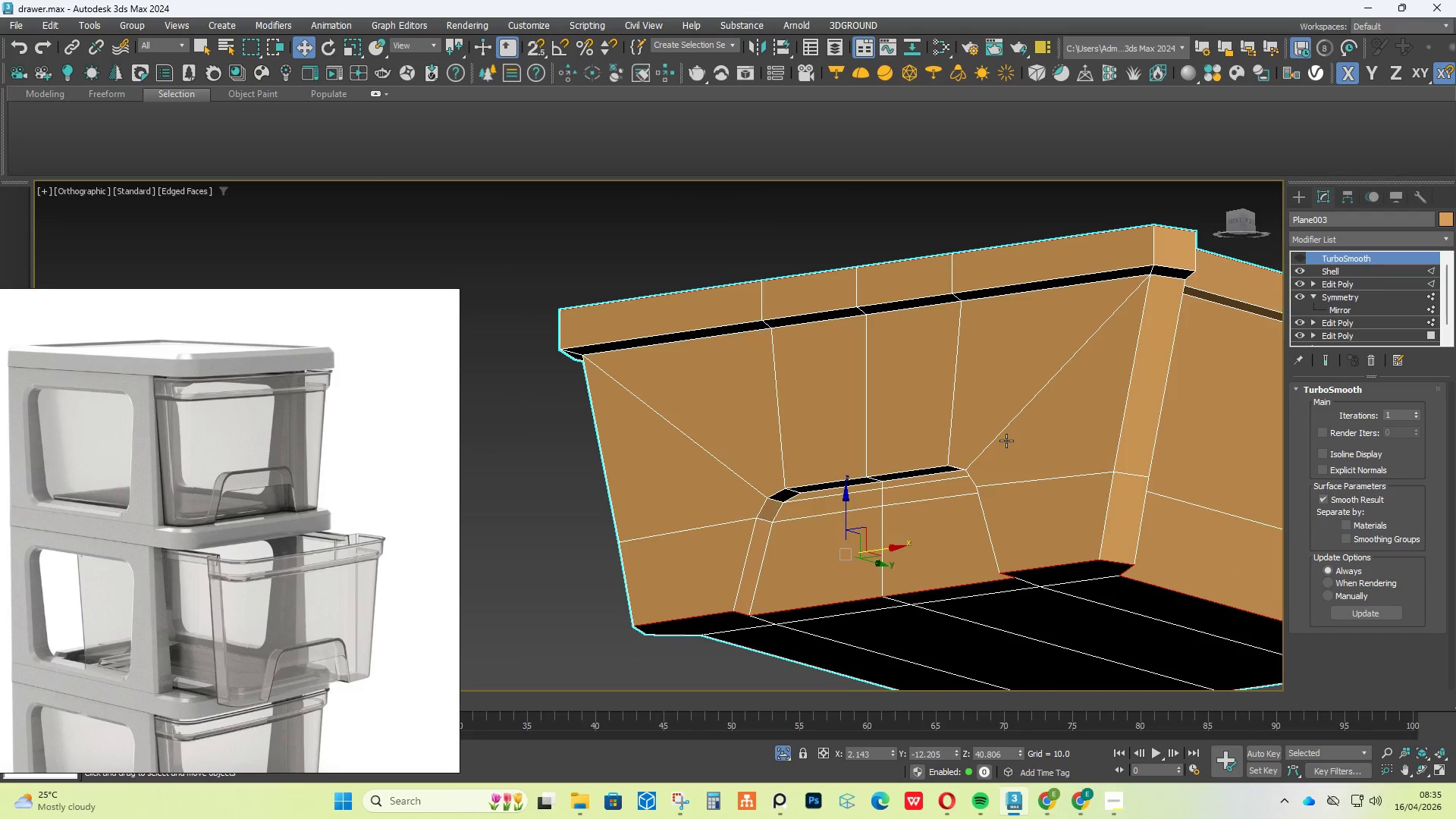 
key(Control+Z)
 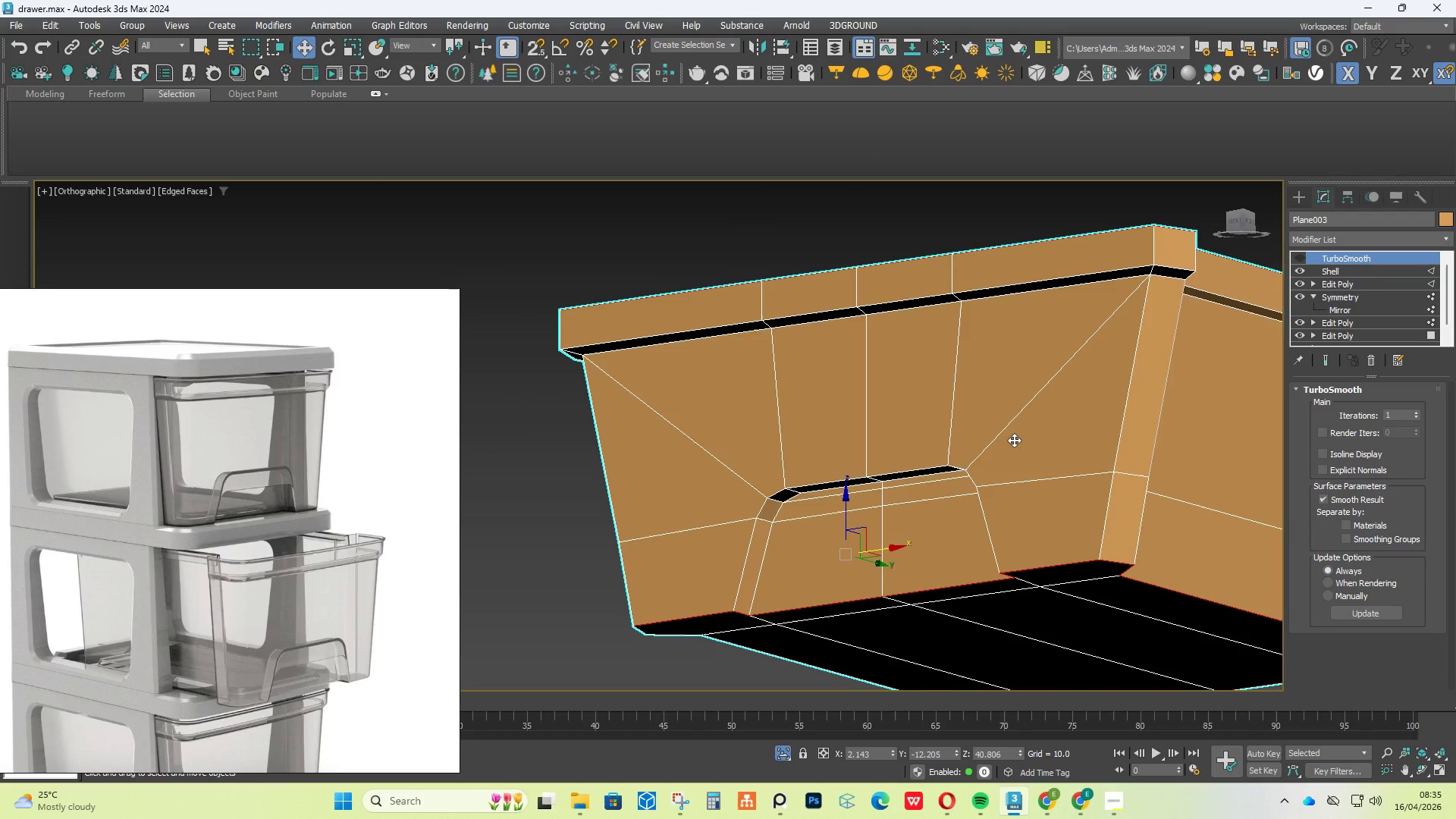 
key(Control+Z)
 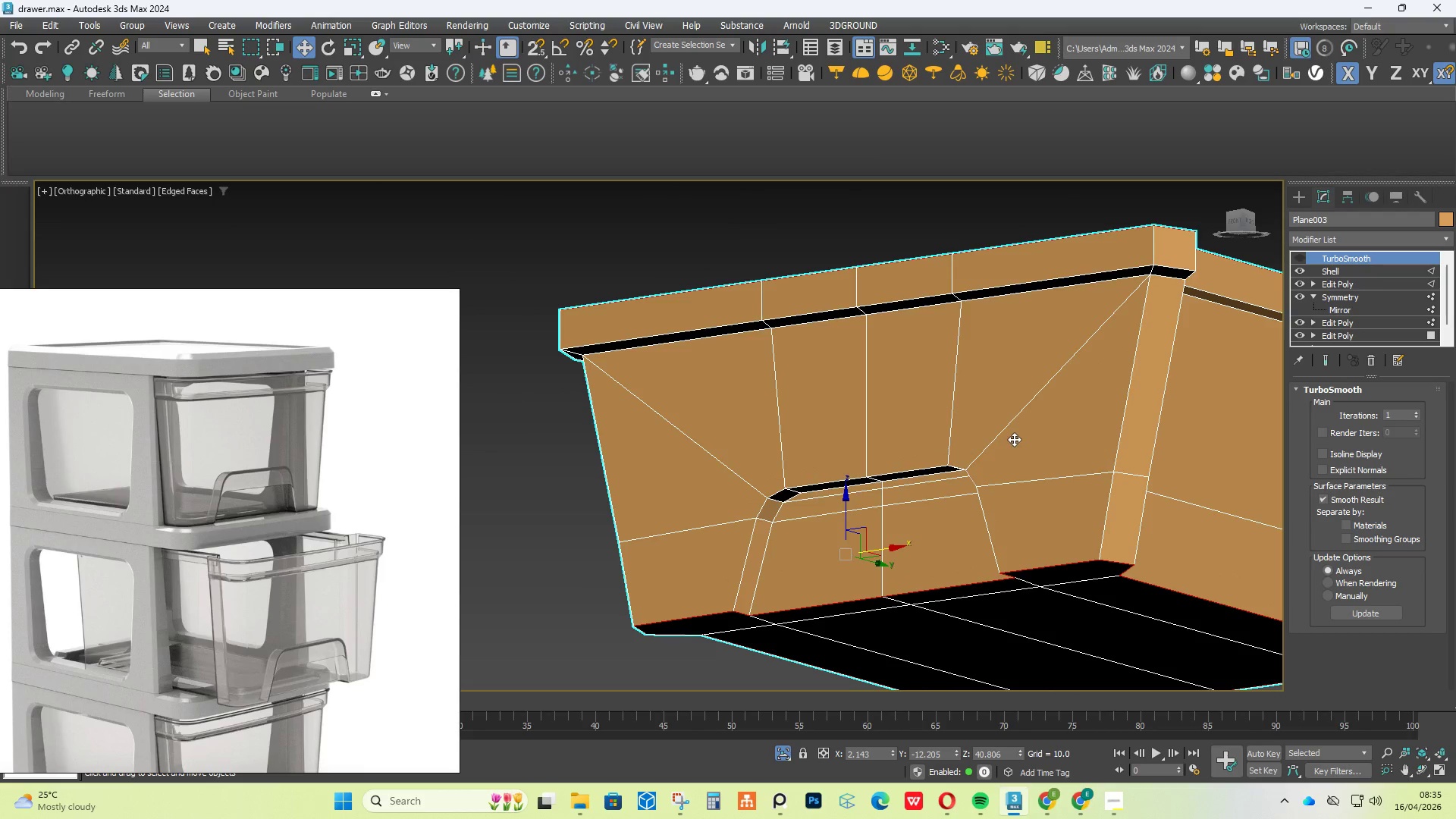 
key(Control+Z)
 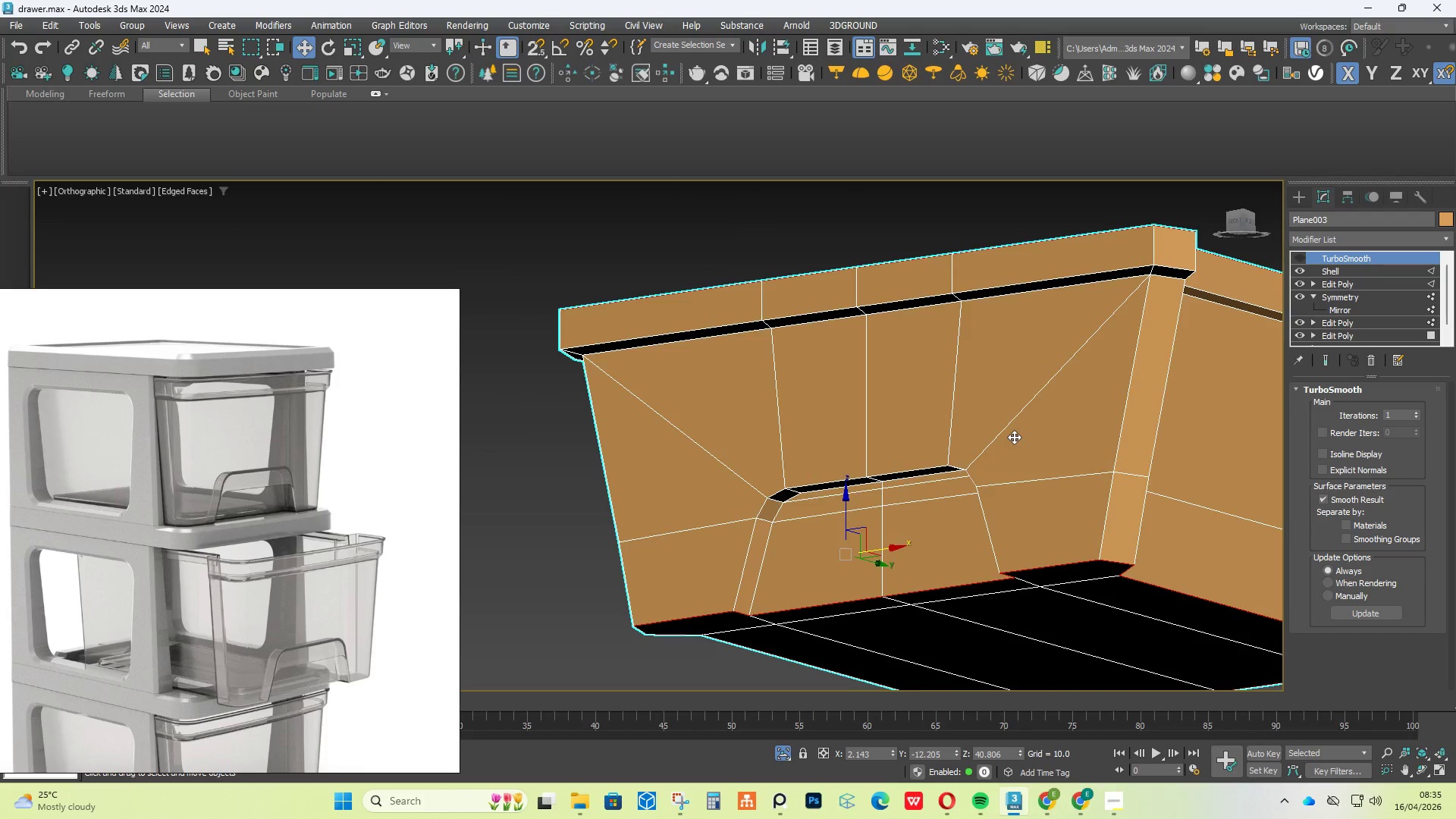 
key(Control+Z)
 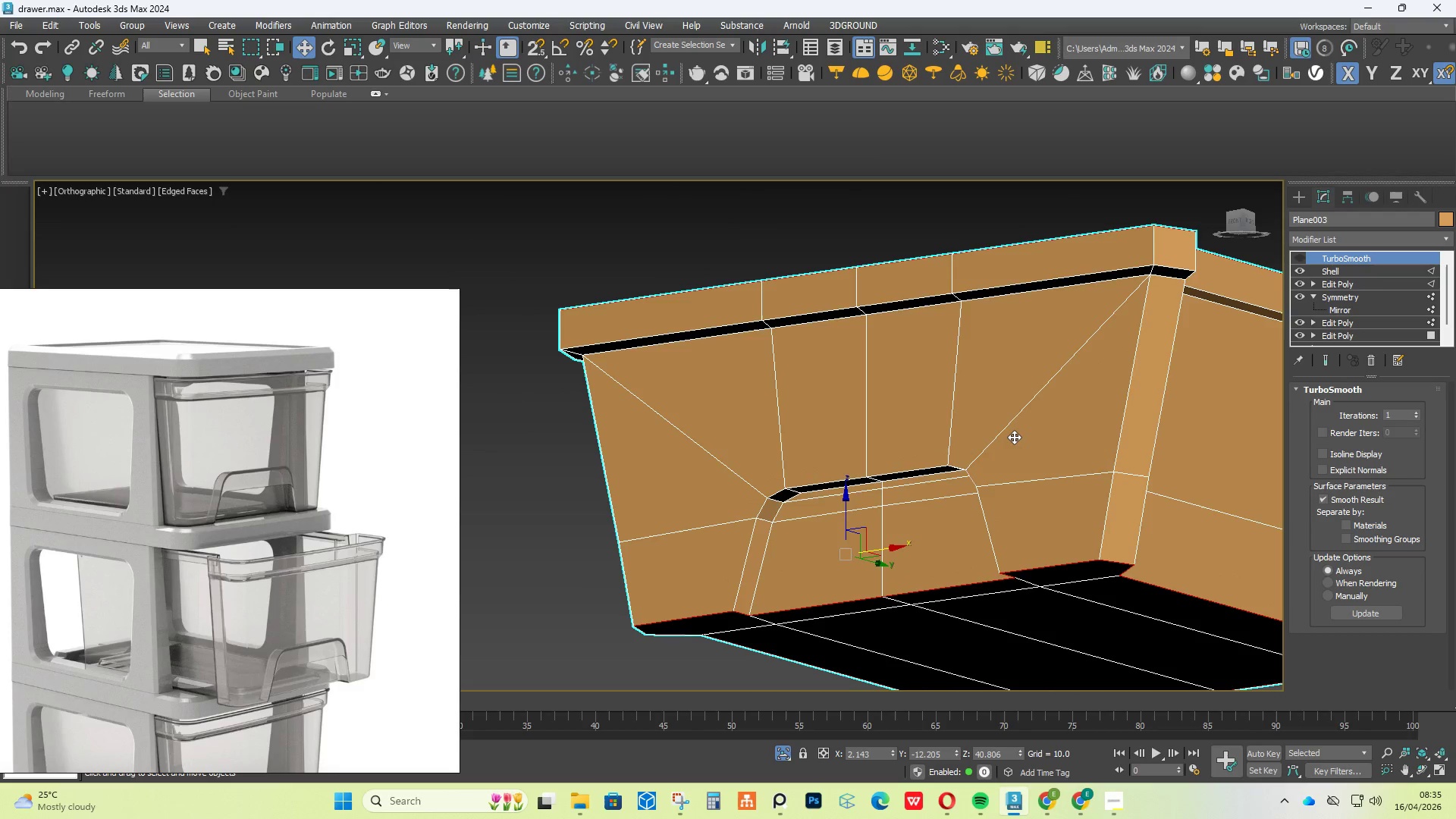 
key(Control+Z)
 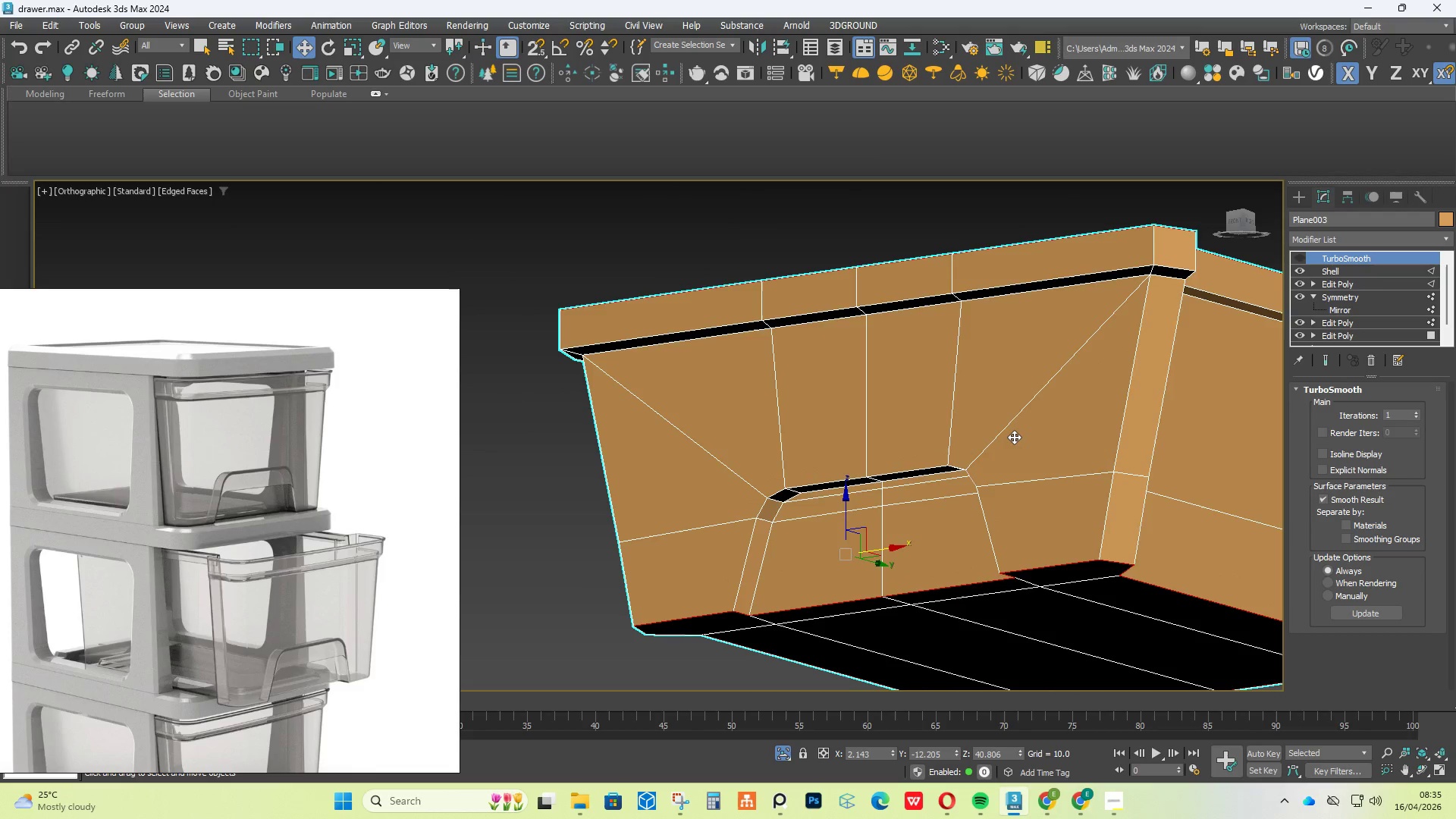 
key(Control+Z)
 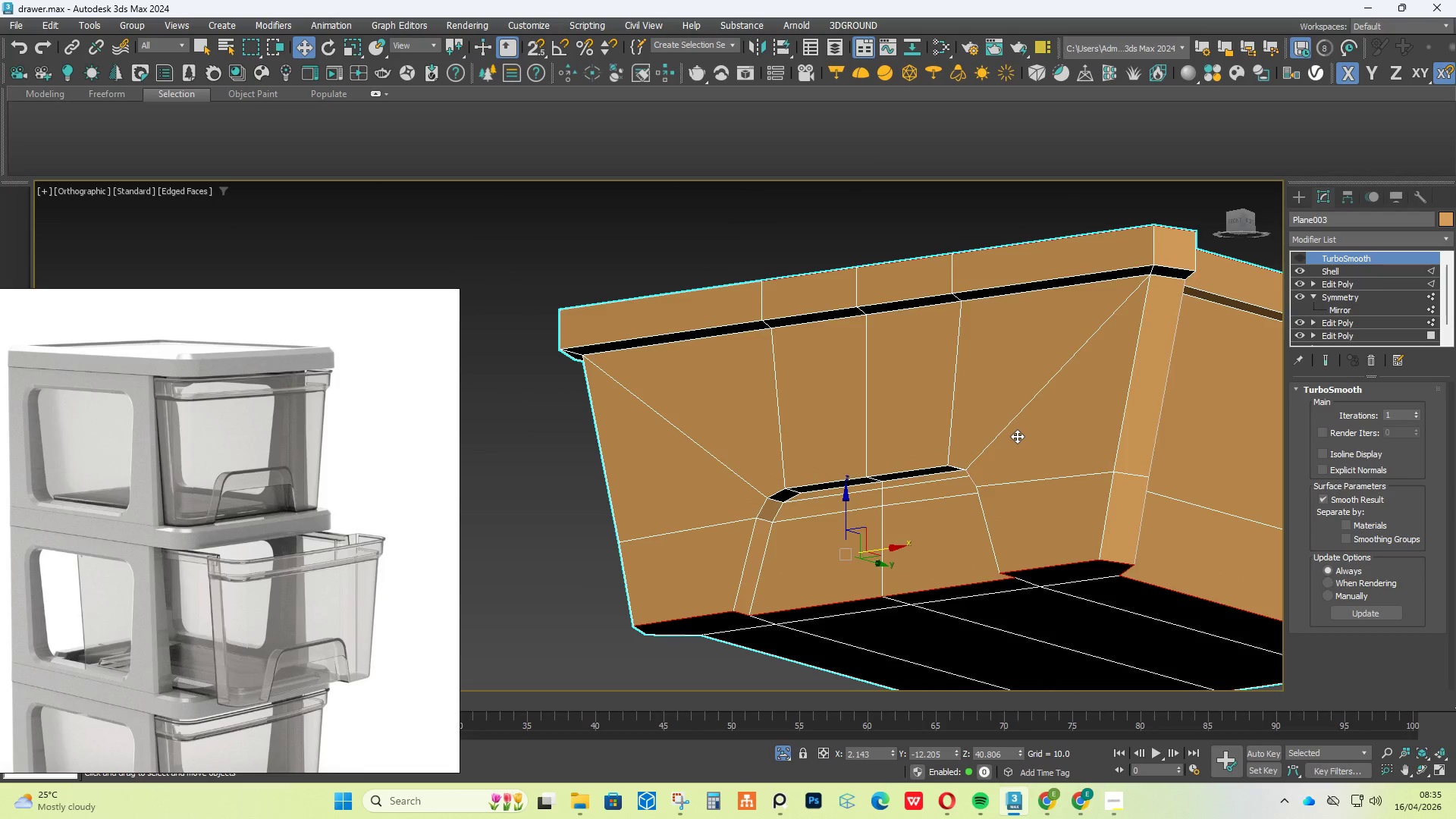 
hold_key(key=AltLeft, duration=4.16)
scroll: coordinate [1017, 436], scroll_direction: down, amount: 1.0
 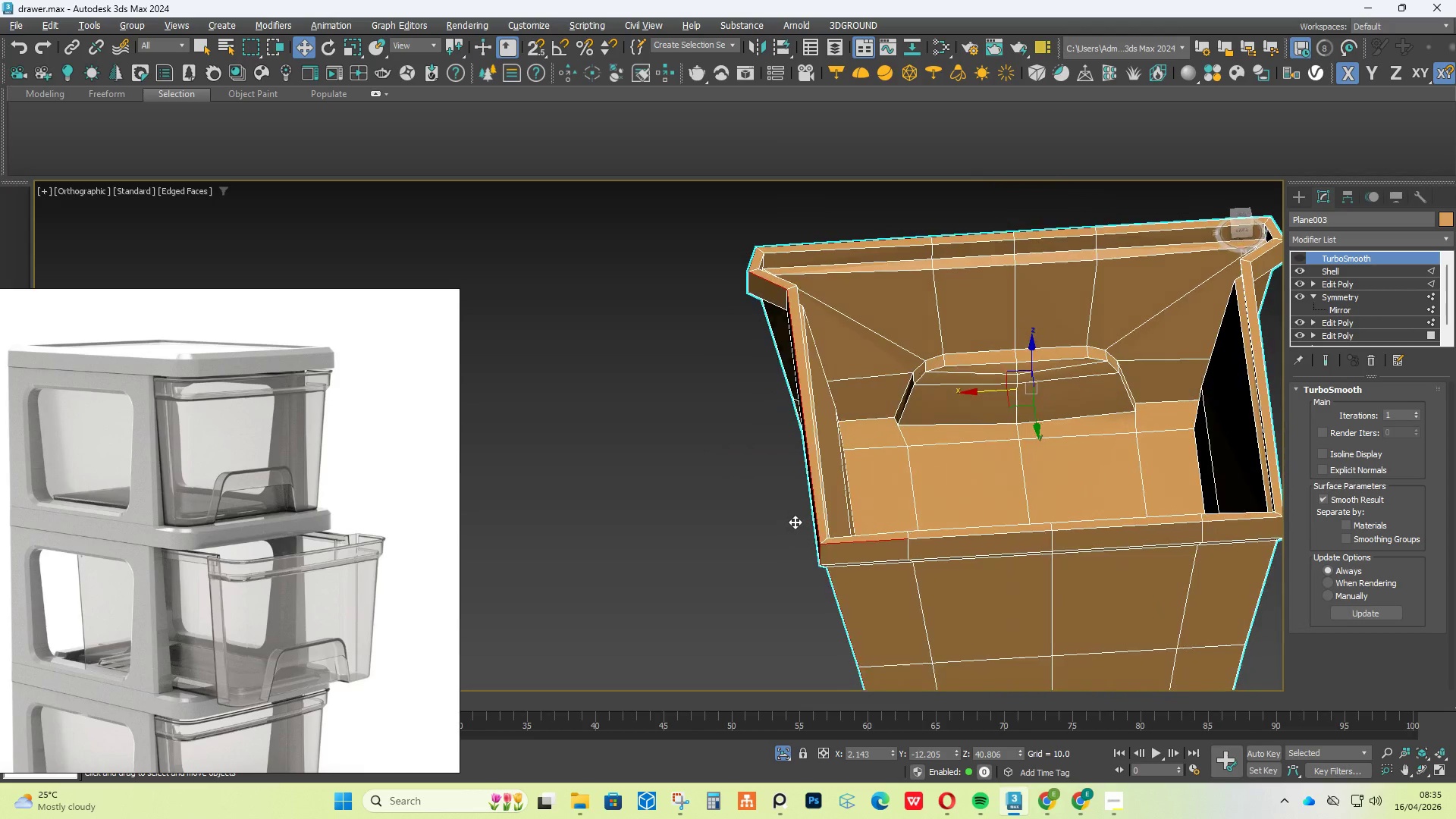 
key(Control+Z)
 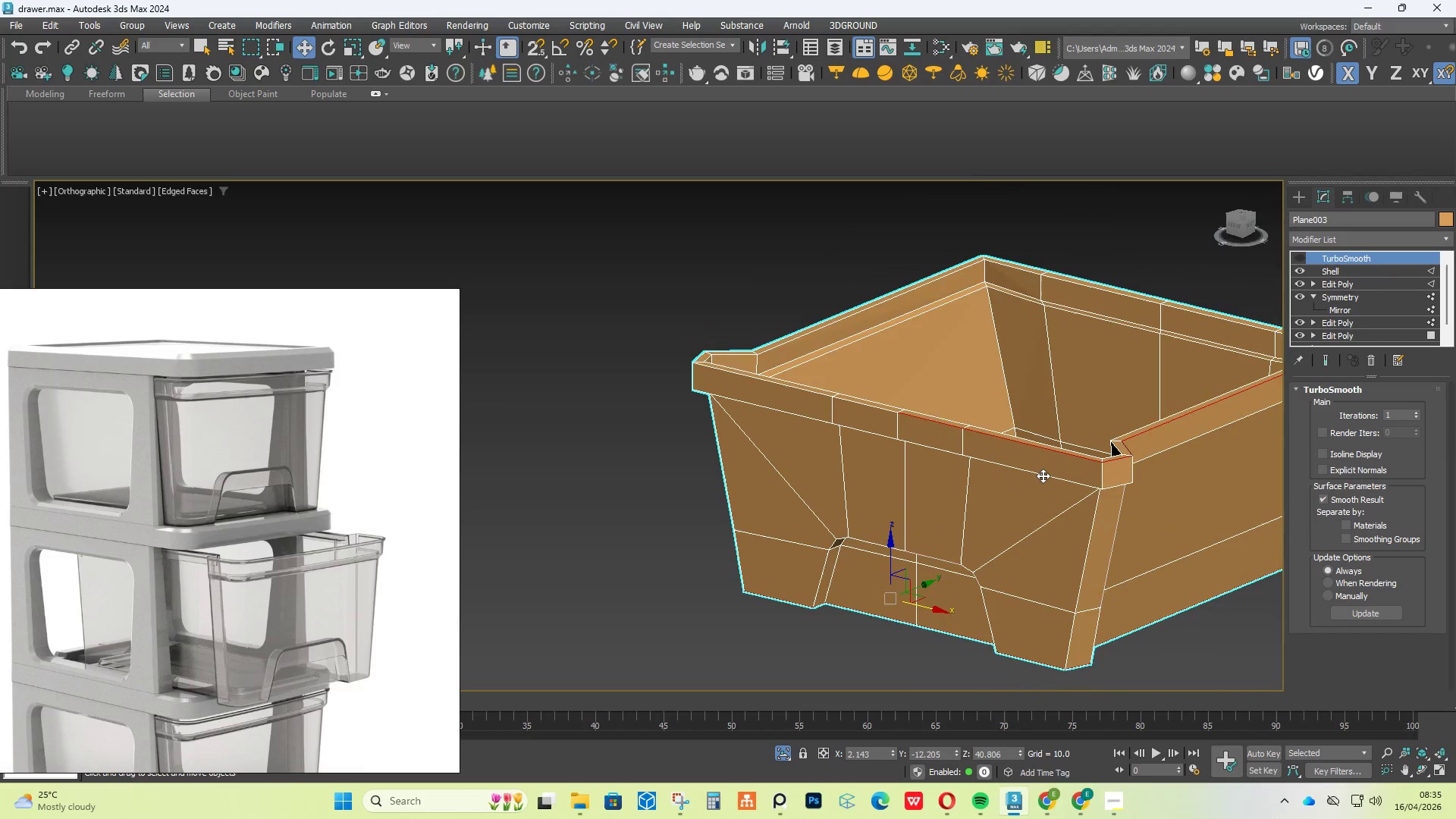 
key(Control+Z)
 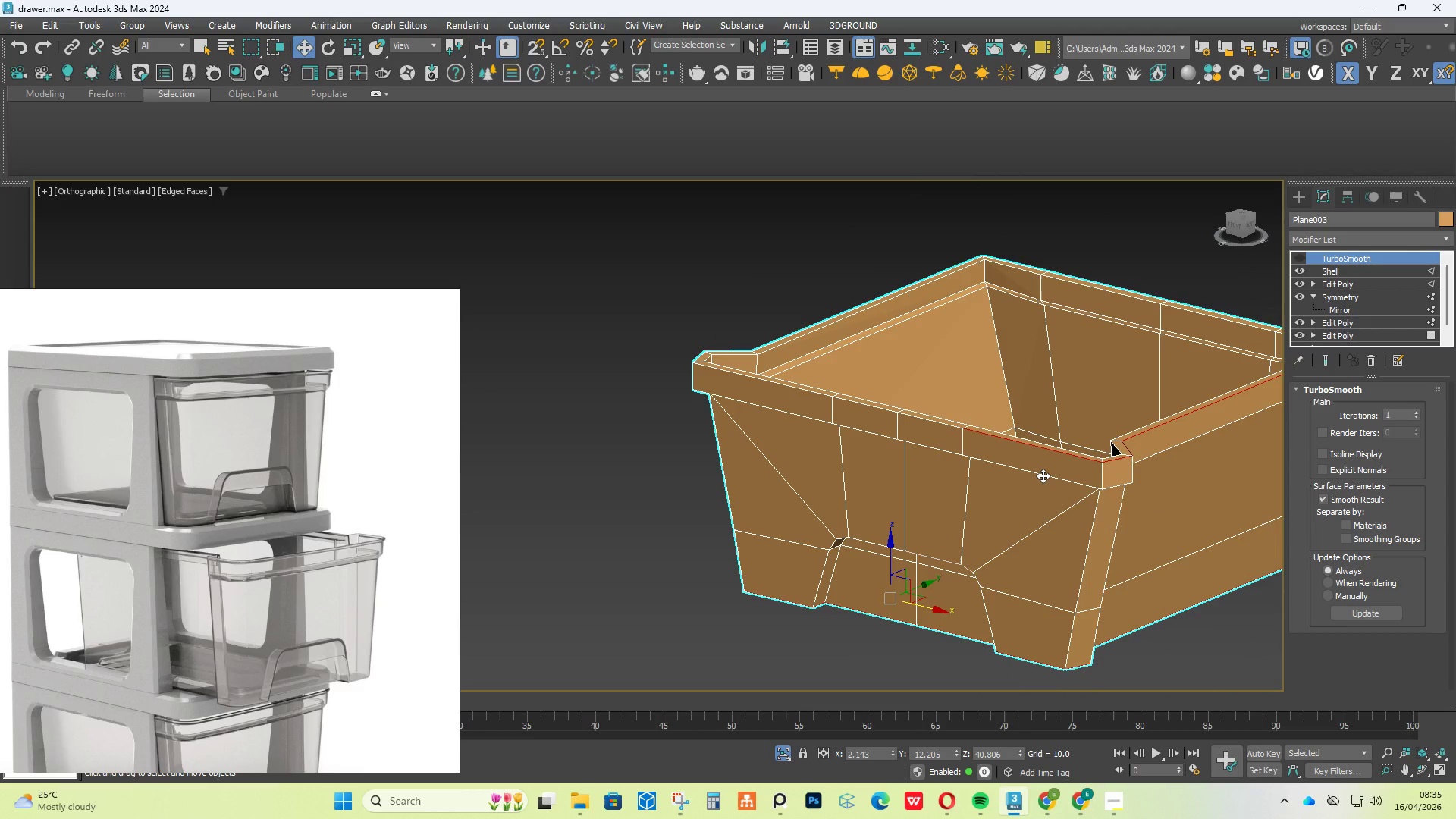 
key(Control+Z)
 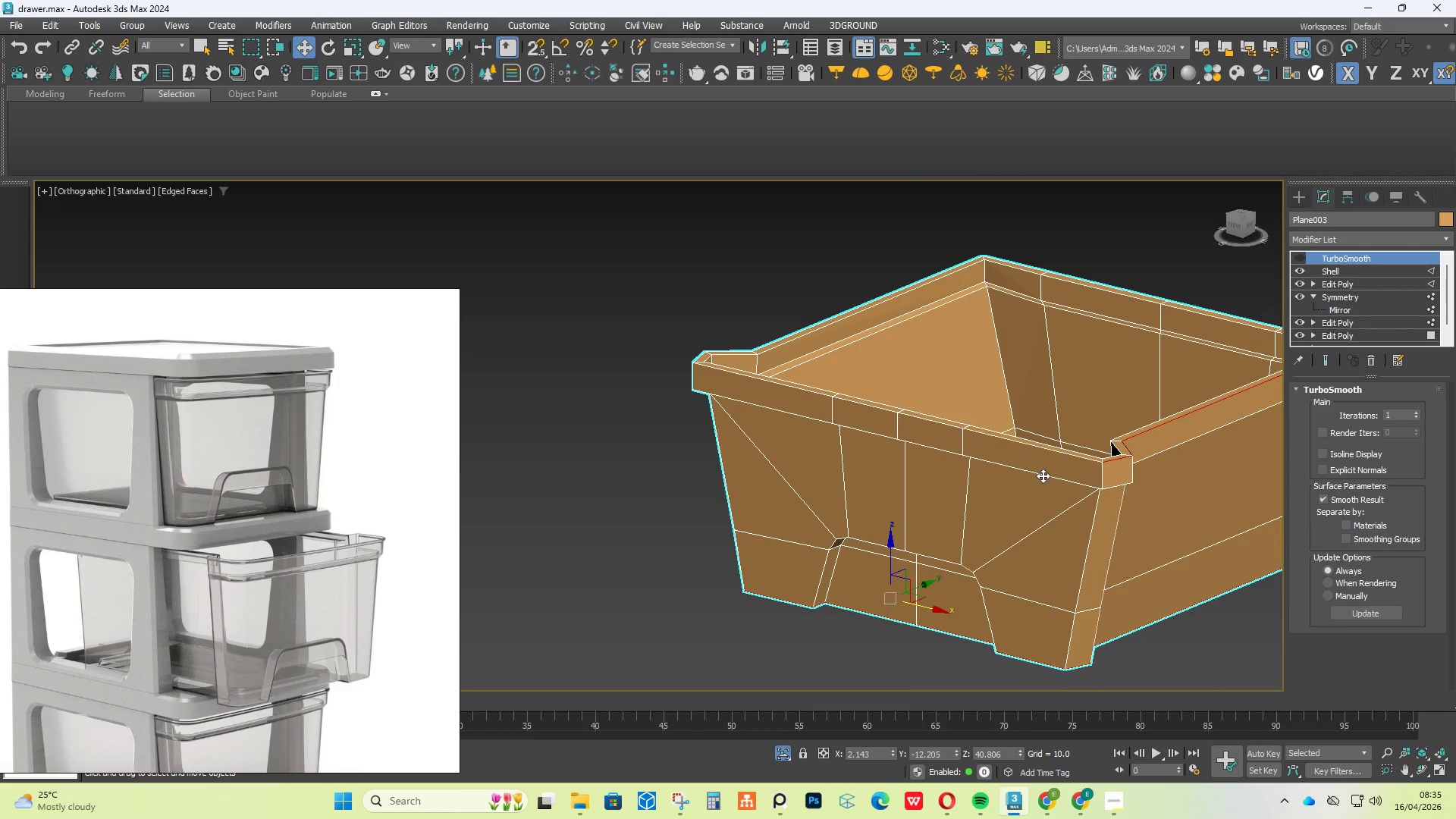 
key(Control+Z)
 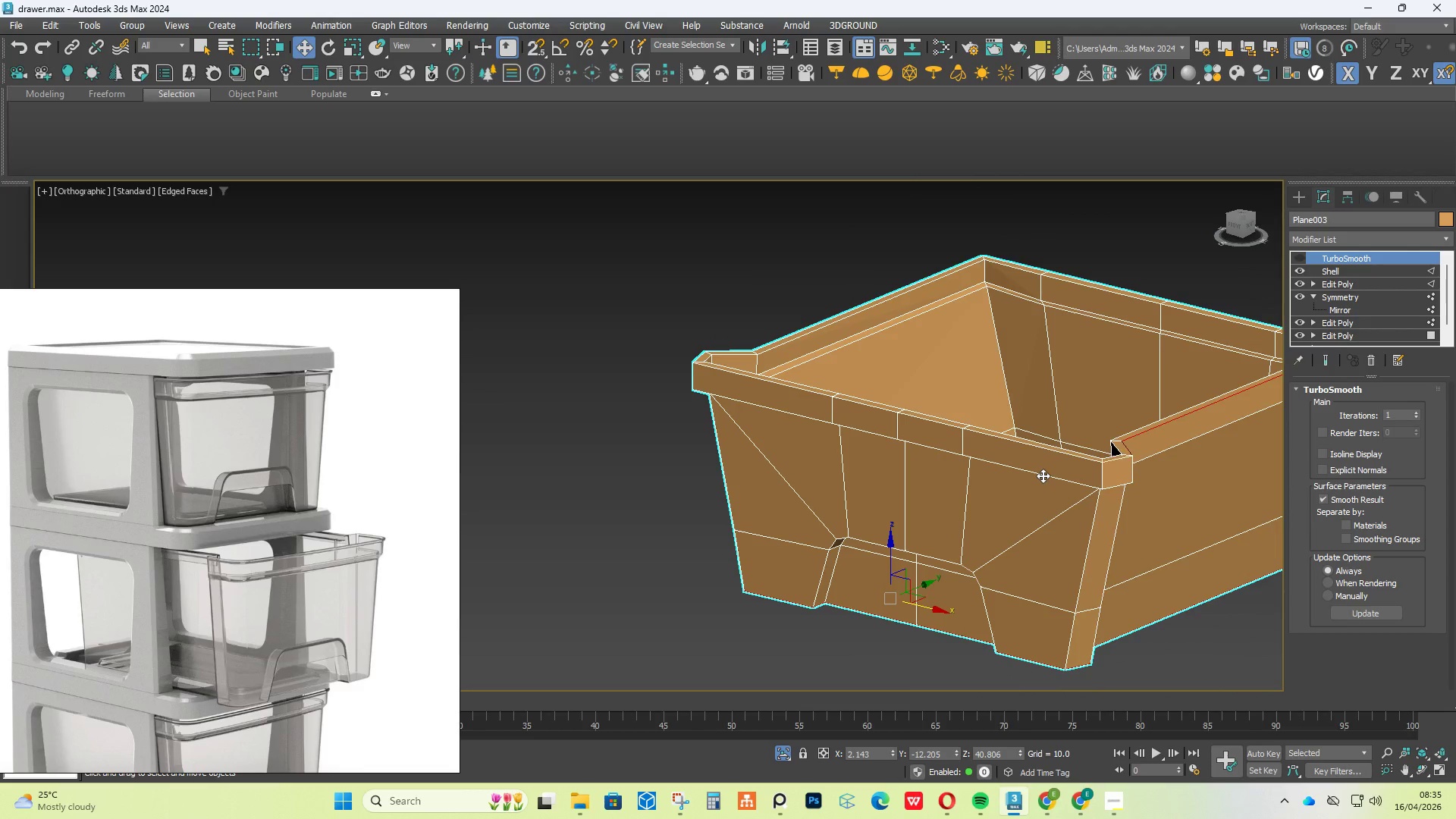 
key(Control+Z)
 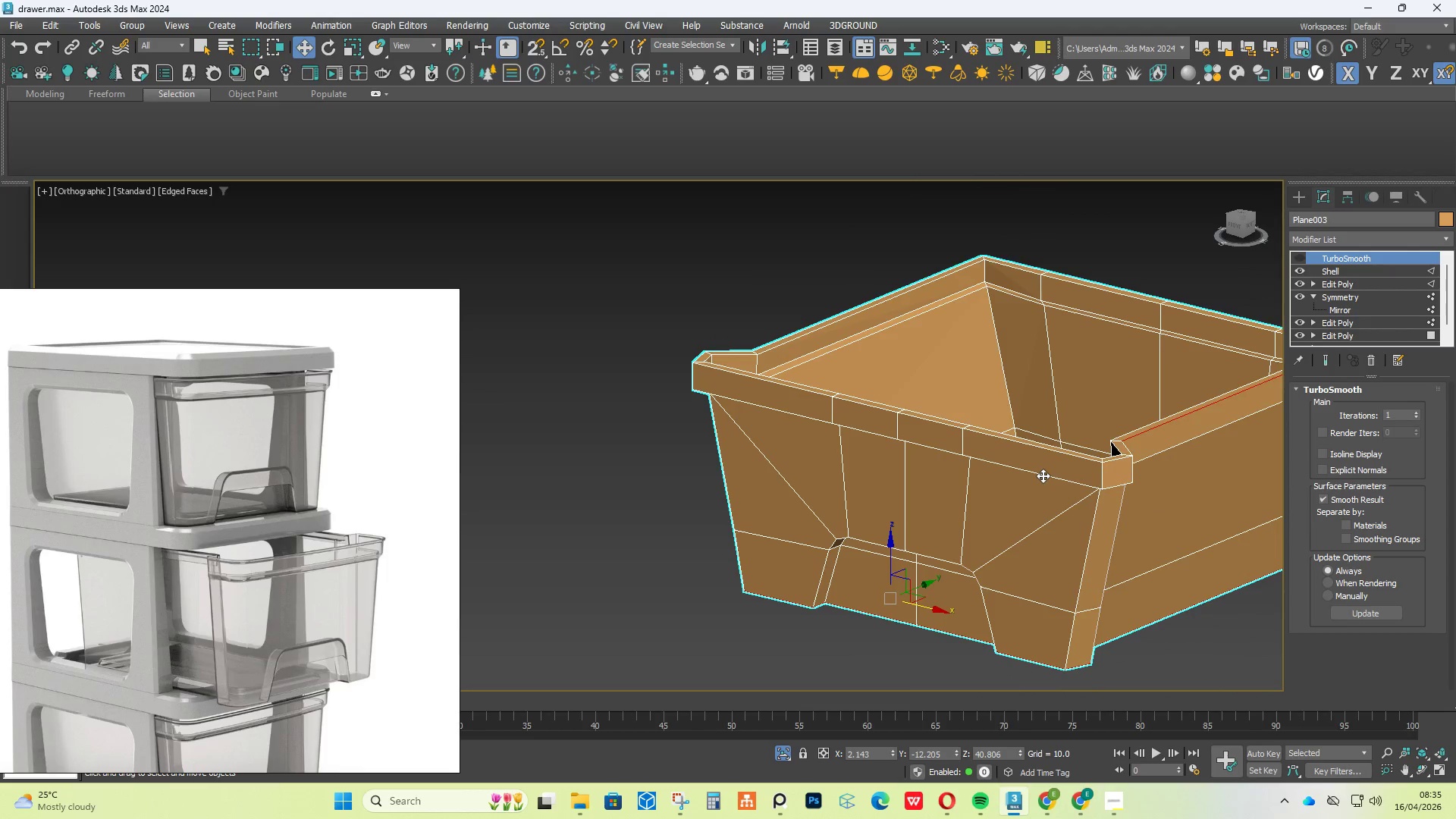 
key(Control+Z)
 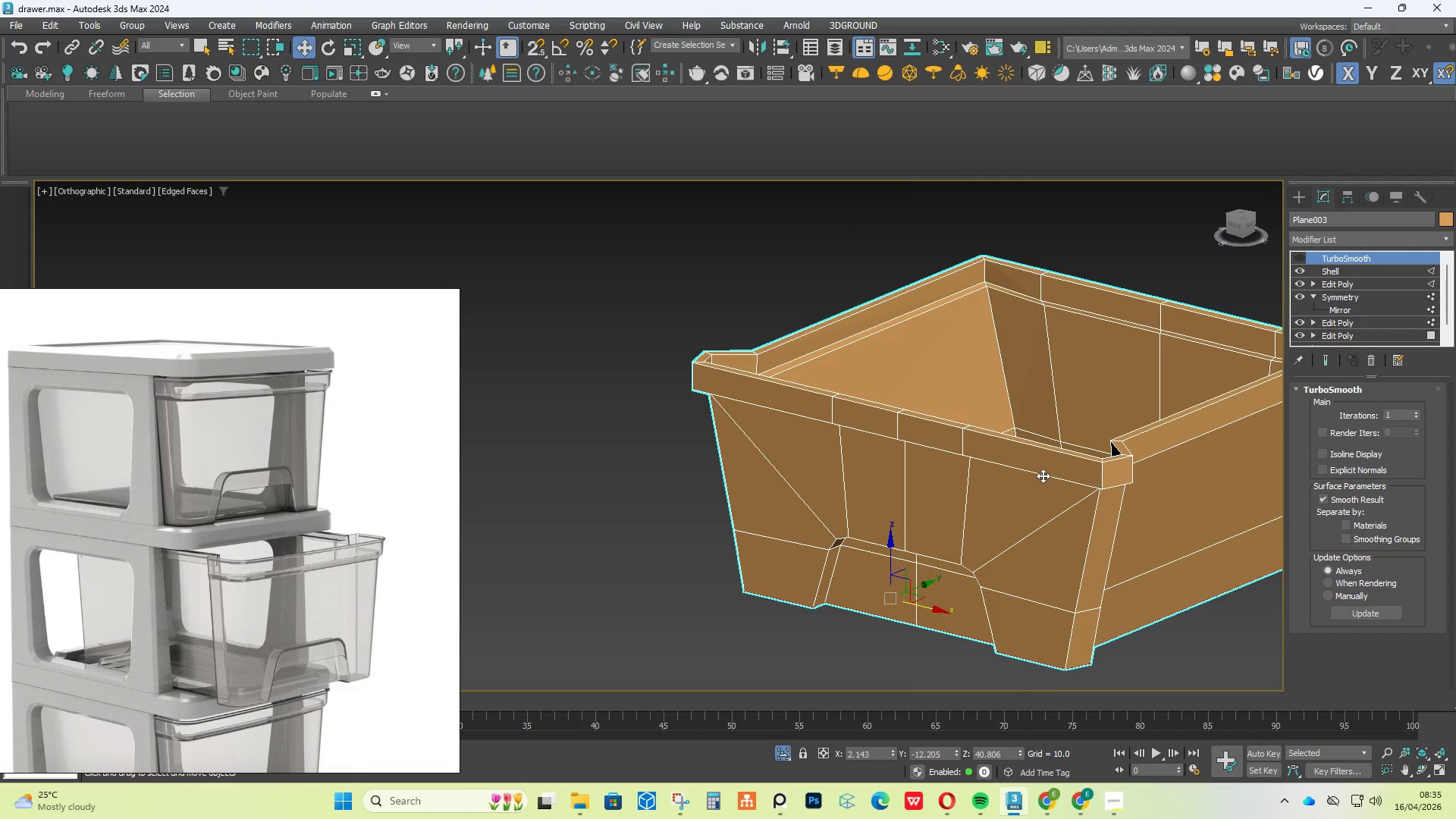 
key(Control+Z)
 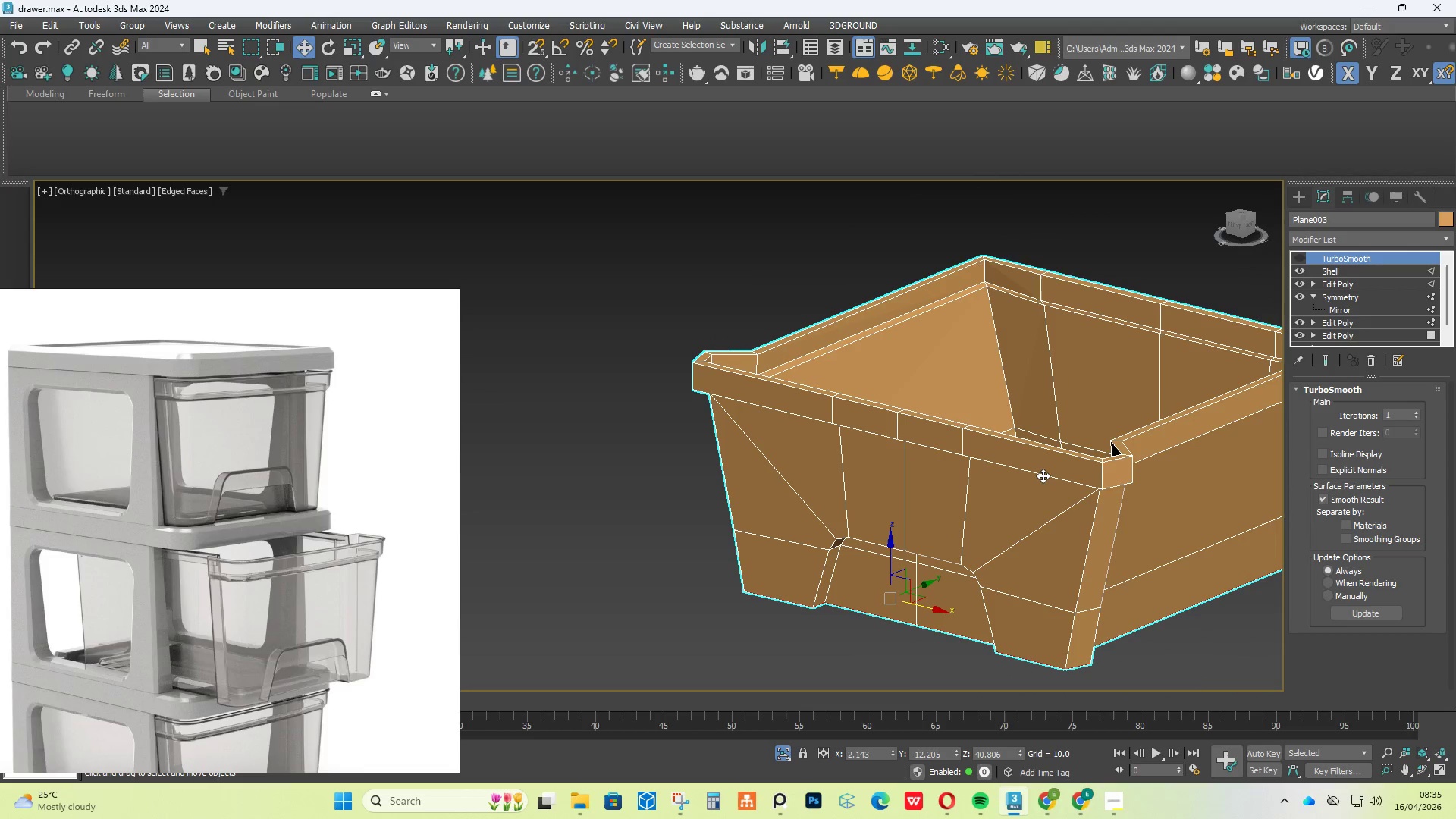 
key(Control+Z)
 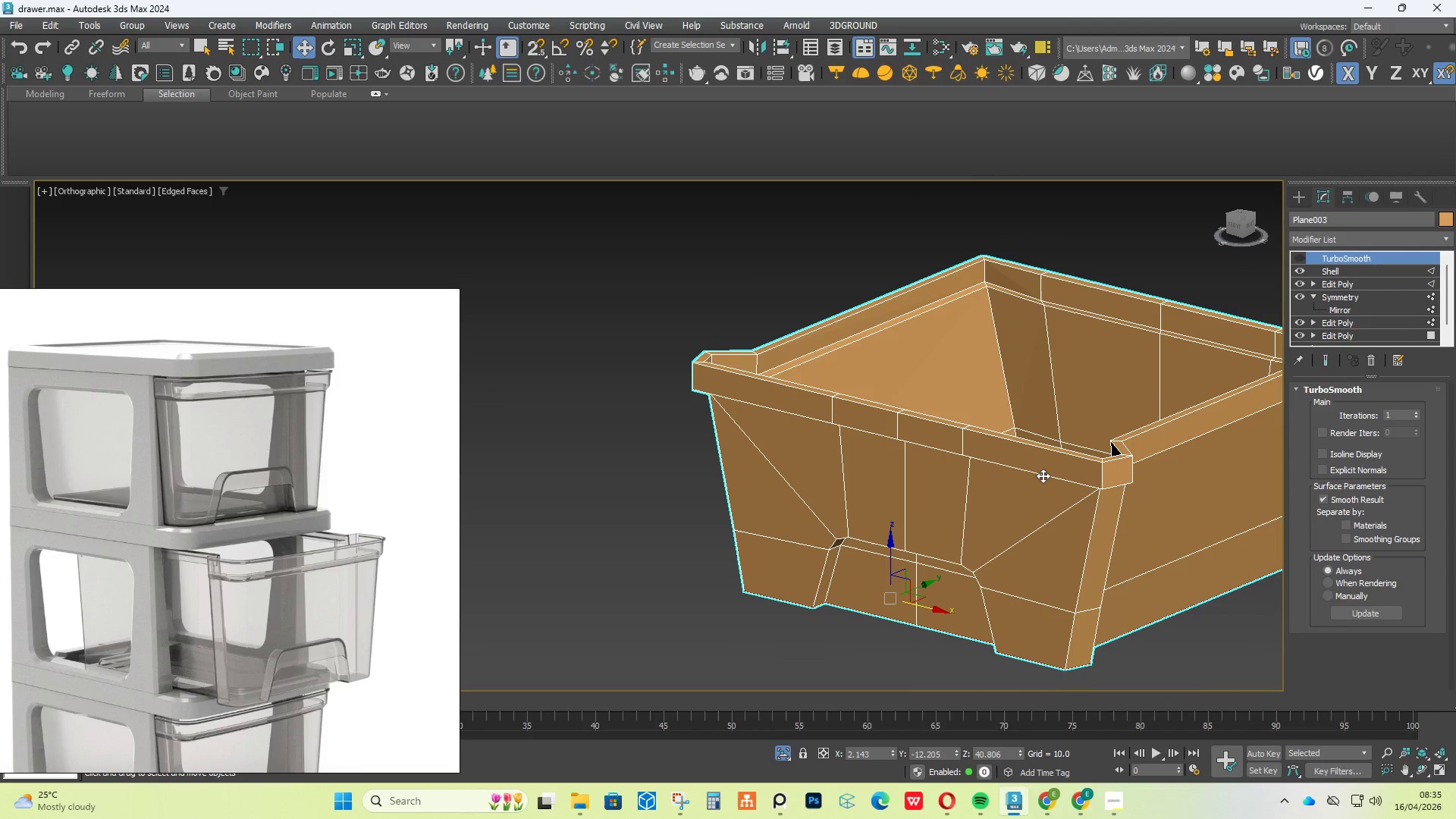 
key(Control+Z)
 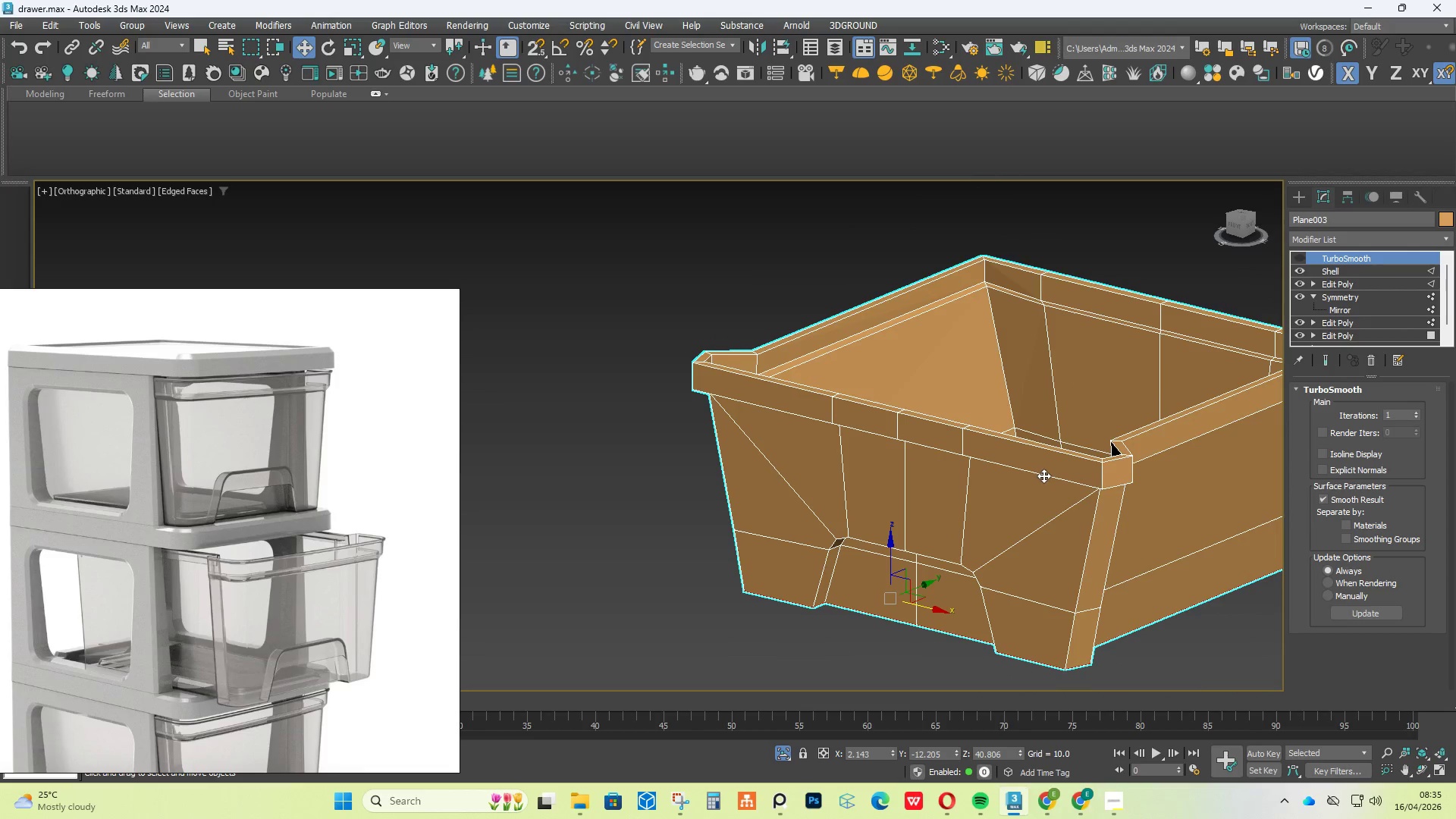 
key(Control+Z)
 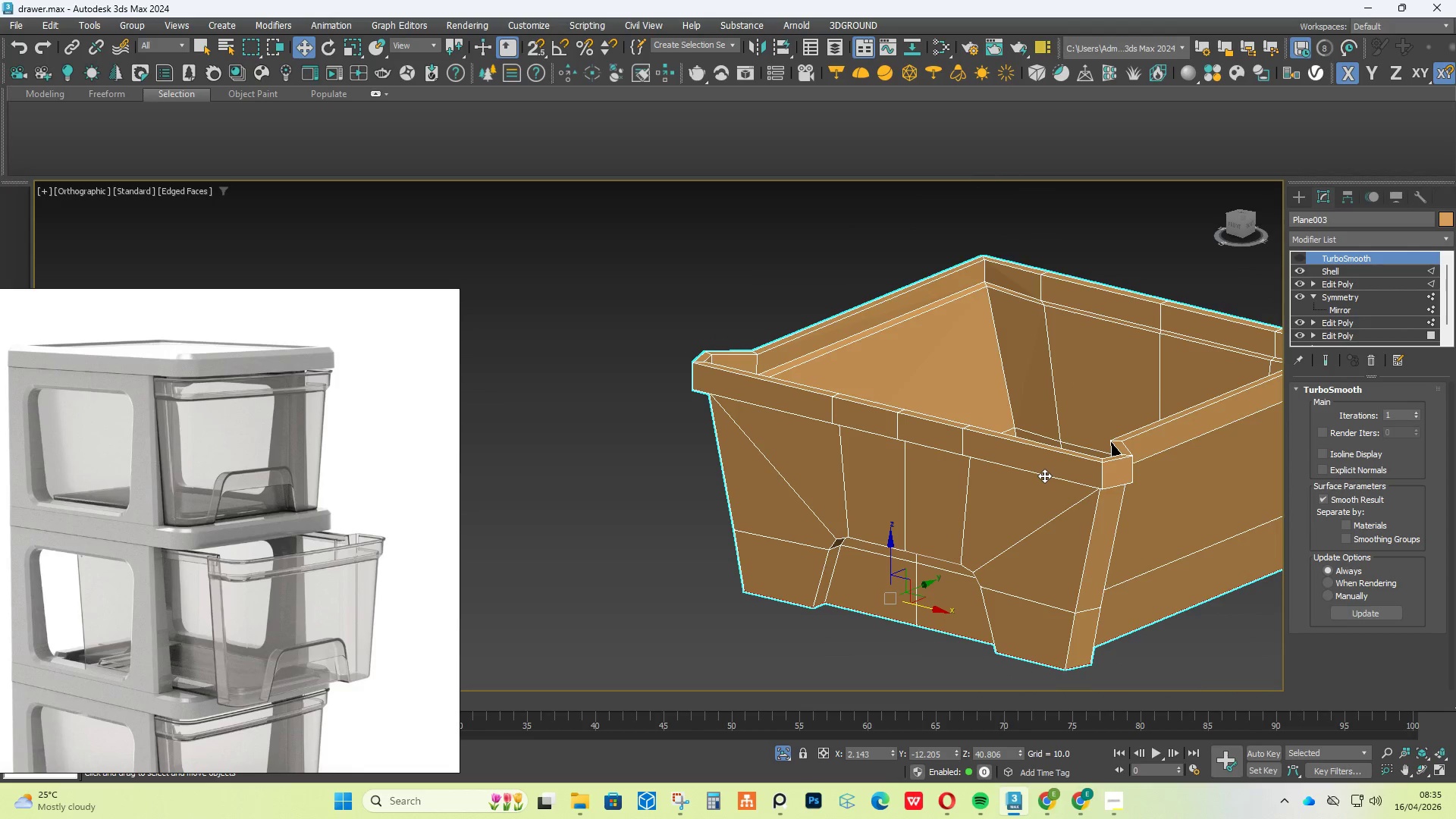 
key(Control+Z)
 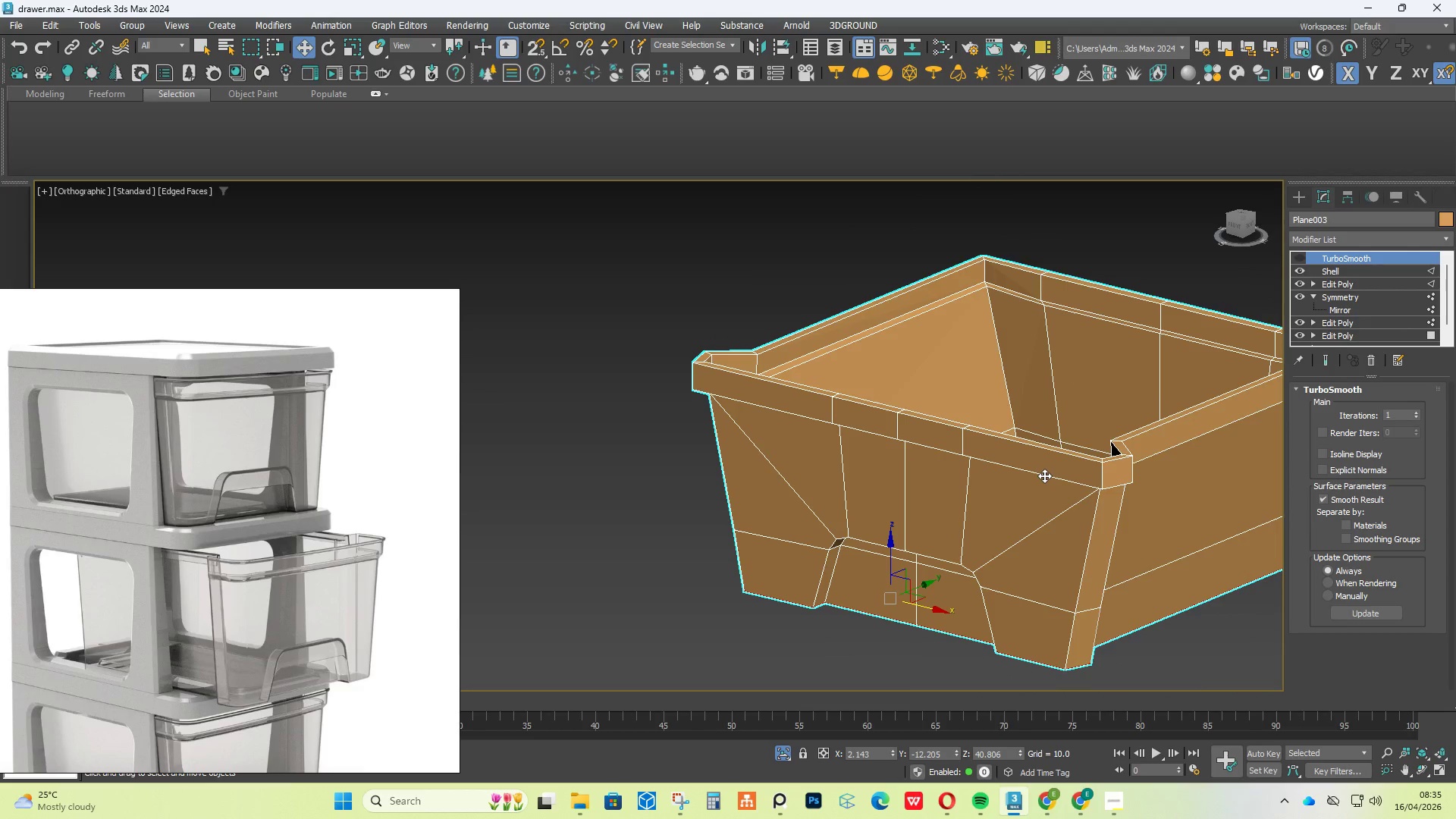 
key(Control+Z)
 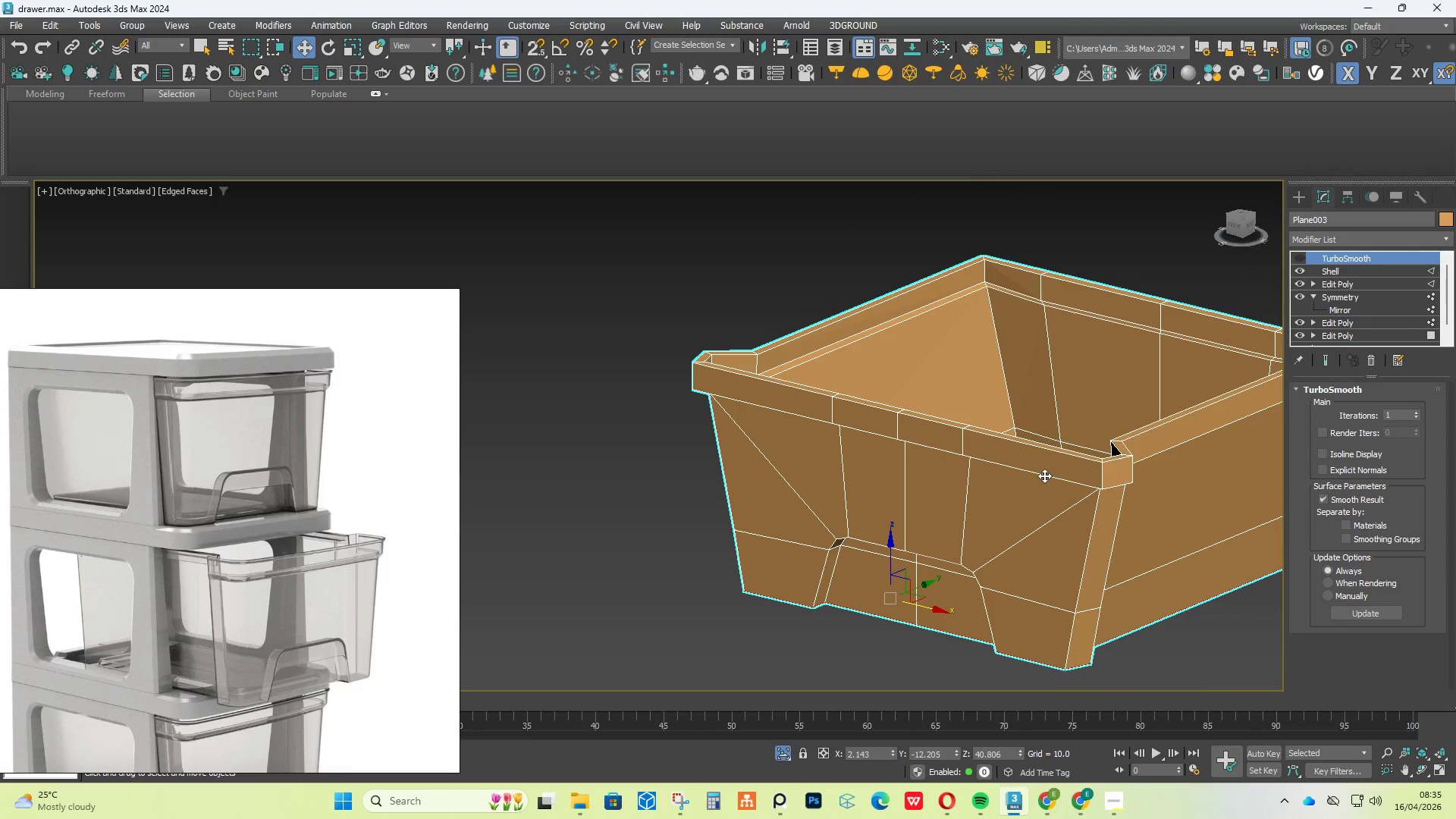 
key(Control+Z)
 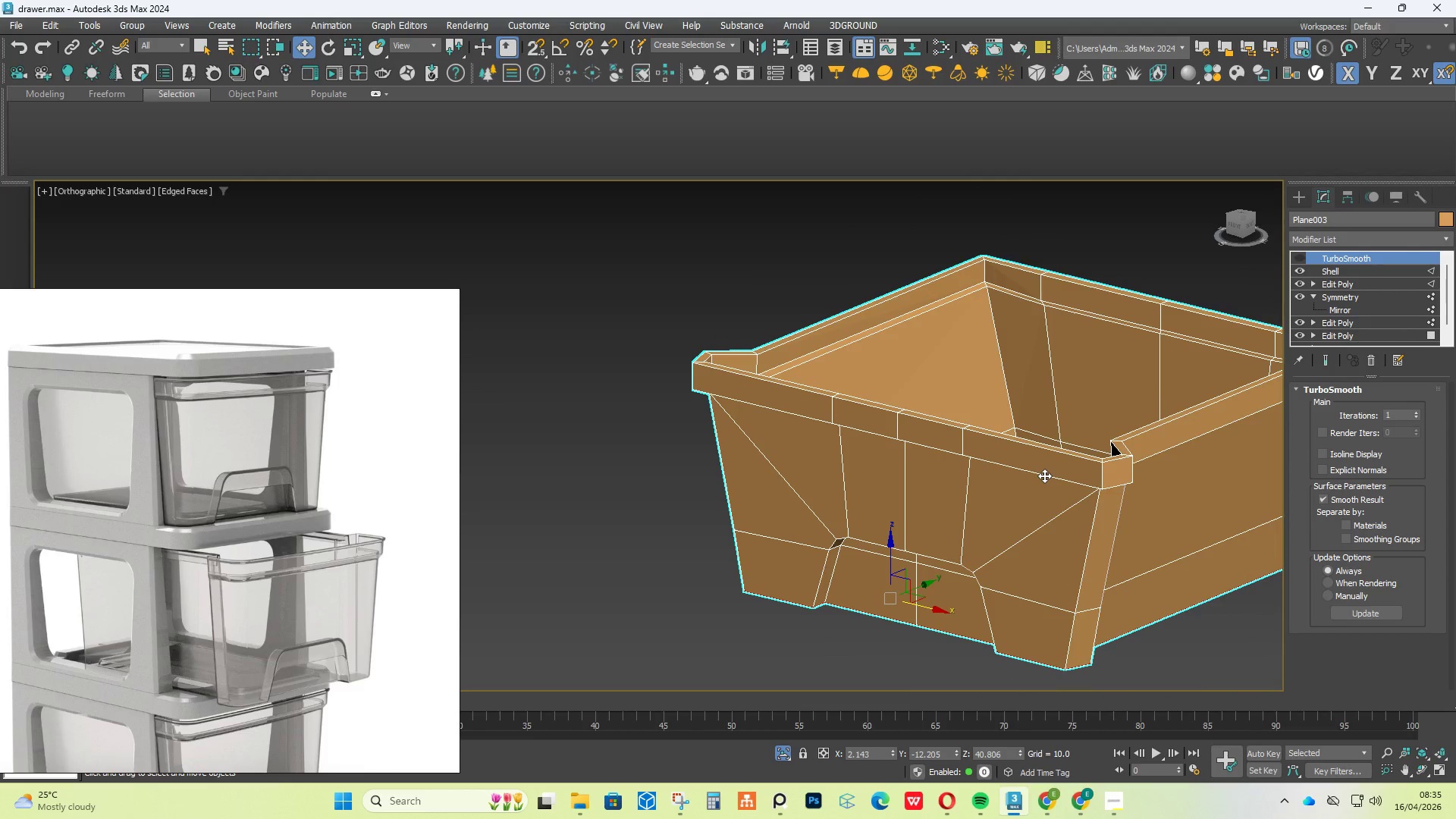 
key(Control+Z)
 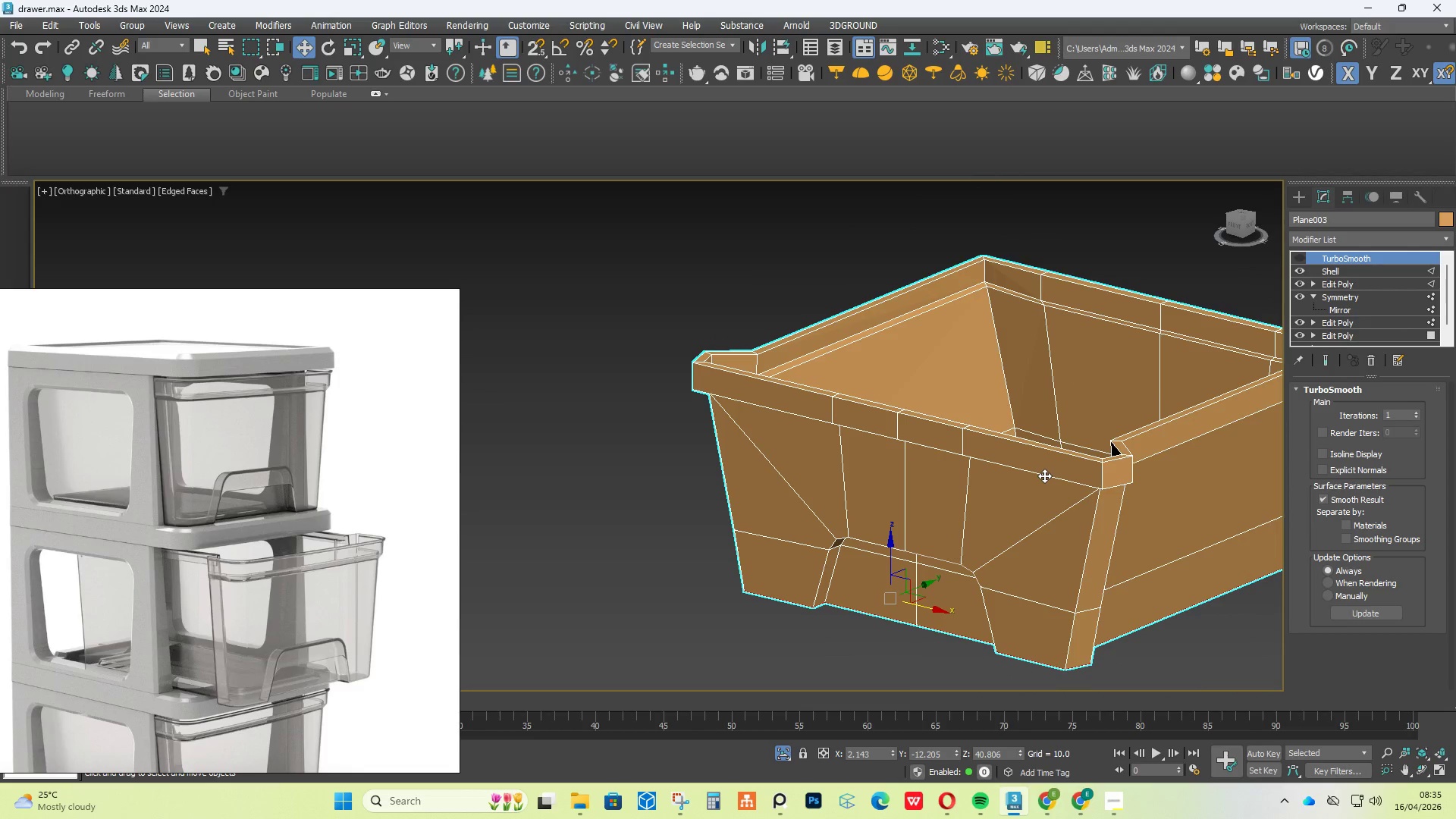 
key(Control+Z)
 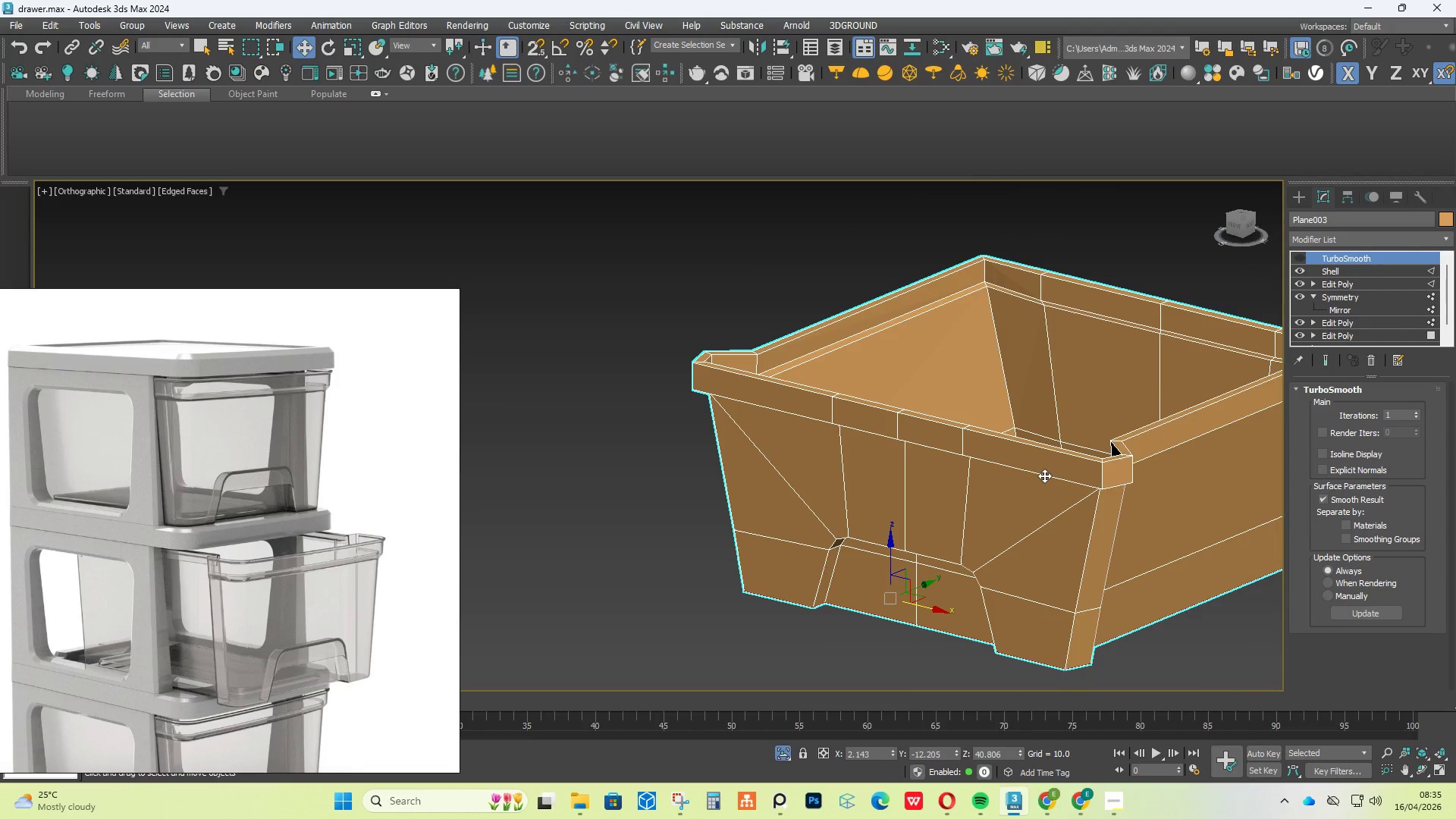 
hold_key(key=Z, duration=1.05)
 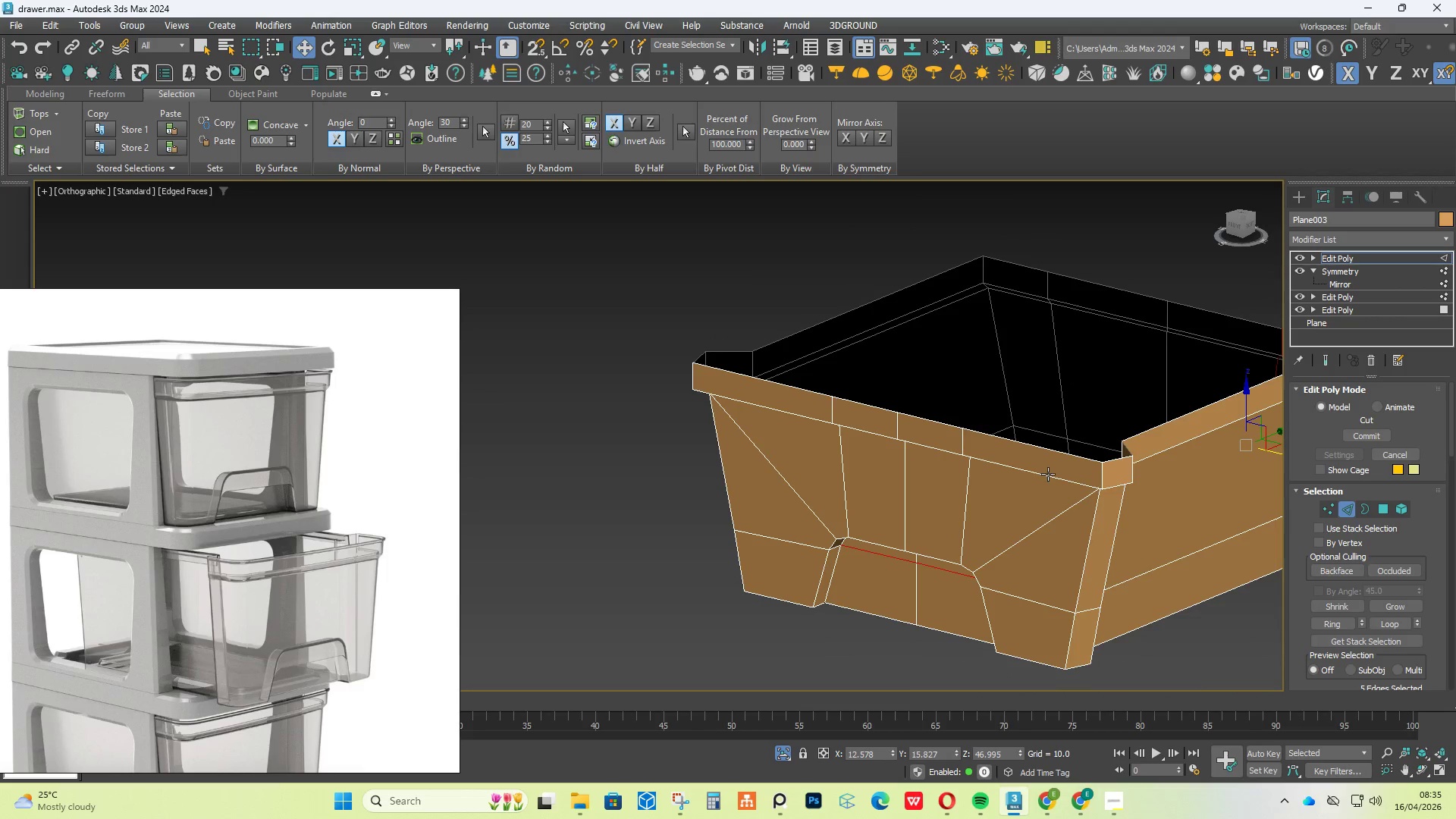 
hold_key(key=AltLeft, duration=3.44)
 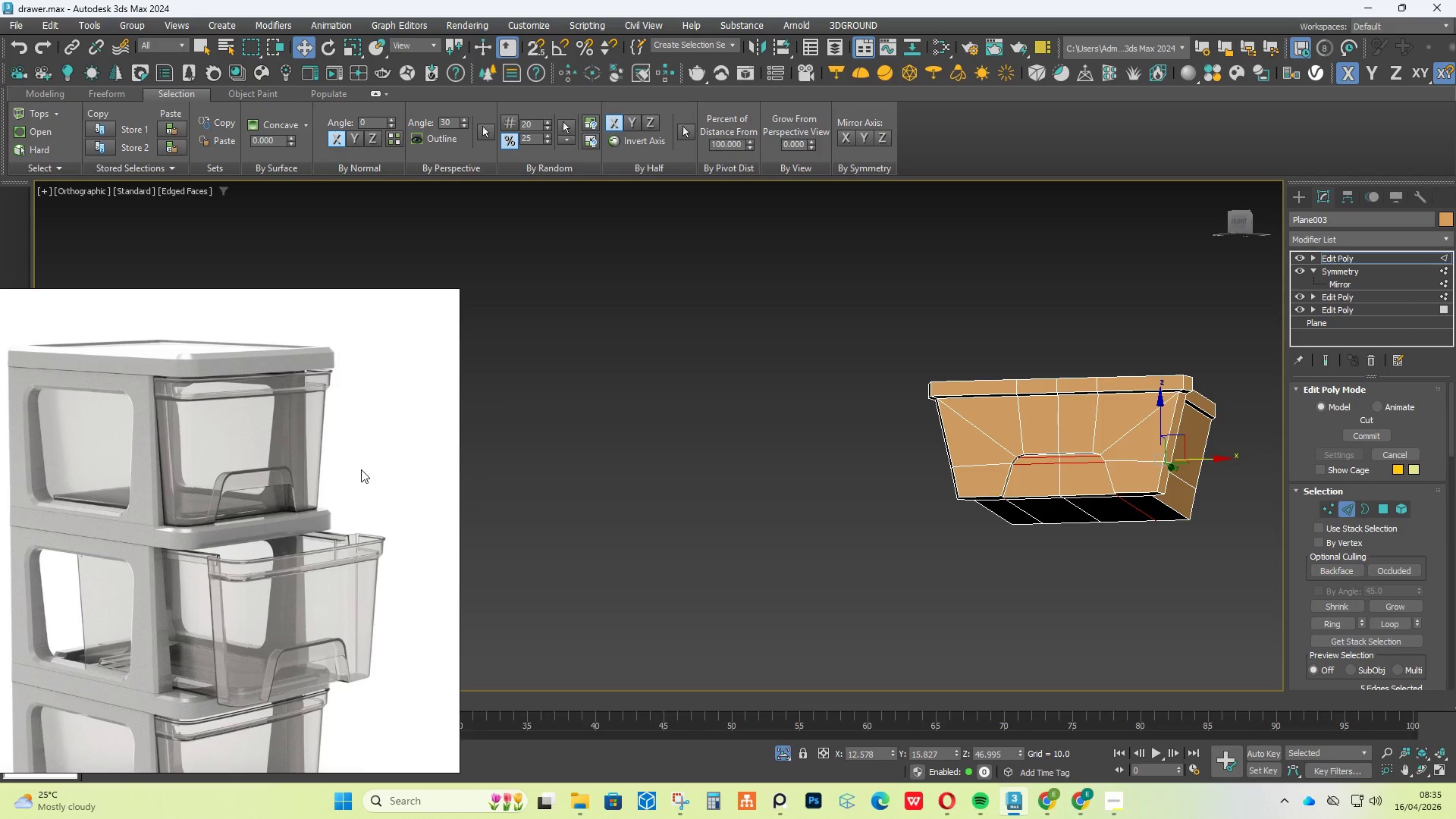 
scroll: coordinate [1074, 475], scroll_direction: down, amount: 2.0
 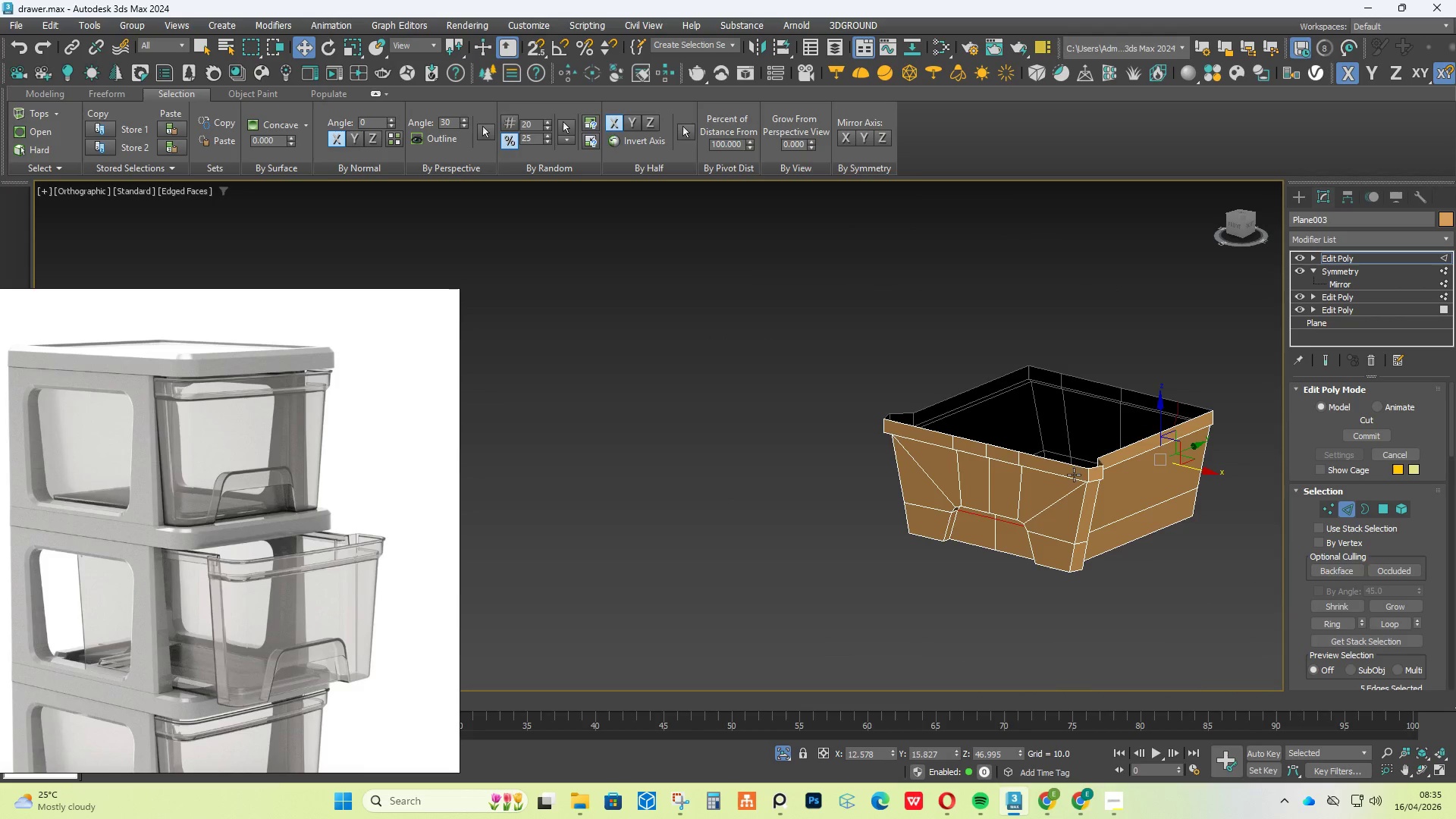 
scroll: coordinate [179, 704], scroll_direction: up, amount: 7.0
 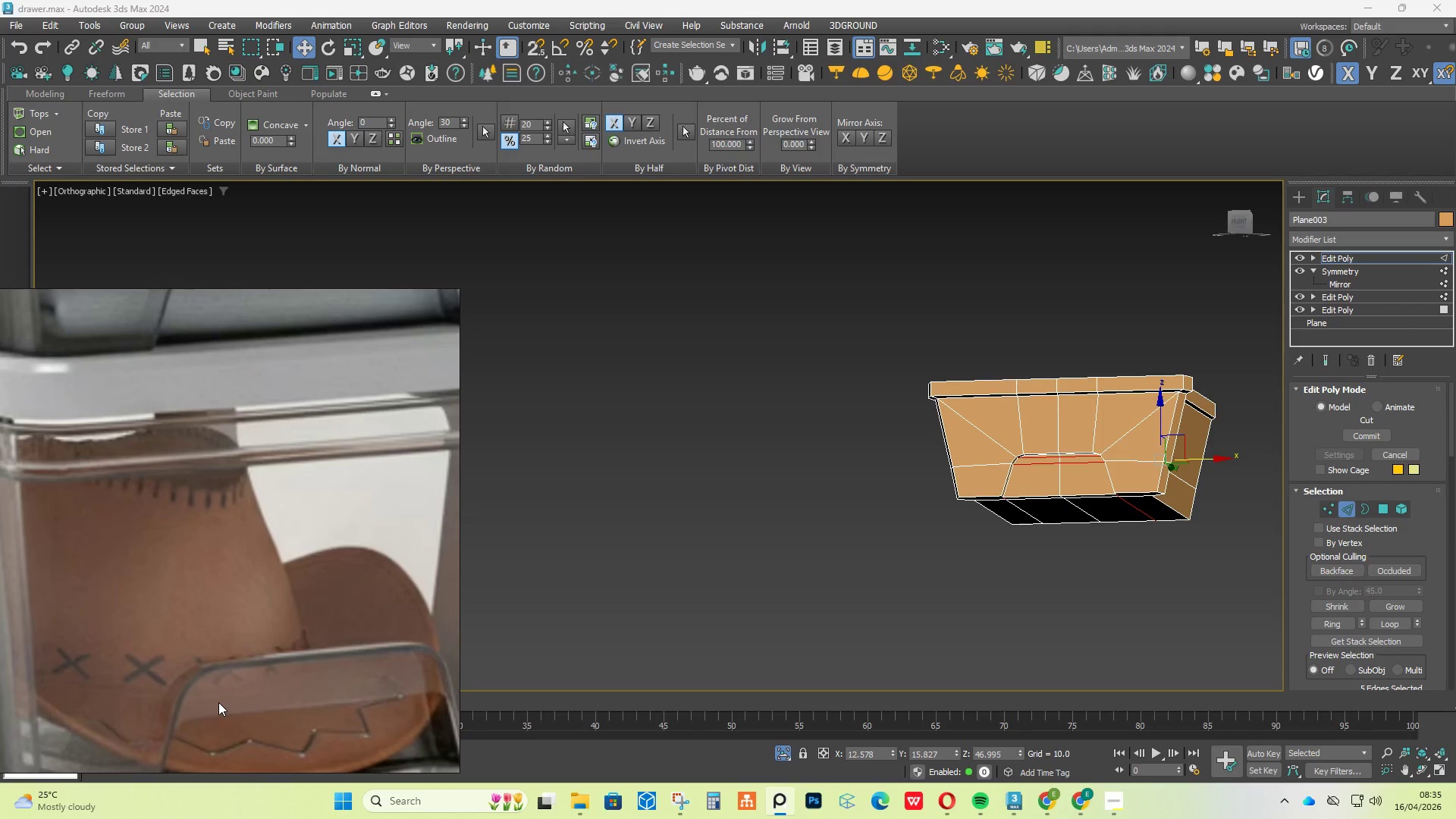 
scroll: coordinate [218, 702], scroll_direction: down, amount: 2.0
 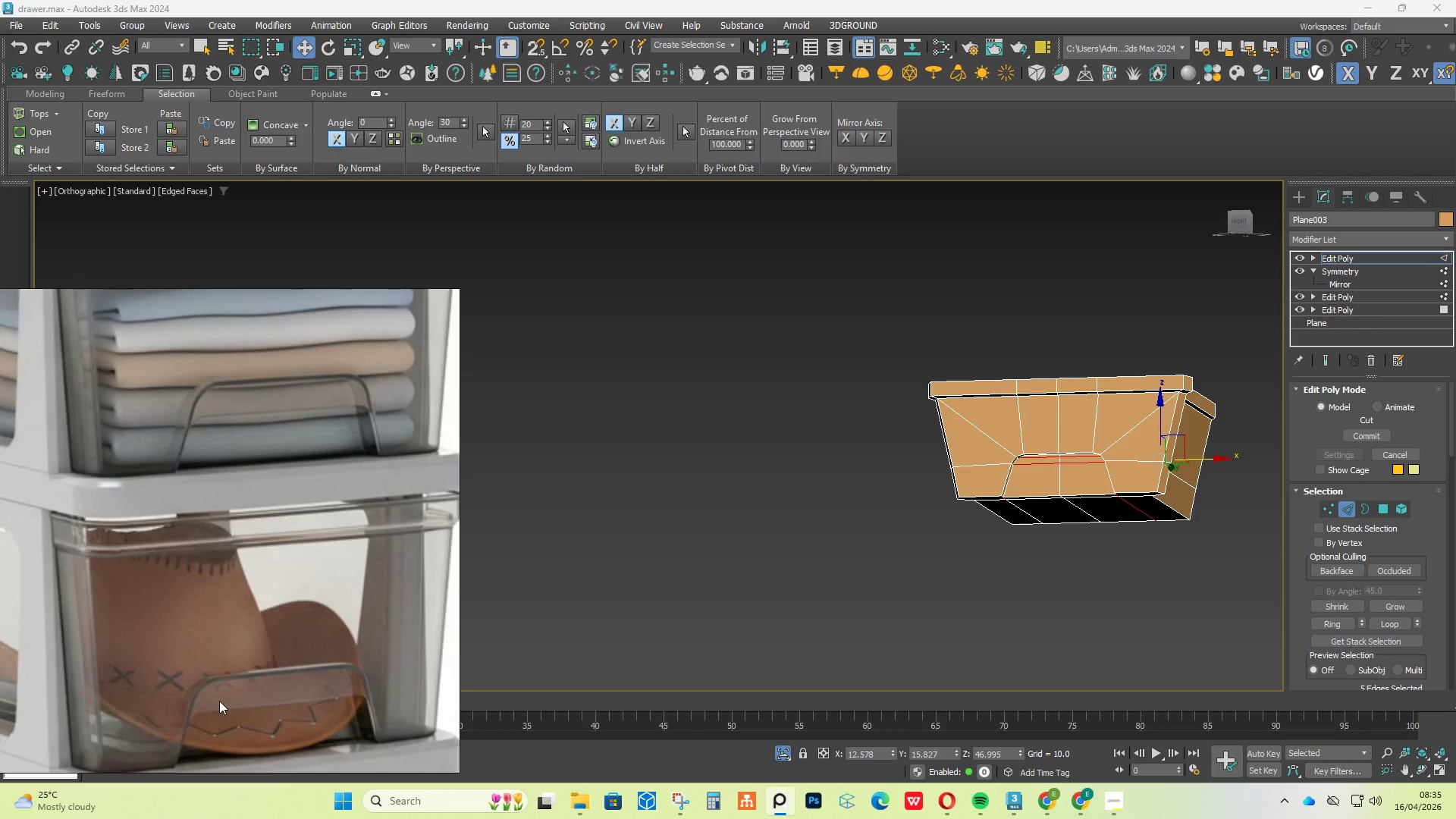 
scroll: coordinate [1111, 443], scroll_direction: up, amount: 1.0
 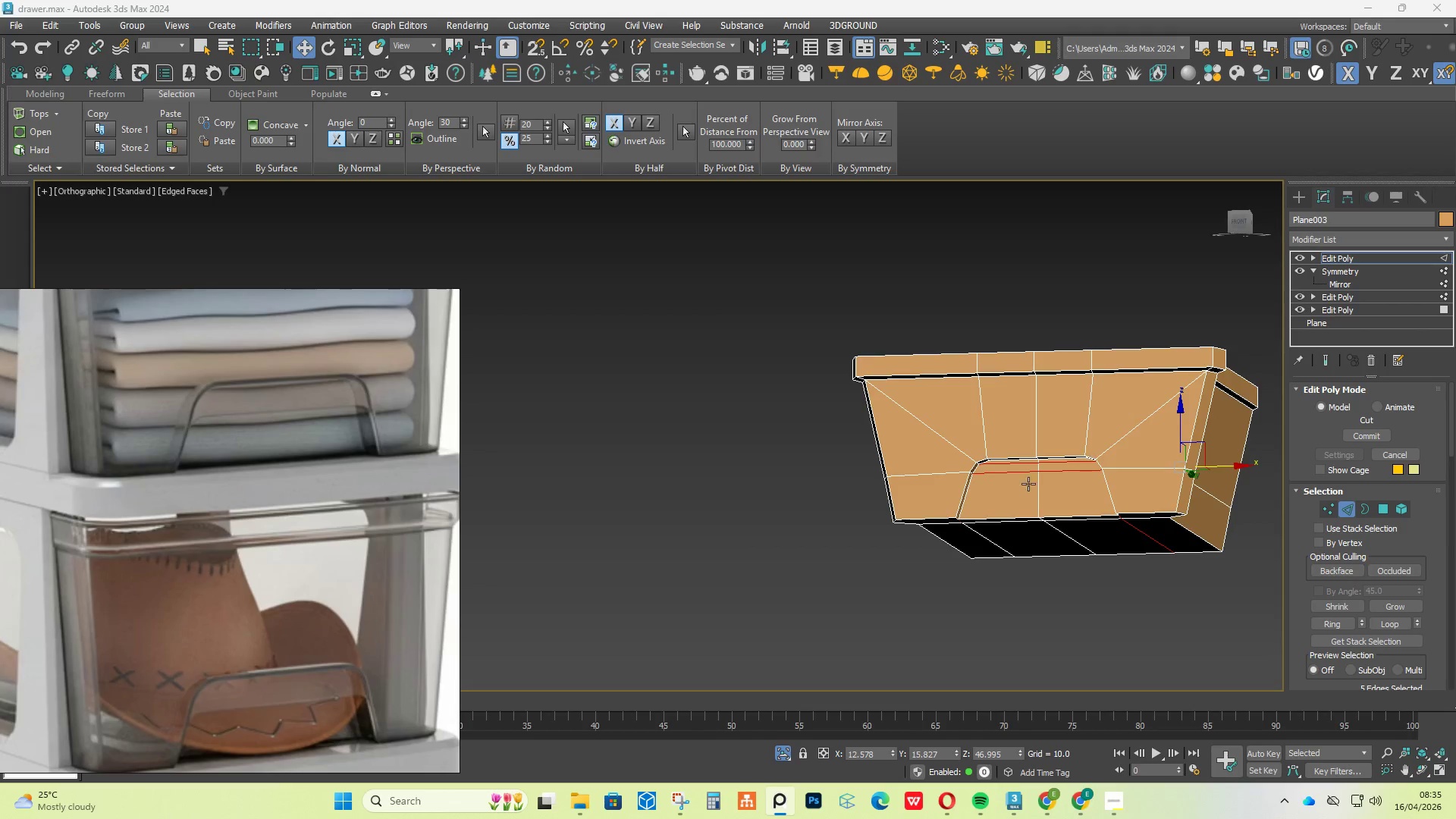 
hold_key(key=AltLeft, duration=0.44)
 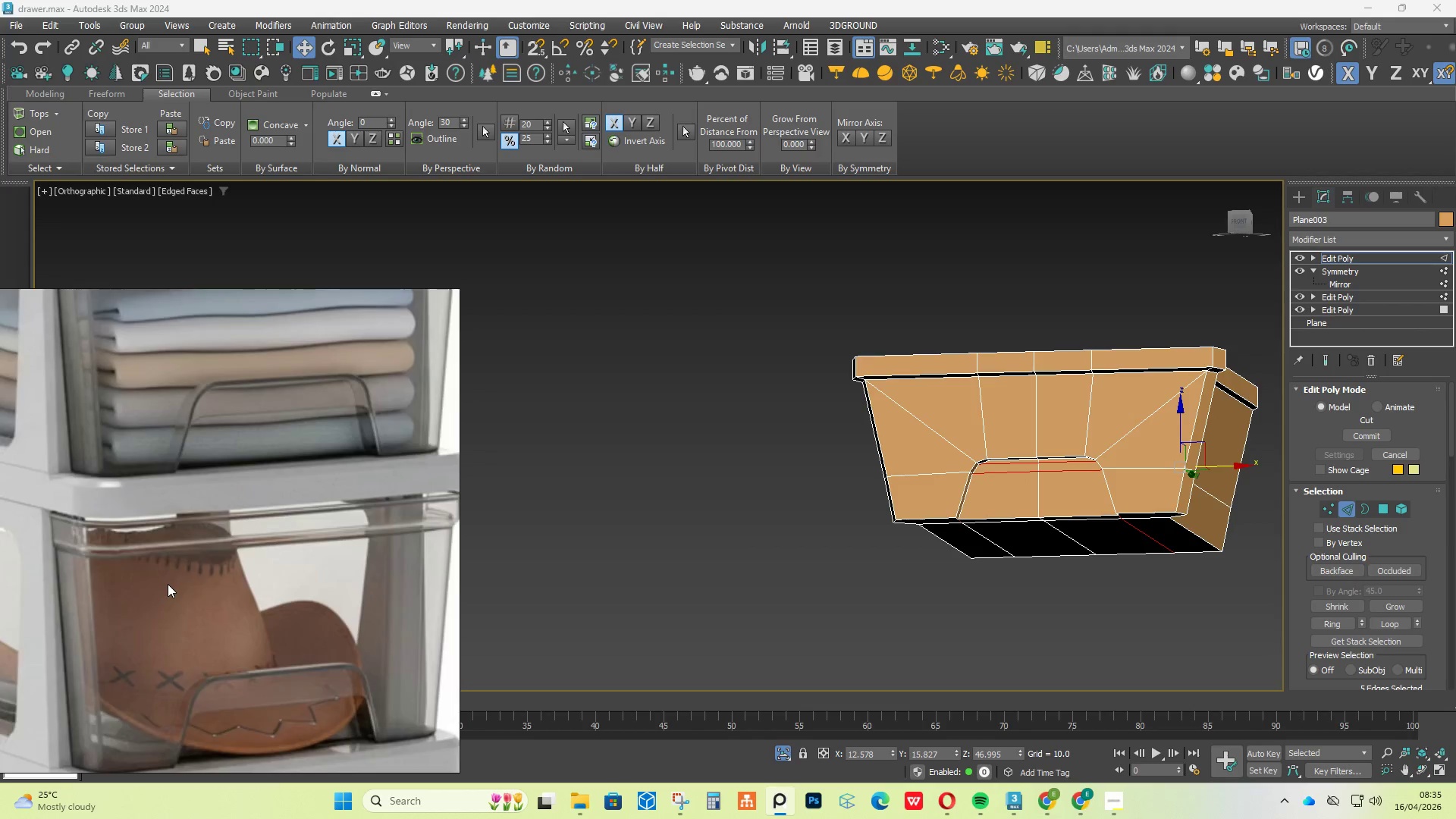 
scroll: coordinate [168, 584], scroll_direction: down, amount: 3.0
 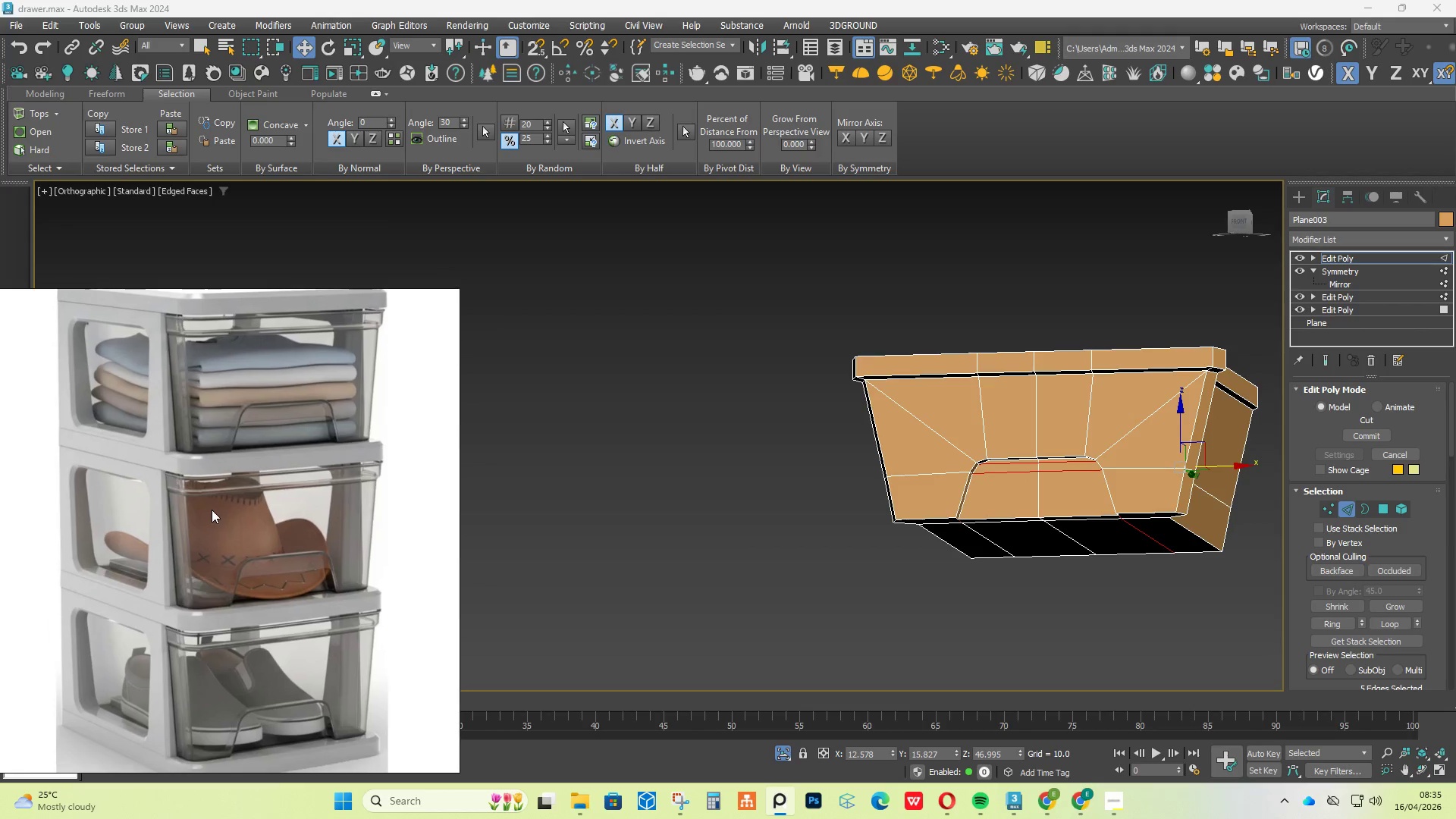 
scroll: coordinate [165, 481], scroll_direction: up, amount: 4.0
 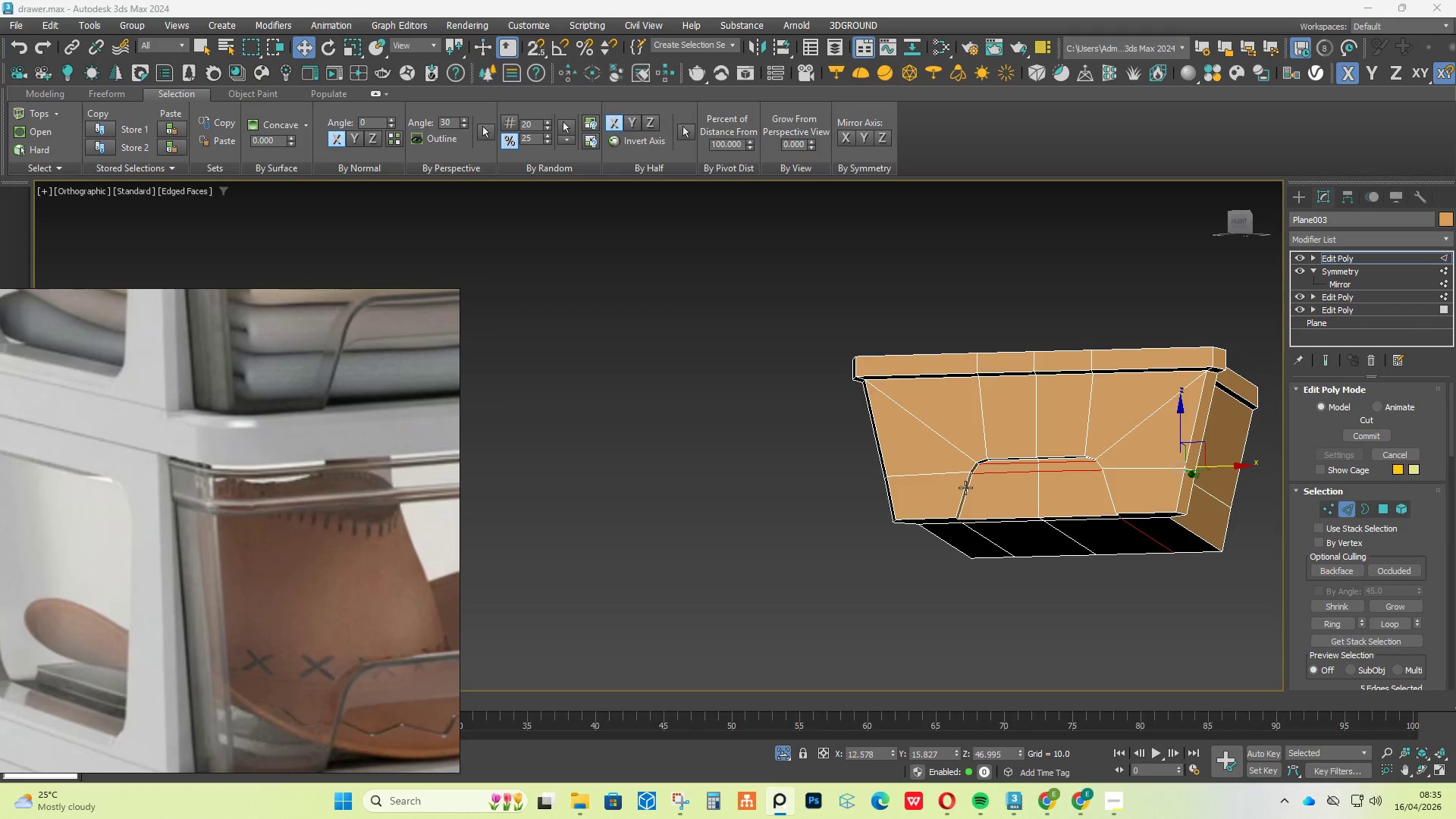 
hold_key(key=AltLeft, duration=0.5)
 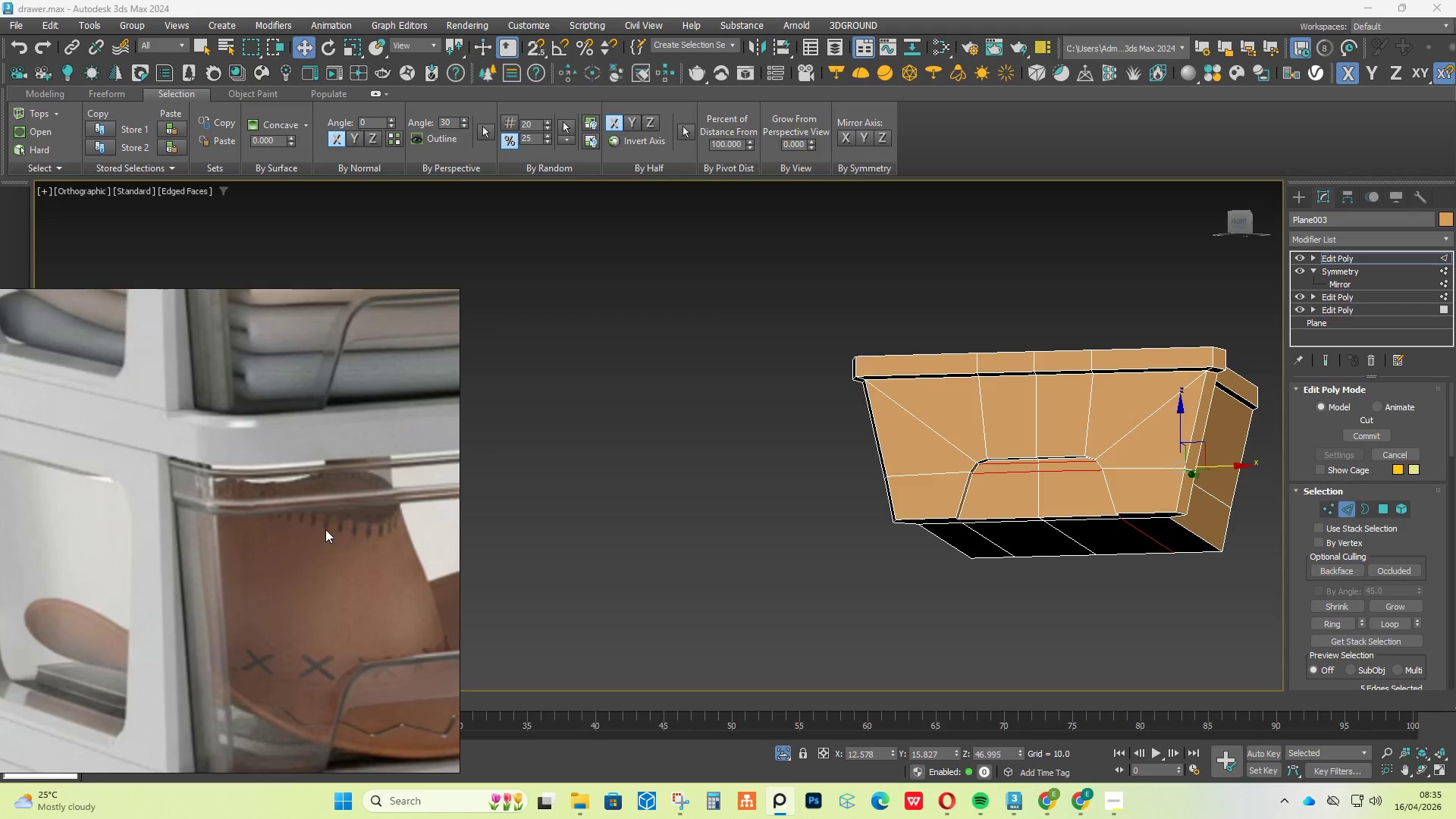 
scroll: coordinate [322, 529], scroll_direction: down, amount: 3.0
 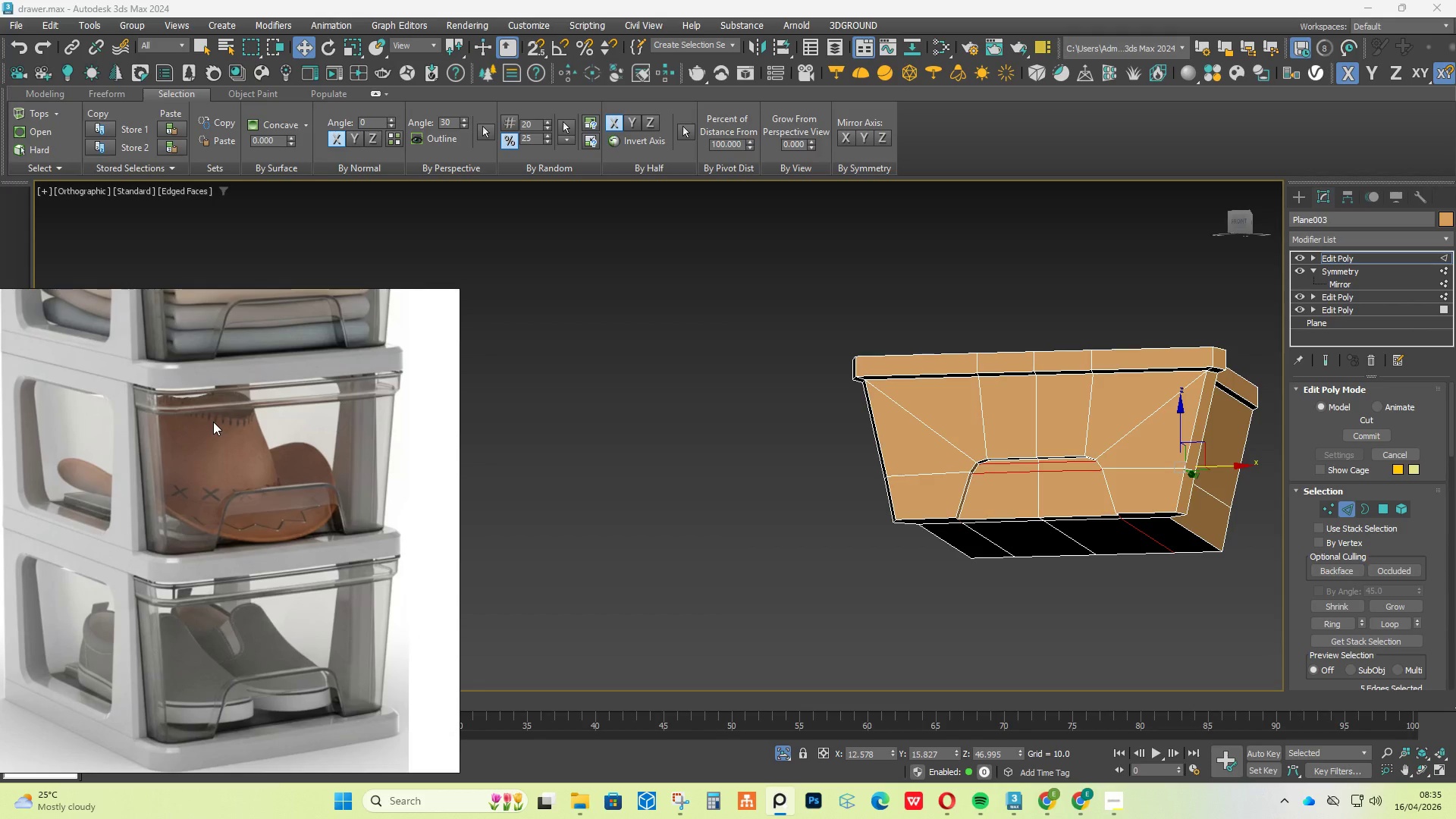 
scroll: coordinate [296, 799], scroll_direction: up, amount: 1.0
 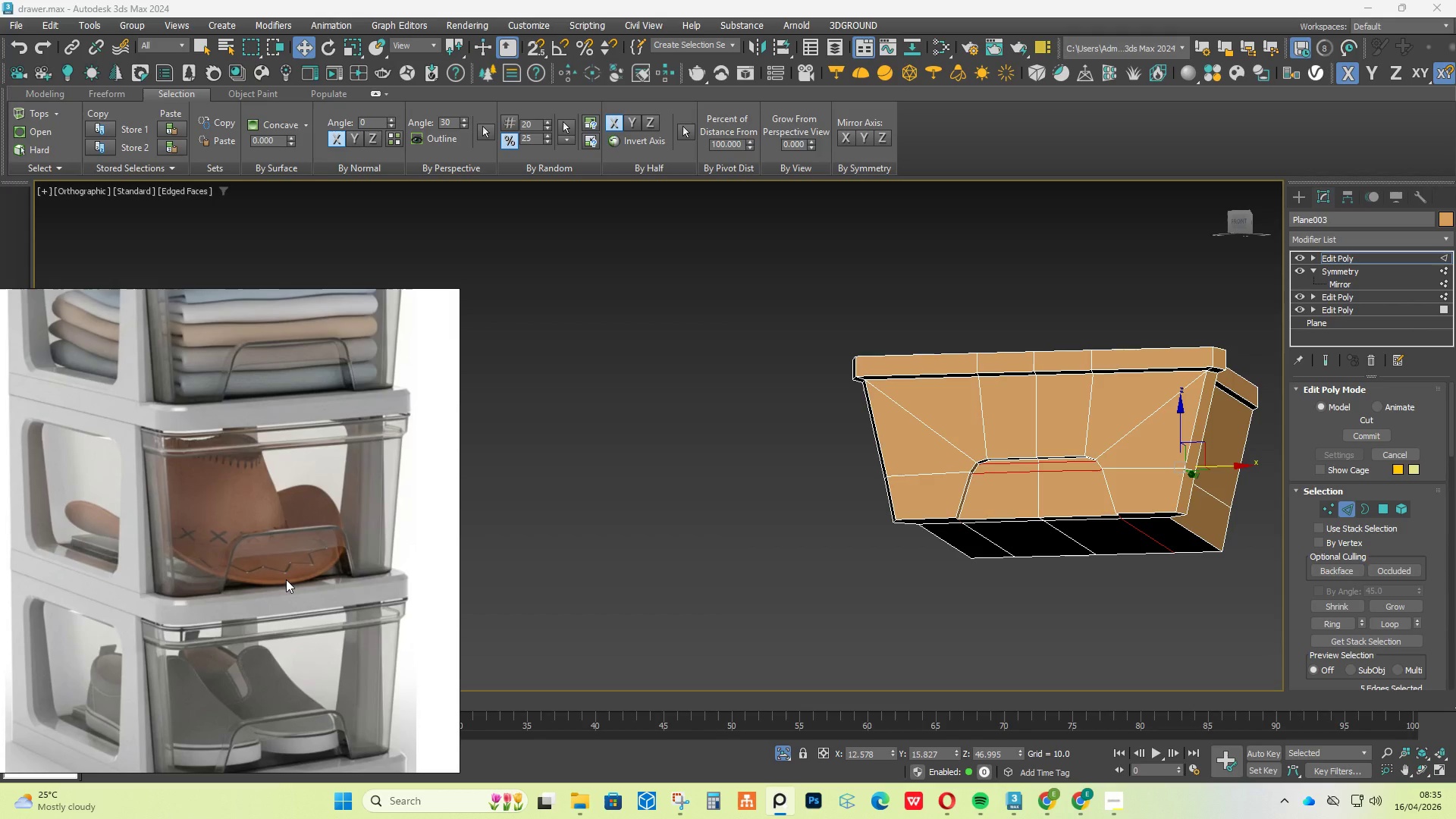 
hold_key(key=AltLeft, duration=0.78)
 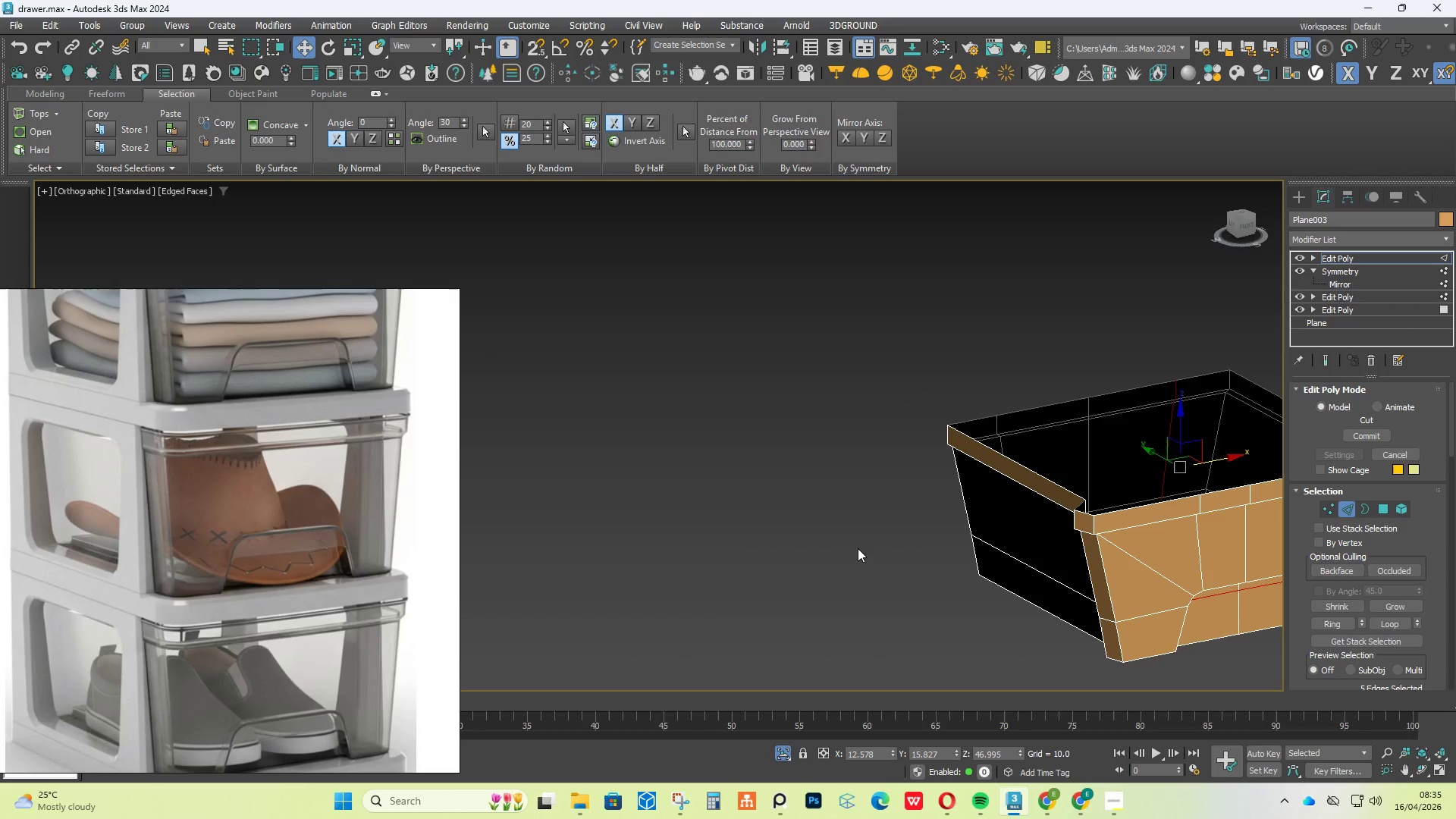 
scroll: coordinate [411, 466], scroll_direction: down, amount: 2.0
 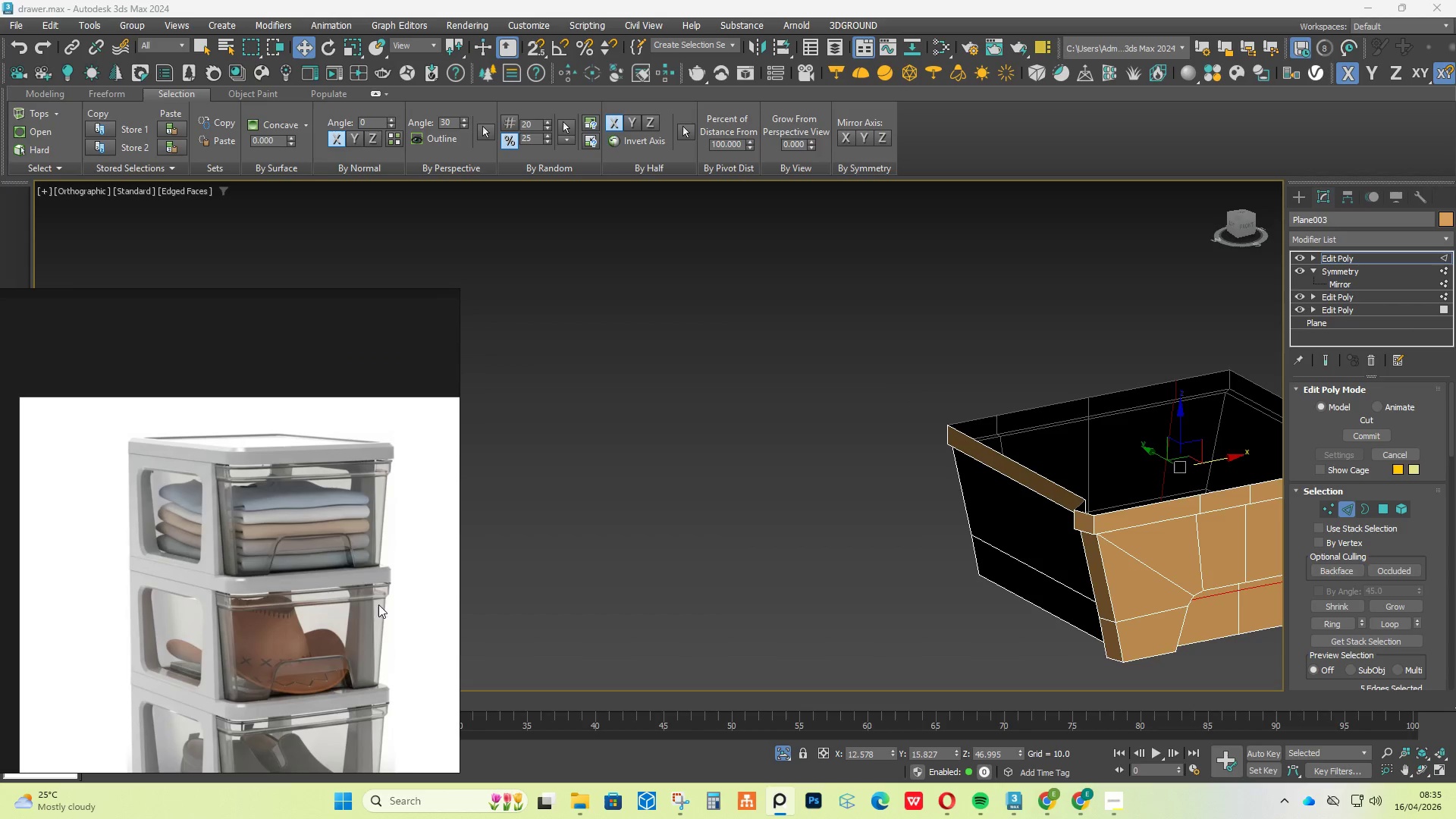 
scroll: coordinate [271, 448], scroll_direction: up, amount: 4.0
 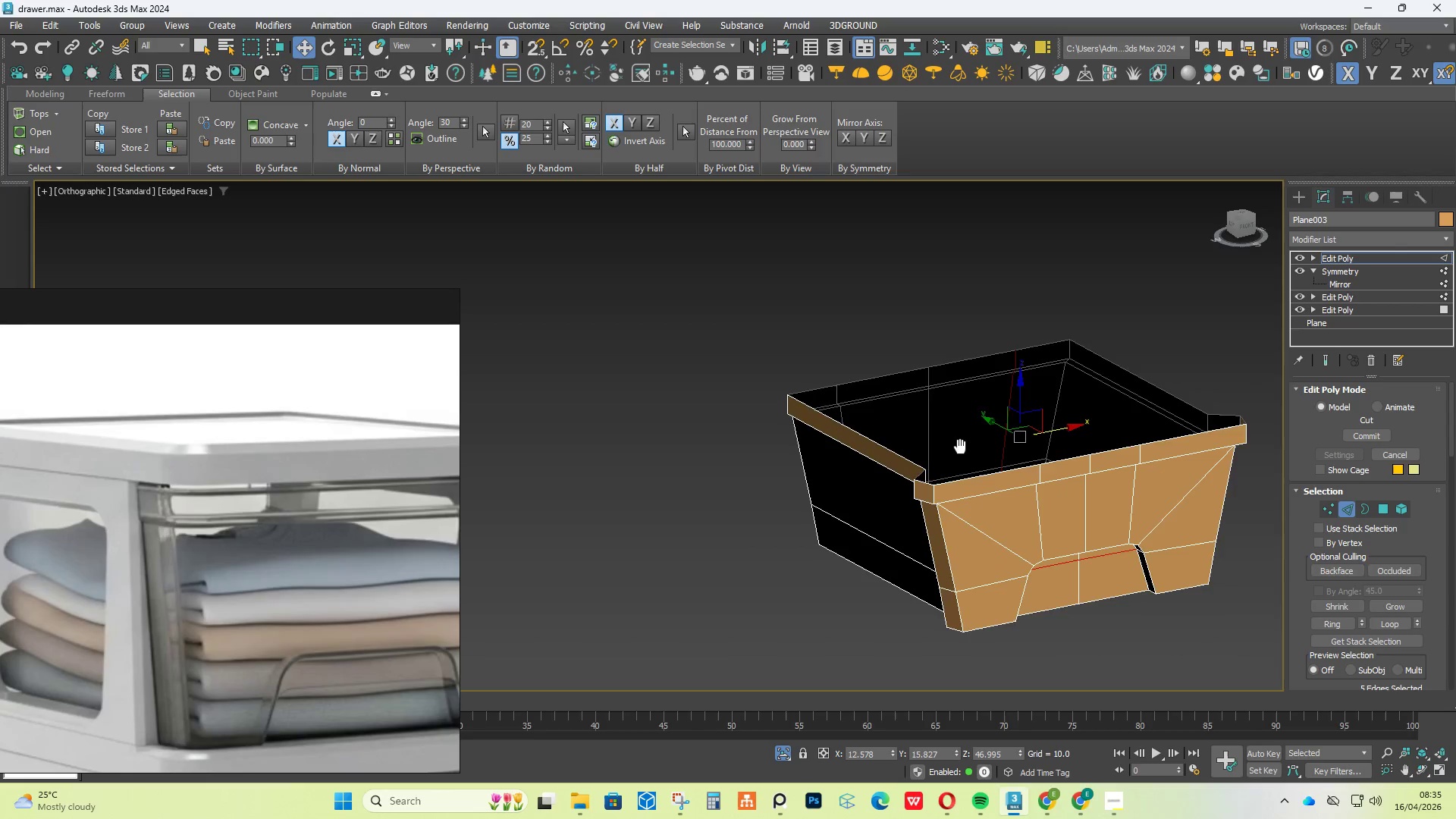 
scroll: coordinate [331, 452], scroll_direction: down, amount: 10.0
 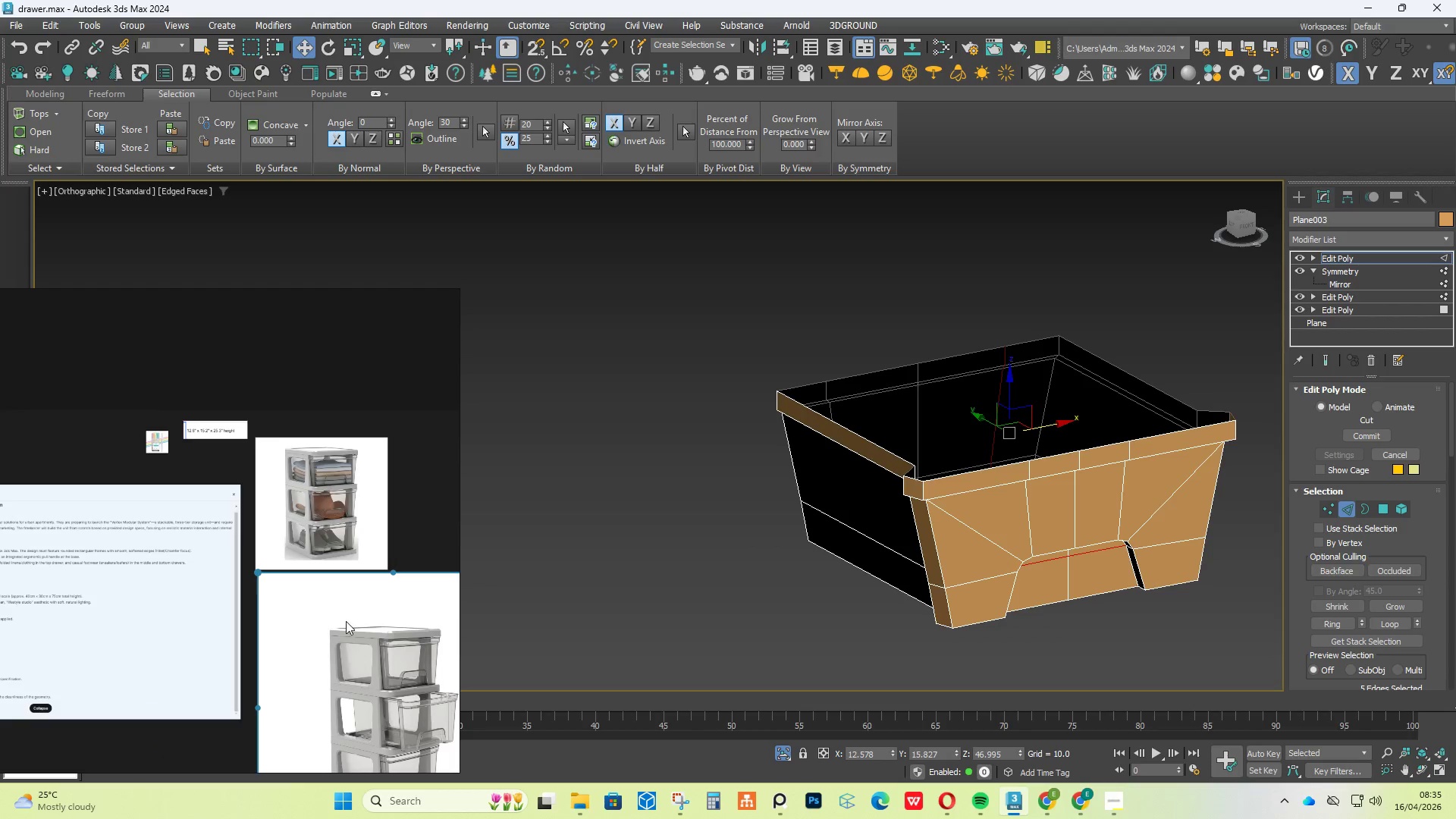 
scroll: coordinate [341, 472], scroll_direction: up, amount: 8.0
 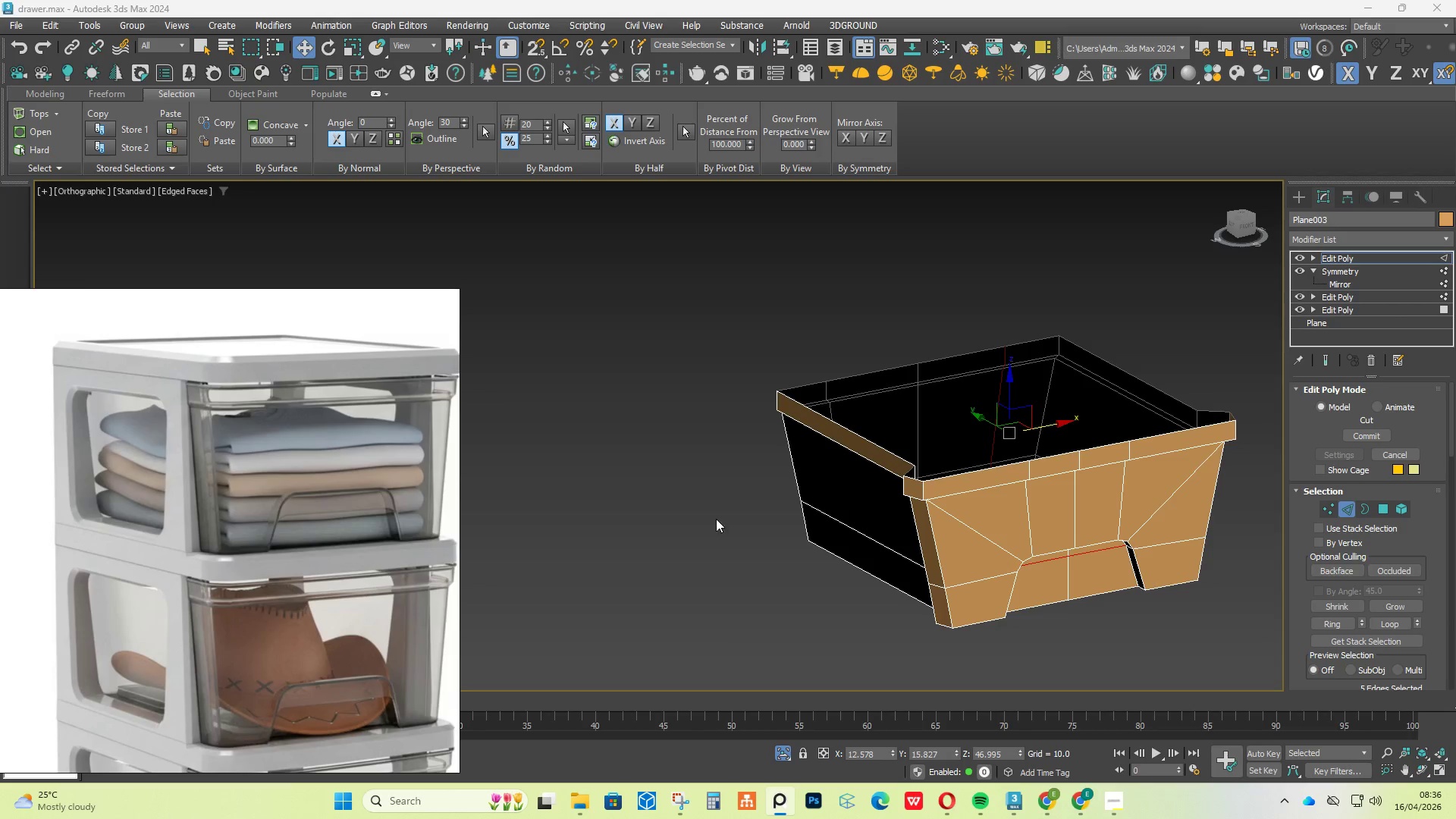 
hold_key(key=AltLeft, duration=0.59)
 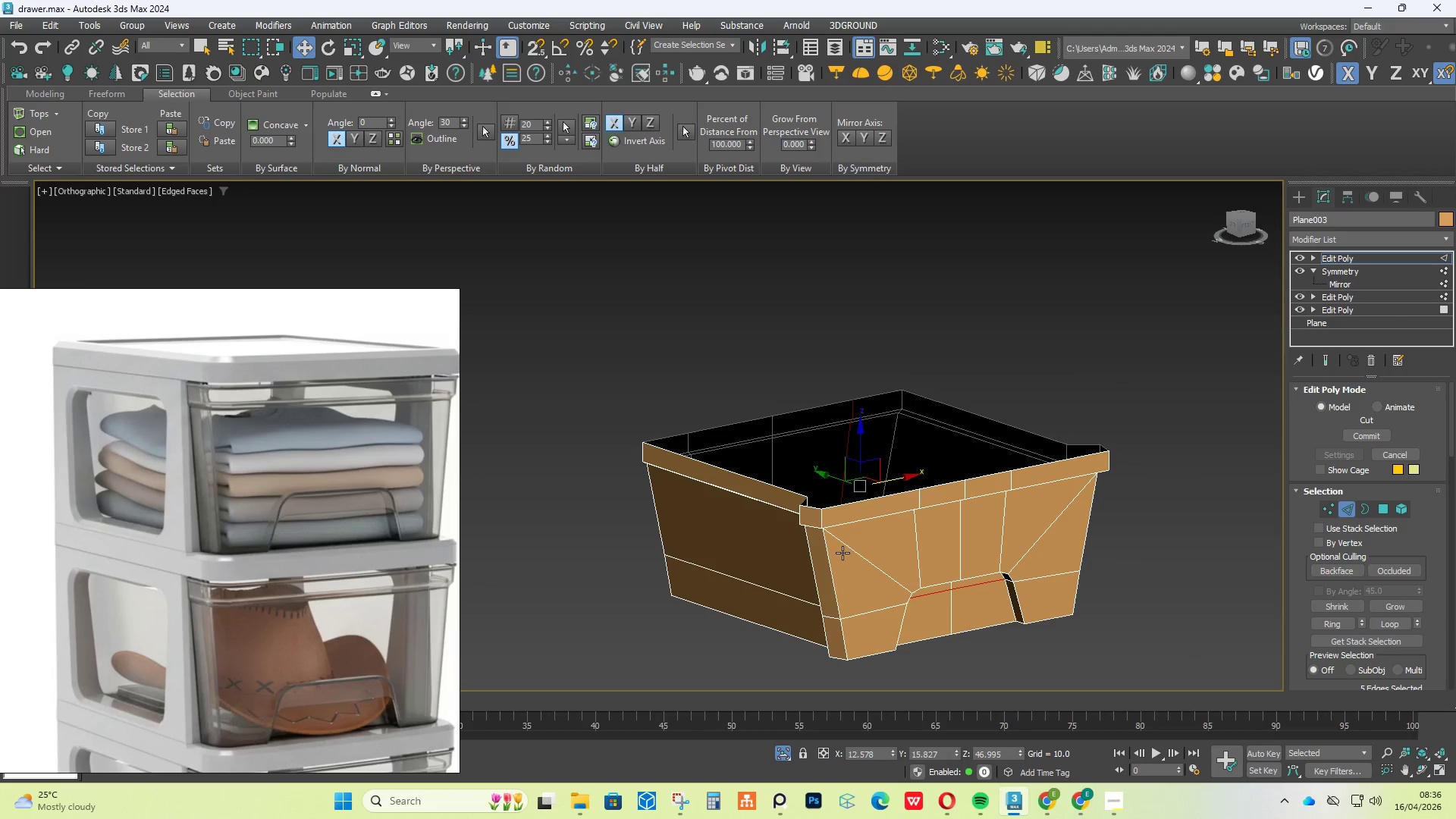 
scroll: coordinate [828, 518], scroll_direction: up, amount: 2.0
 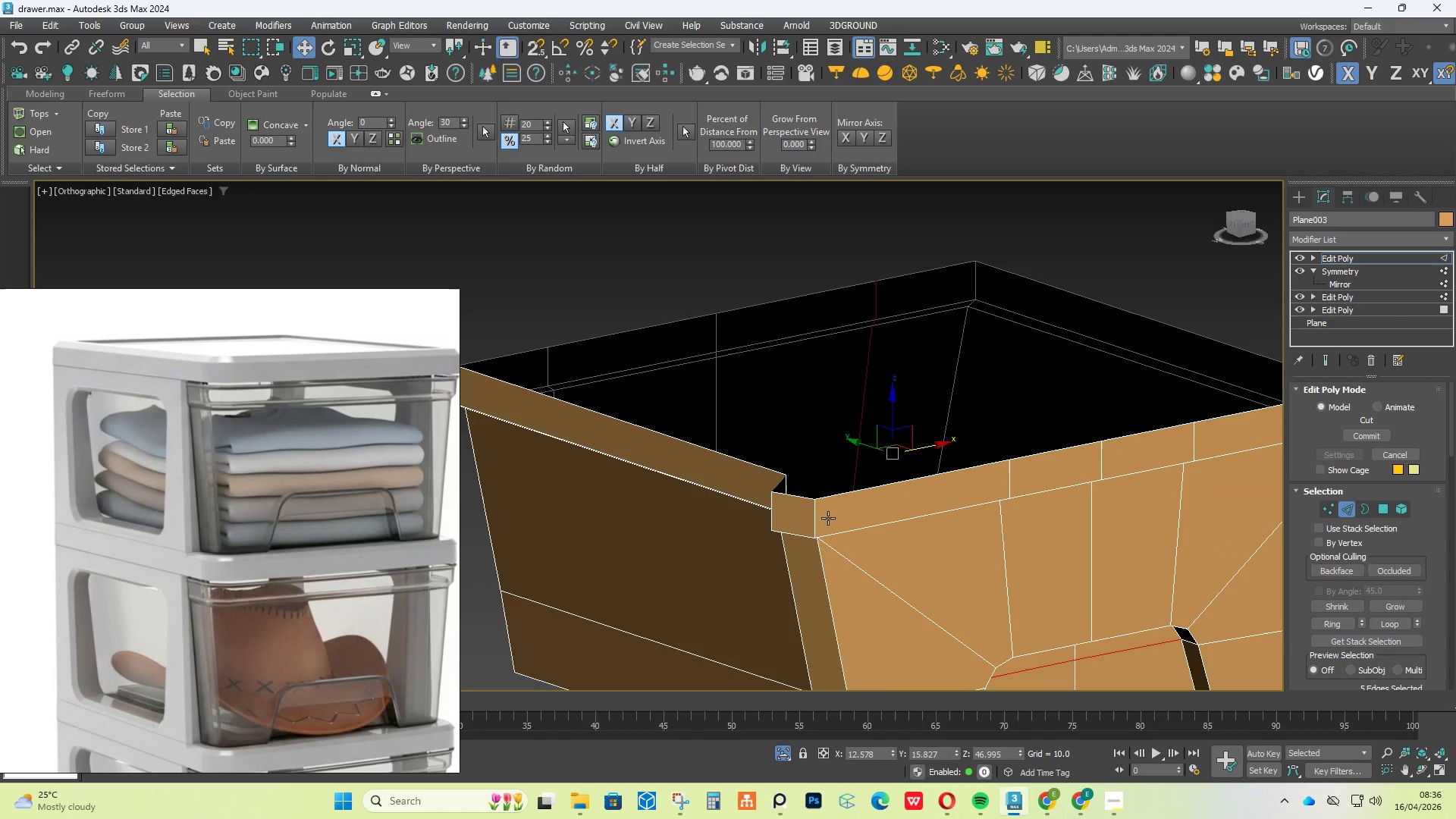 
hold_key(key=AltLeft, duration=0.66)
 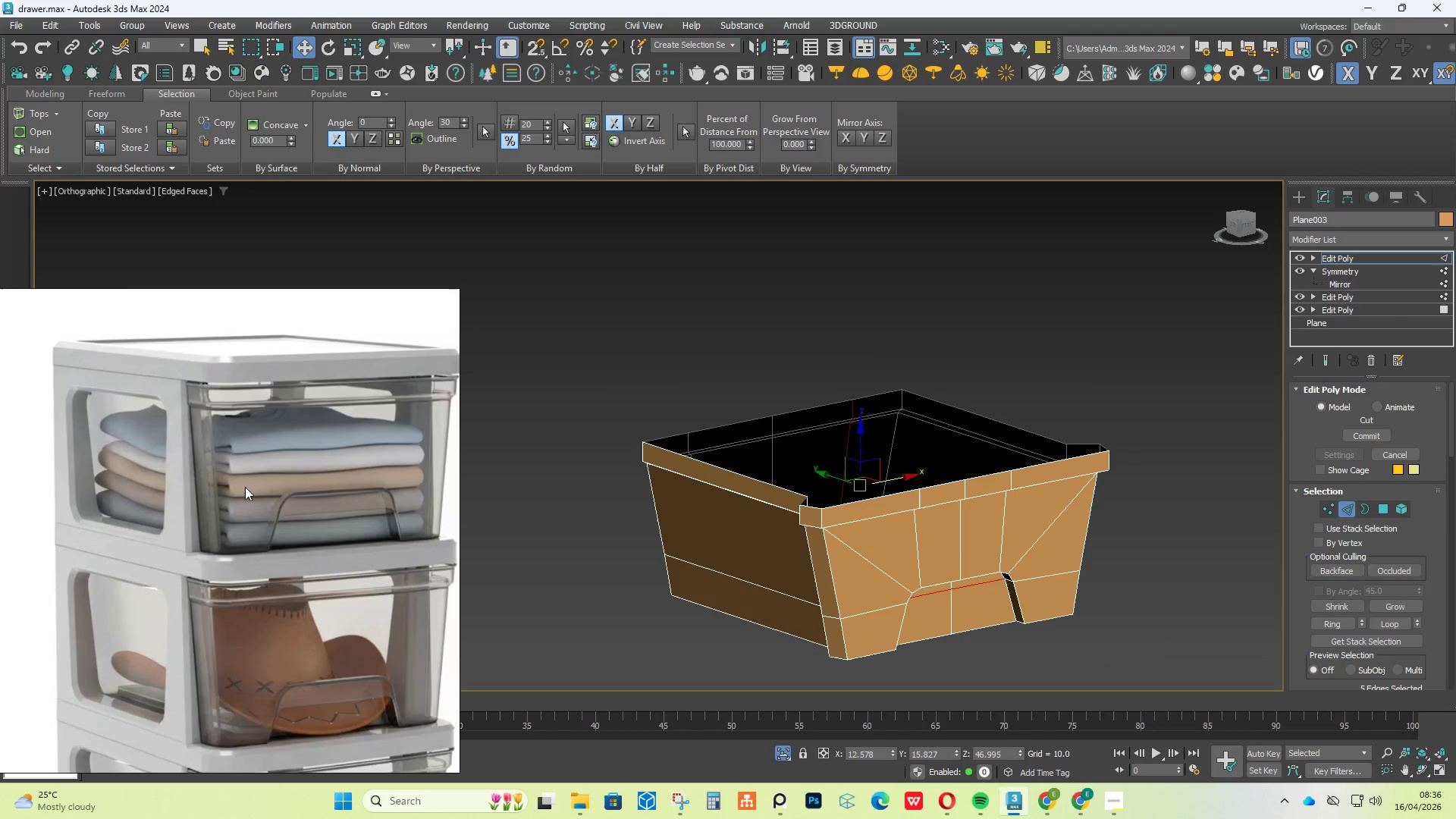 
scroll: coordinate [828, 518], scroll_direction: down, amount: 2.0
 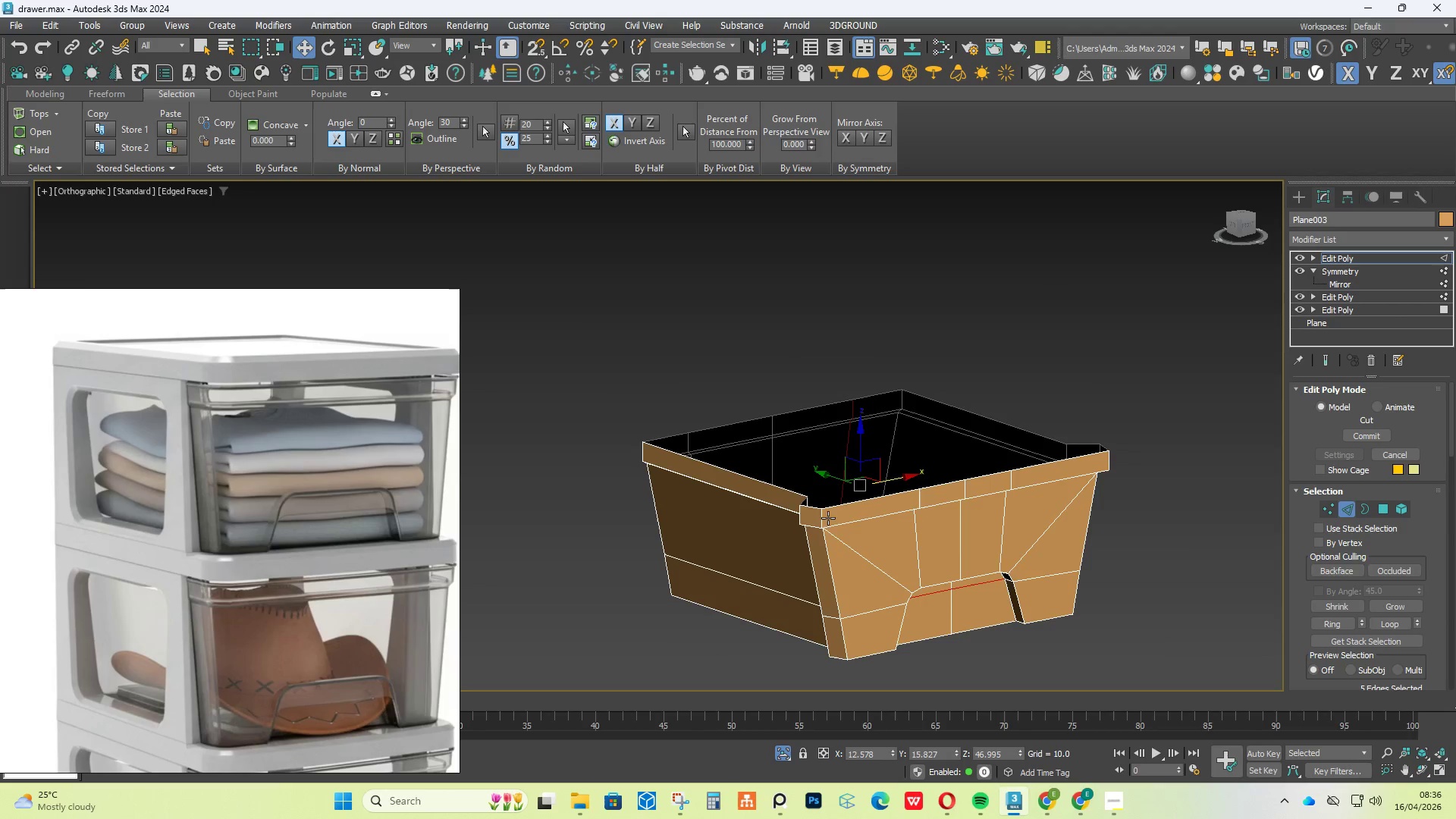 
scroll: coordinate [250, 501], scroll_direction: up, amount: 3.0
 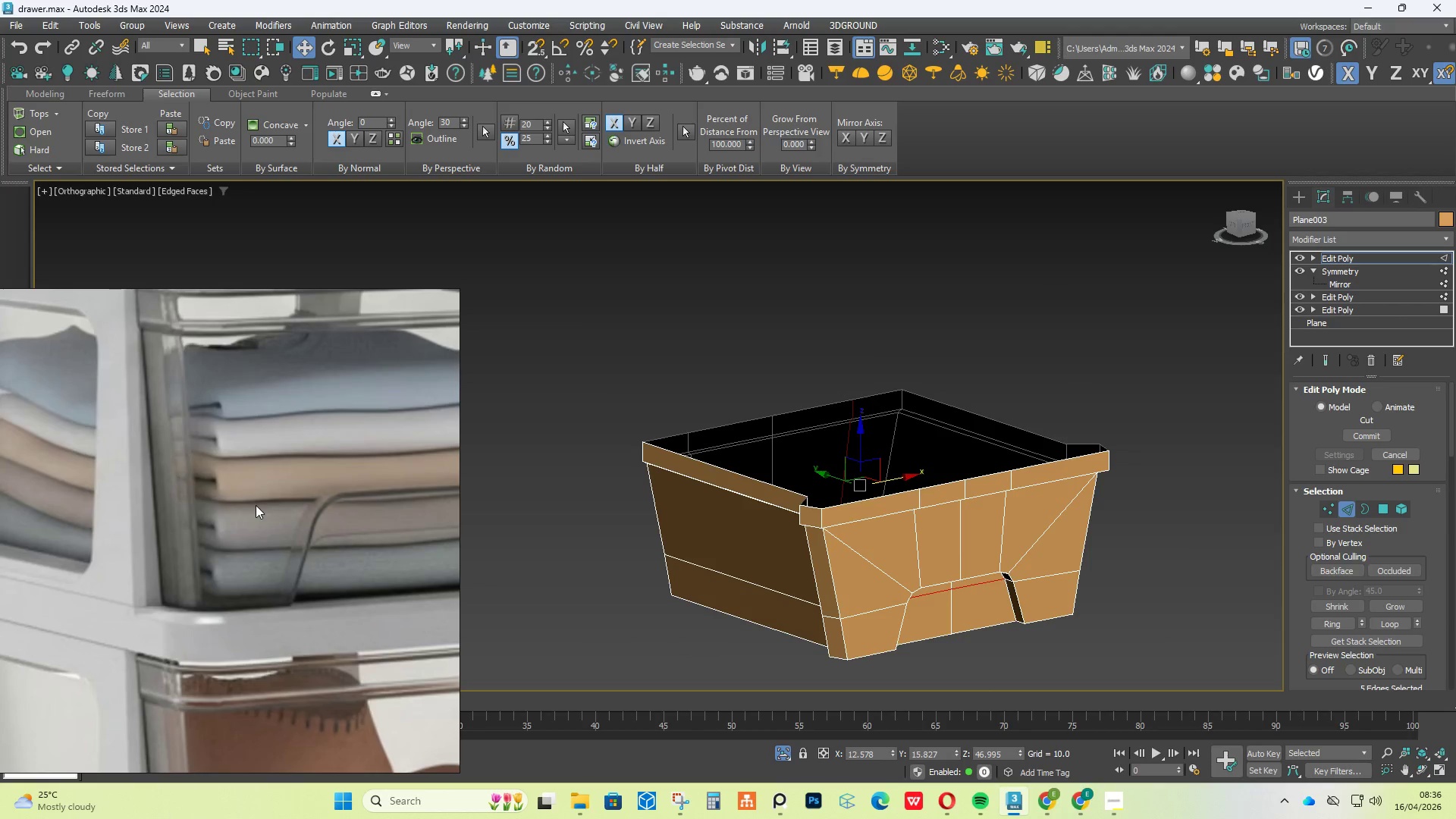 
hold_key(key=AltLeft, duration=1.72)
 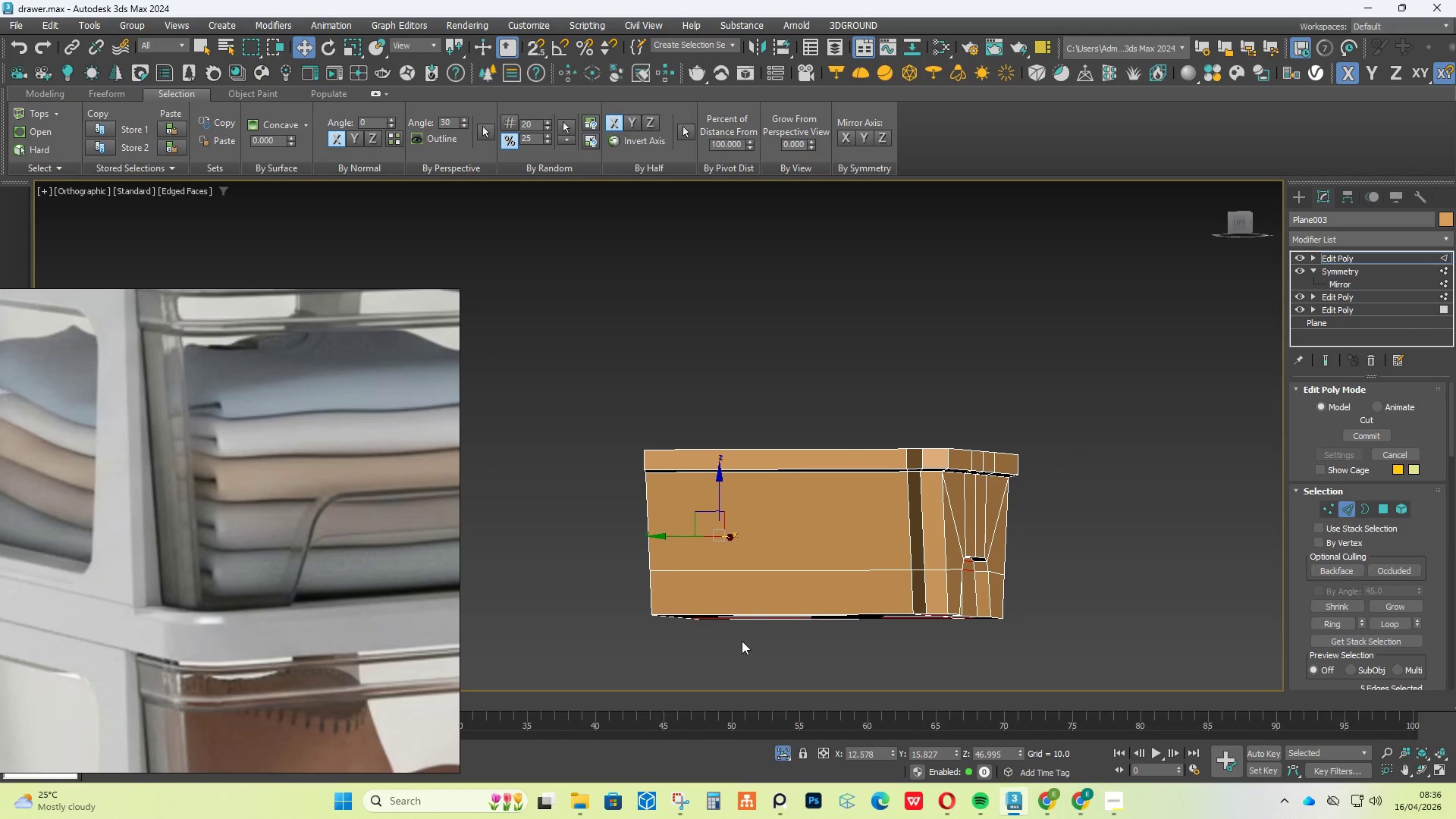 
scroll: coordinate [303, 546], scroll_direction: down, amount: 4.0
 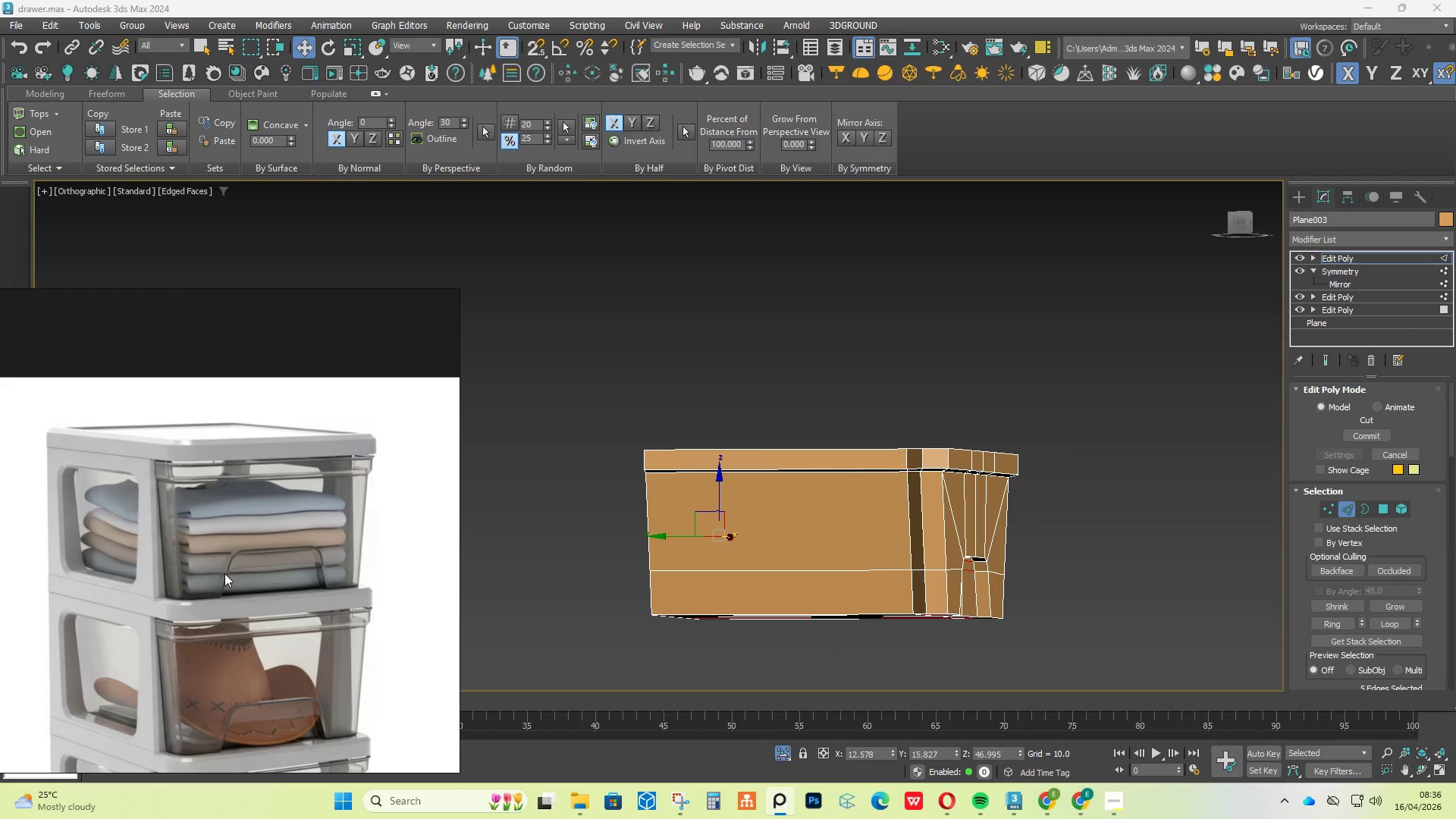 
hold_key(key=AltLeft, duration=1.26)
 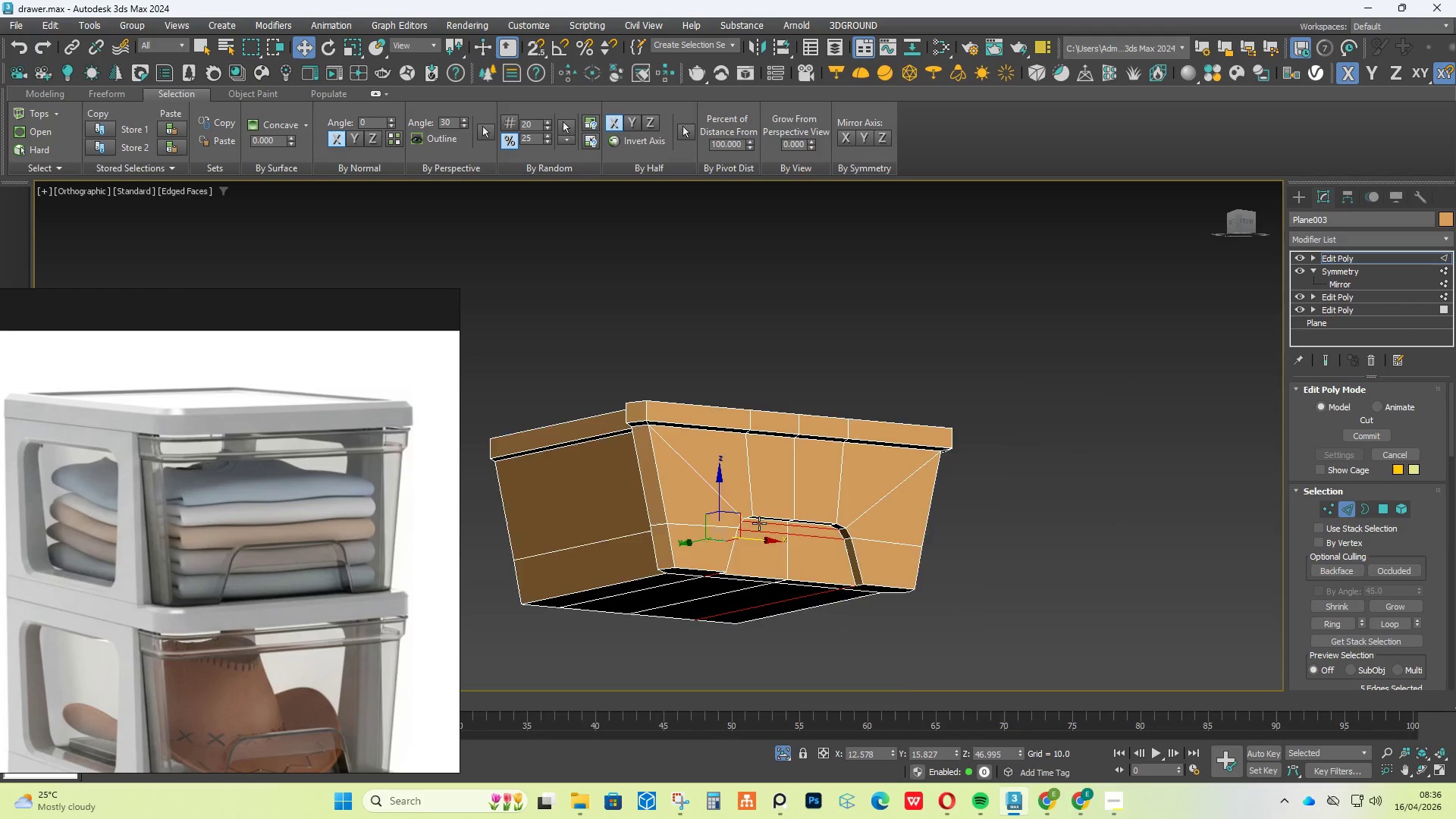 
scroll: coordinate [762, 520], scroll_direction: up, amount: 5.0
 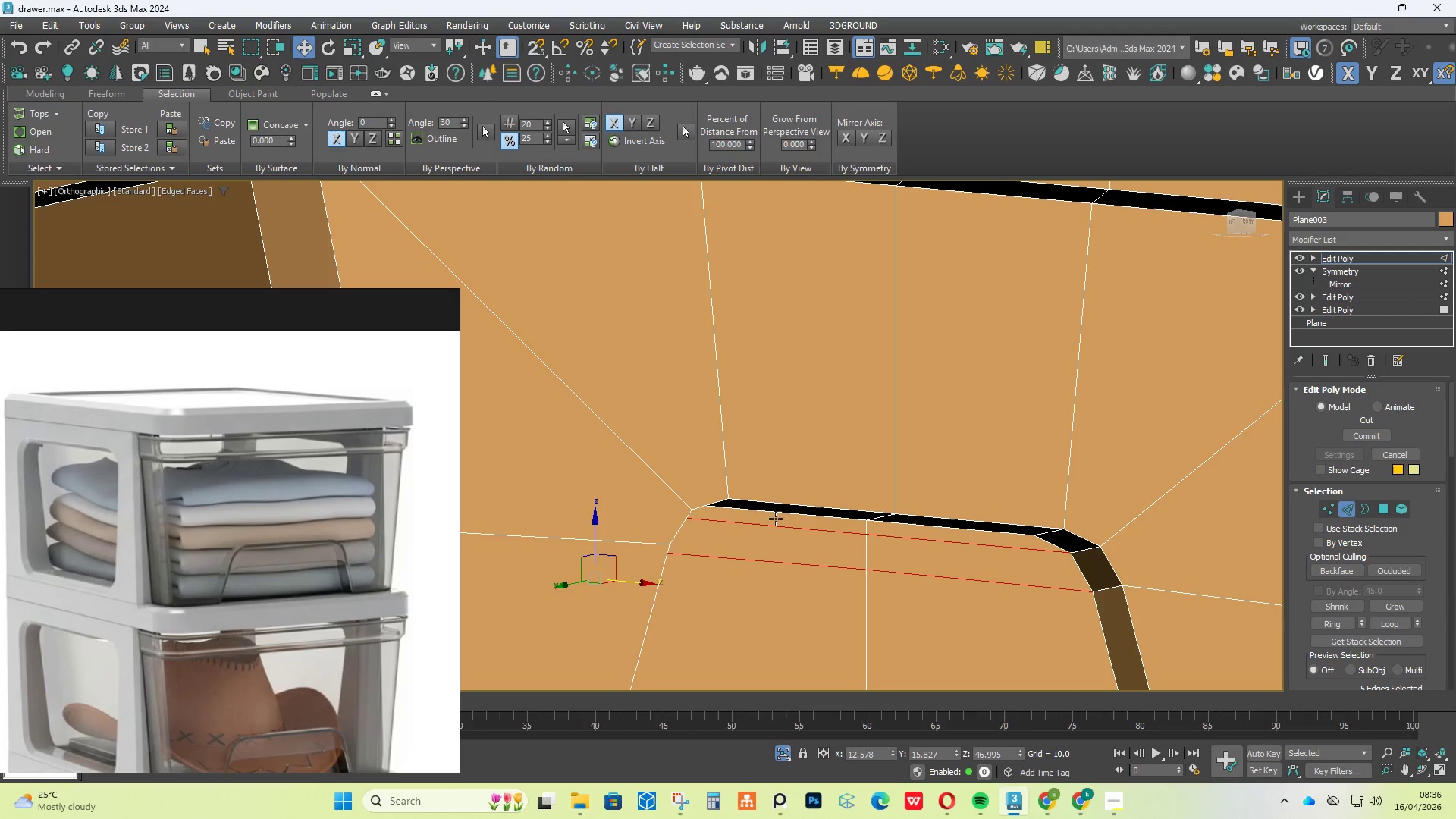 
wait(7.43)
 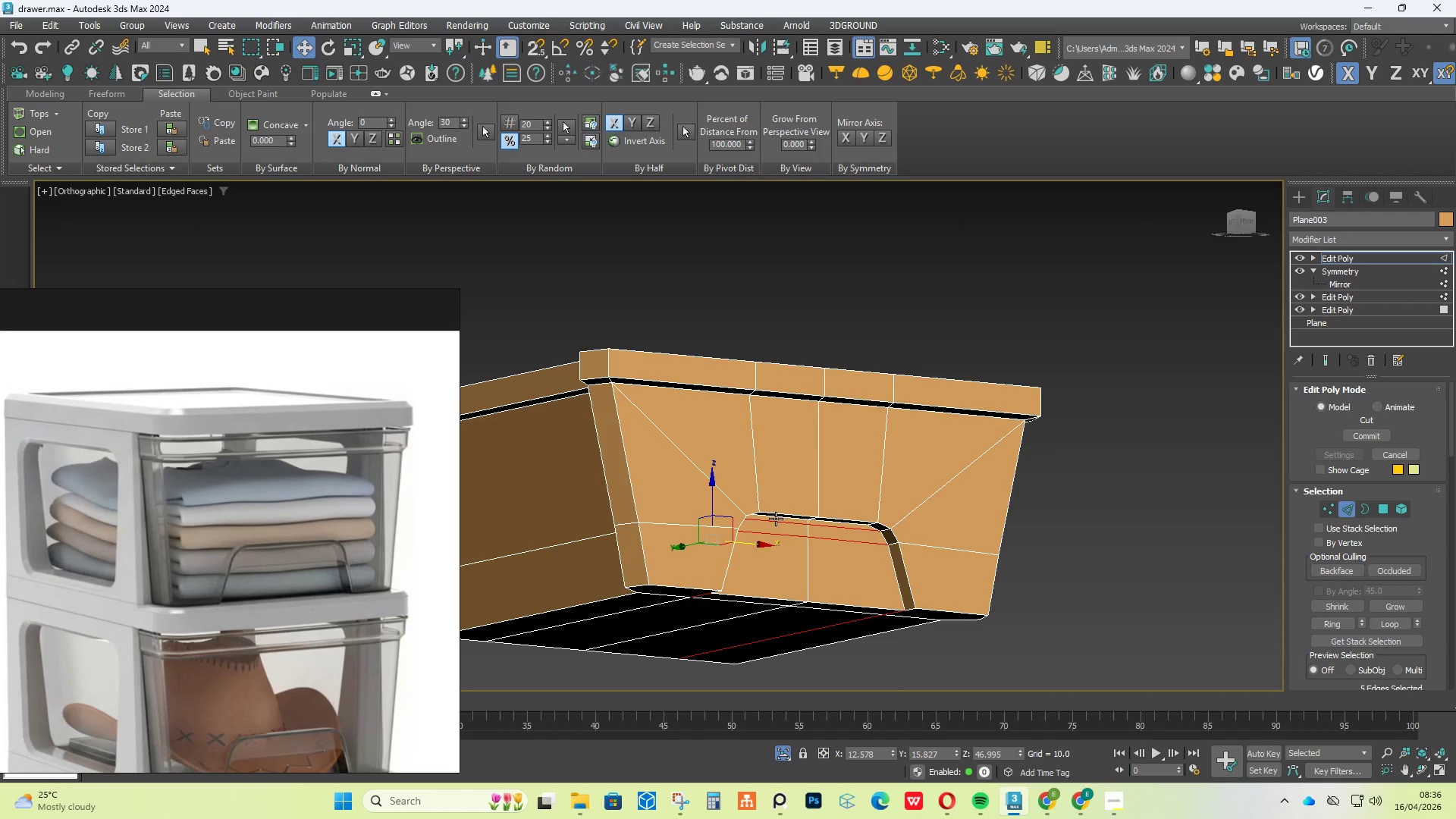 
hold_key(key=AltLeft, duration=2.09)
 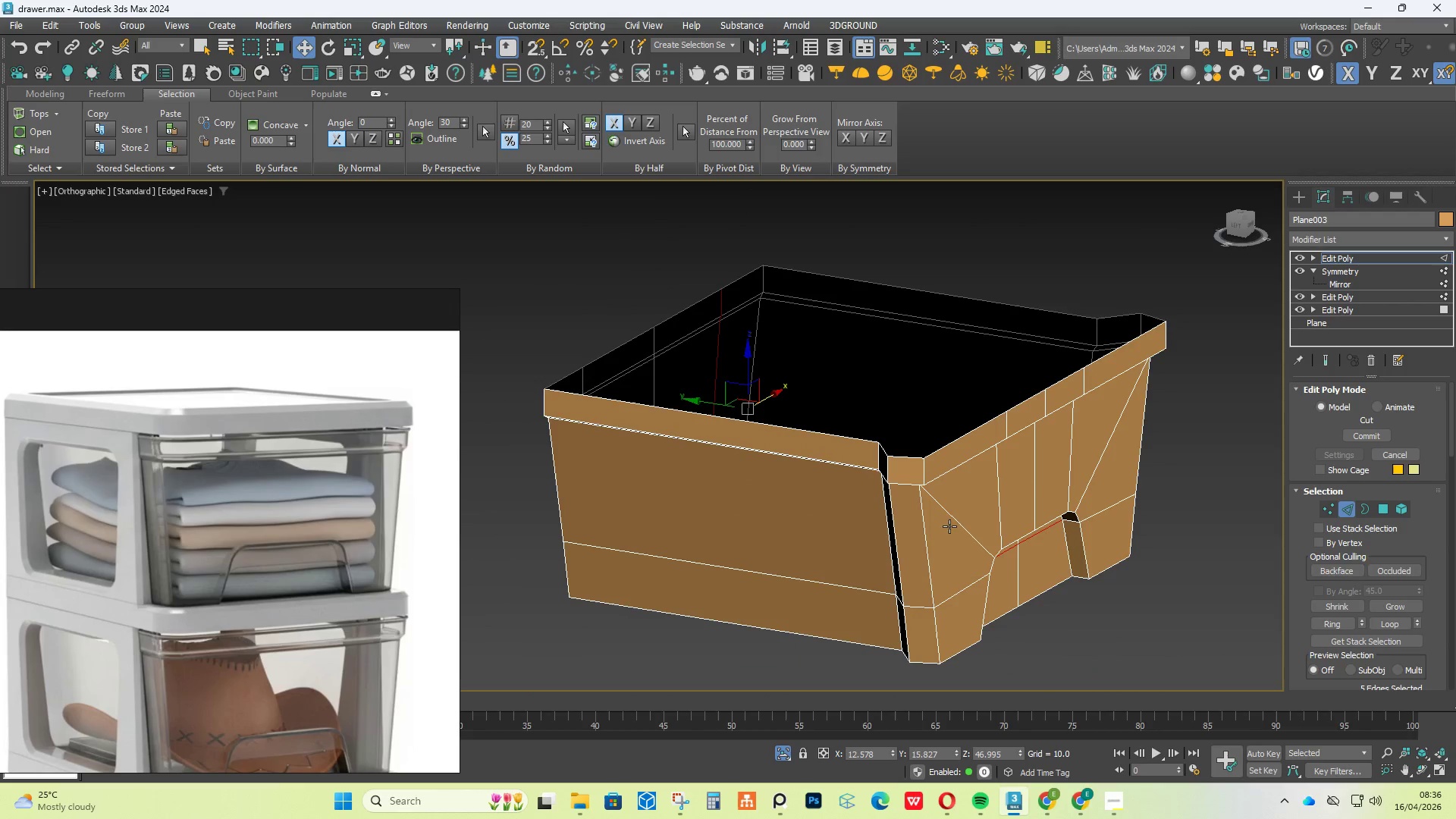 
scroll: coordinate [776, 519], scroll_direction: down, amount: 3.0
 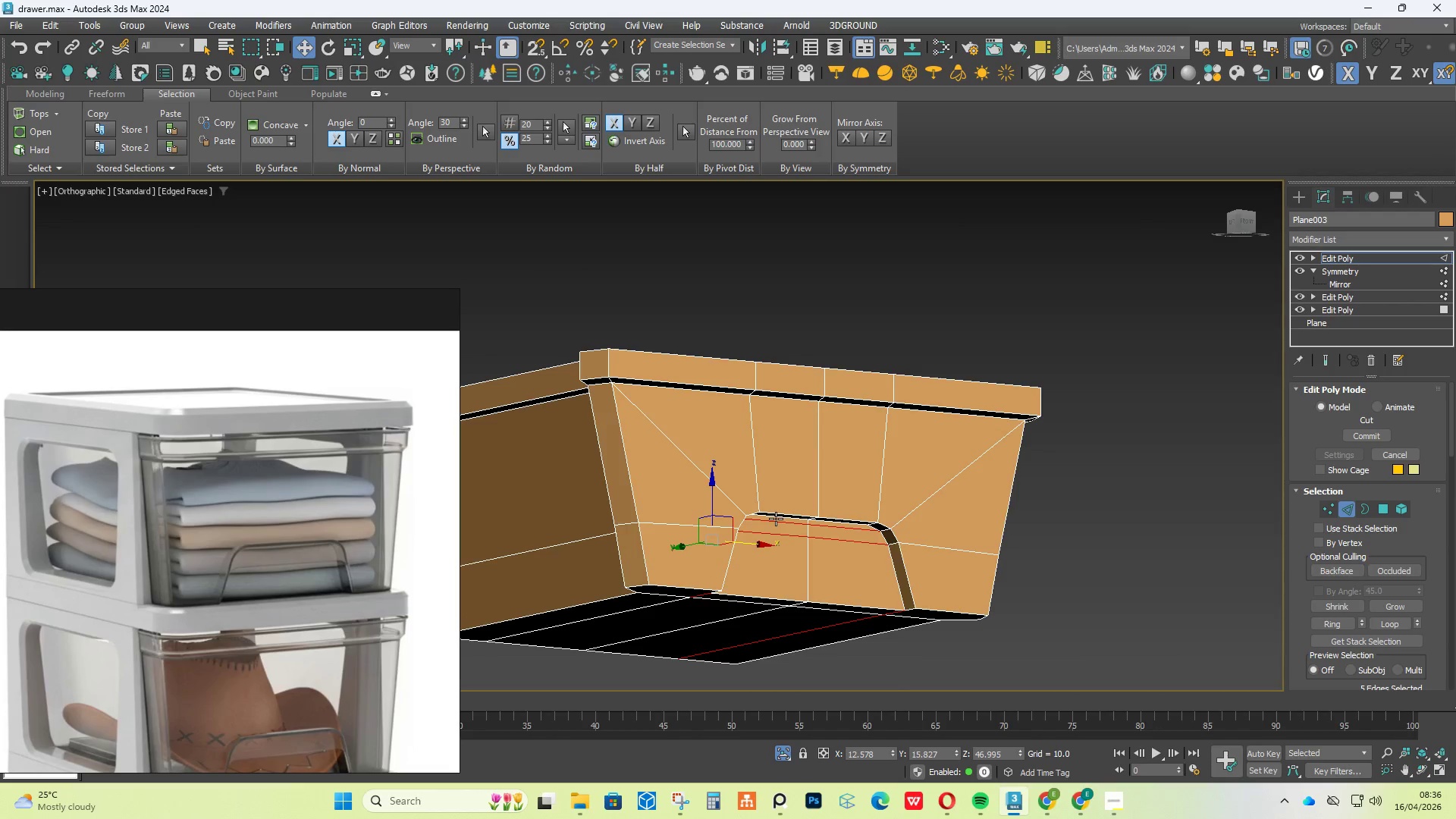 
hold_key(key=AltLeft, duration=0.89)
 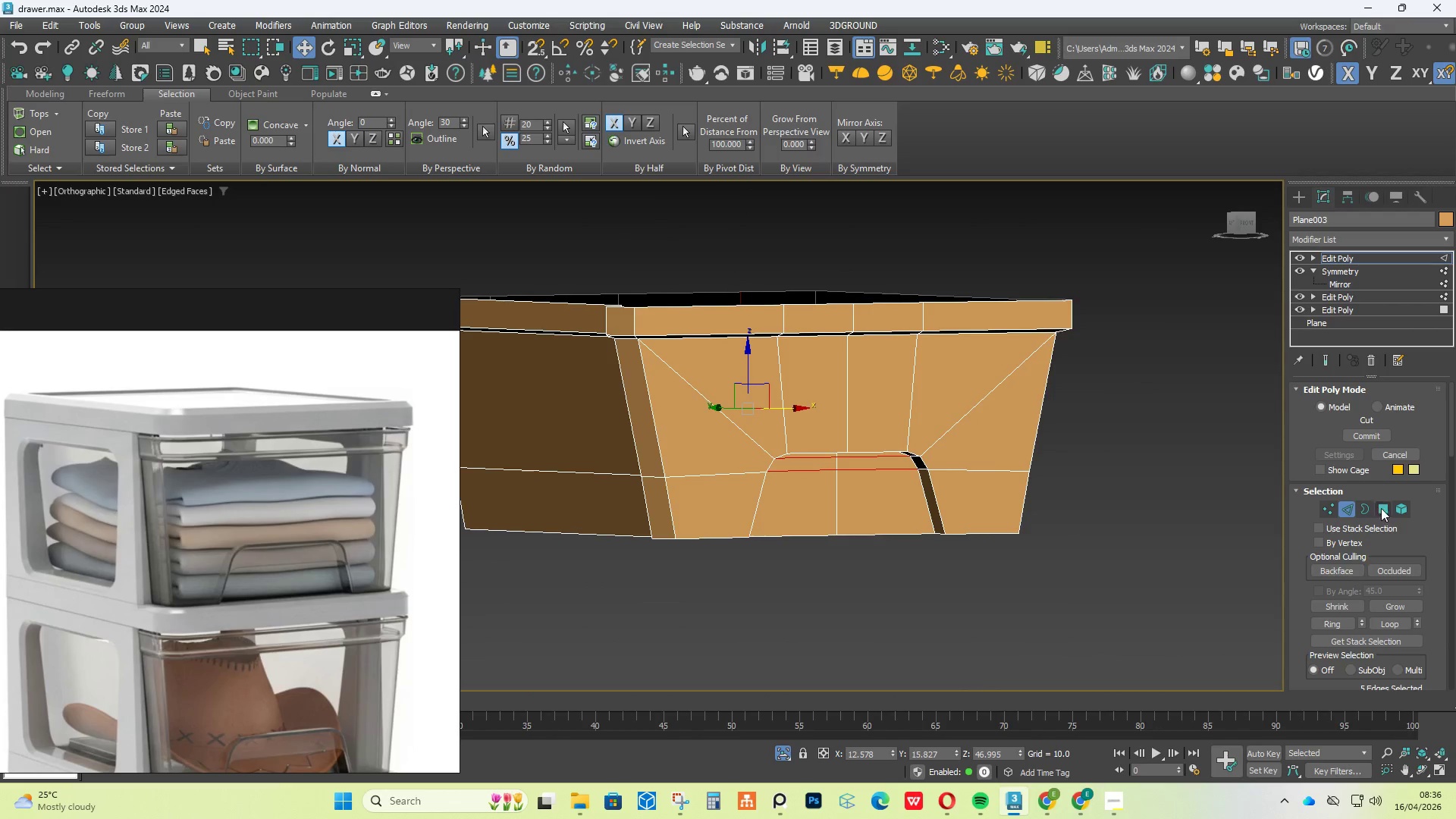 
left_click([736, 412])
 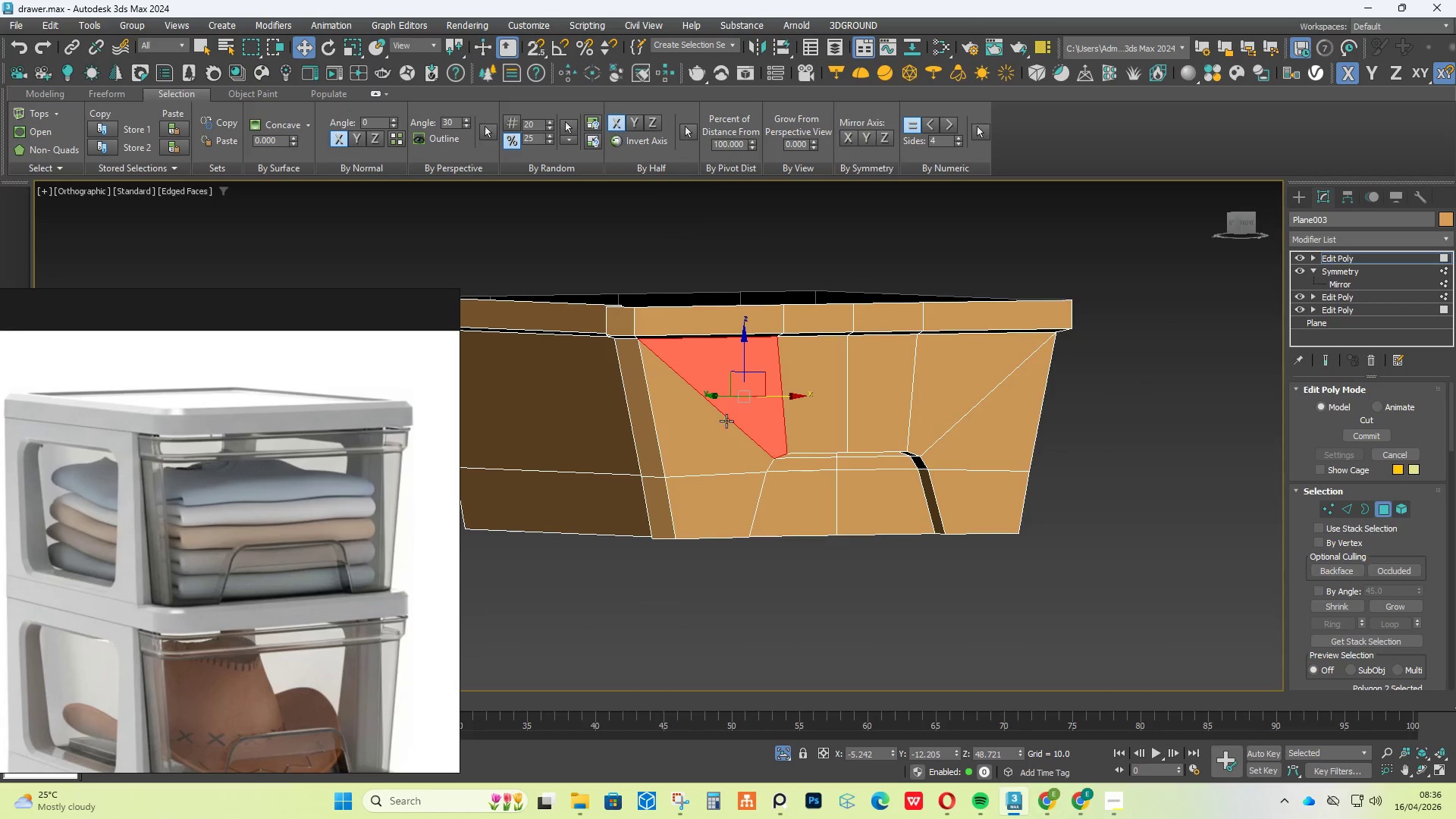 
hold_key(key=ControlLeft, duration=3.0)
double_click([702, 447])
 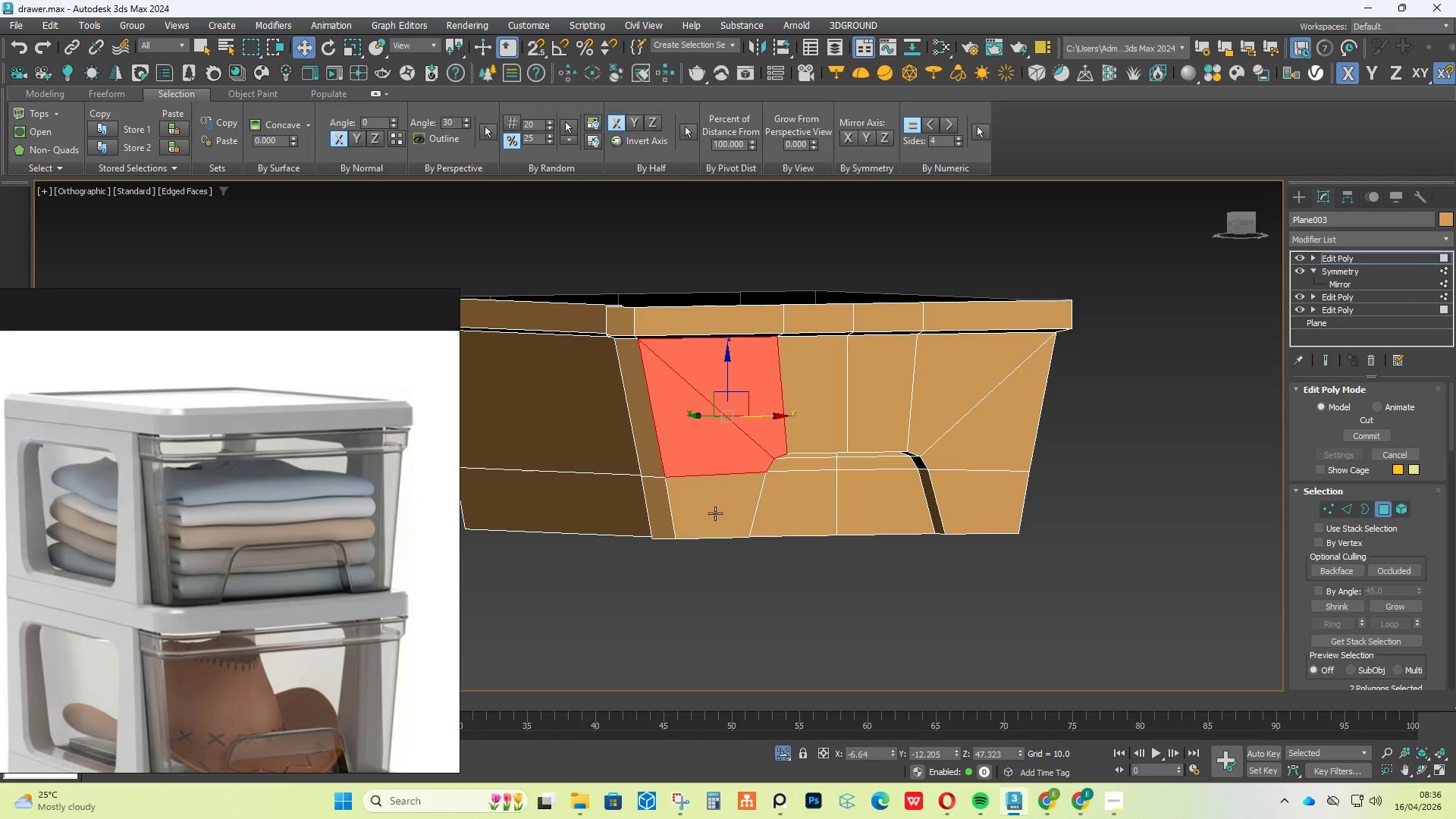 
triple_click([716, 516])
 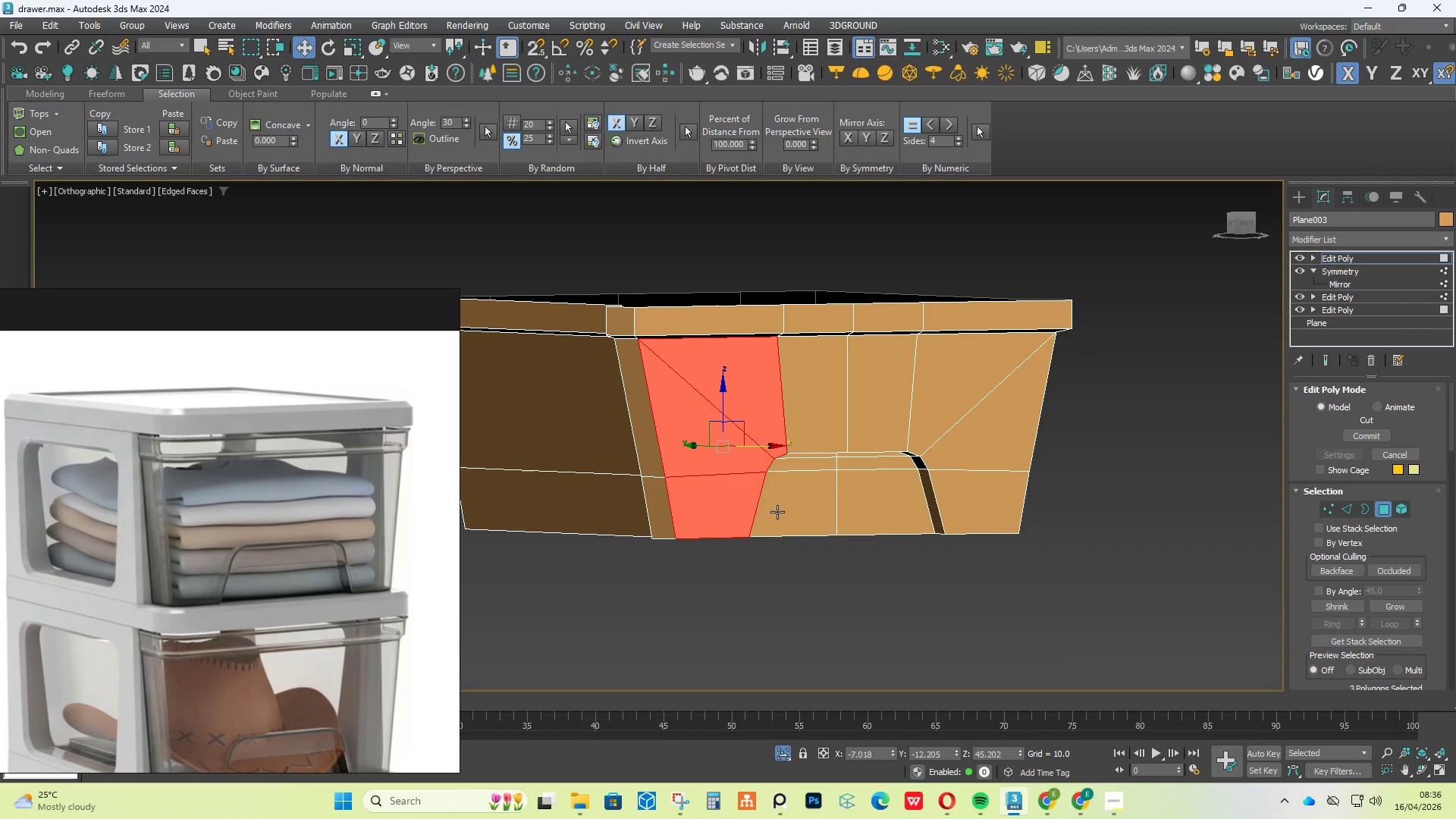 
triple_click([783, 509])
 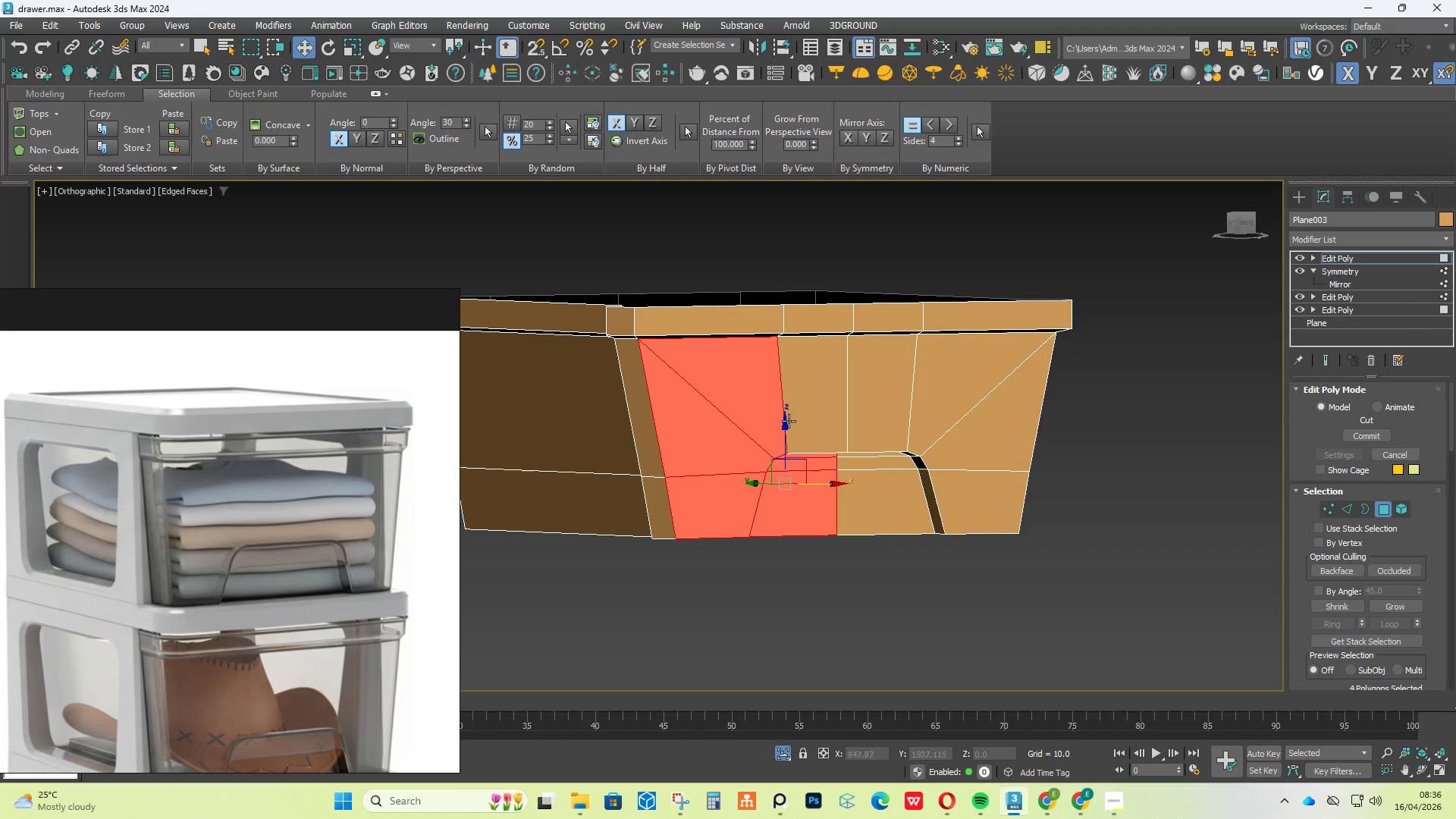 
triple_click([789, 420])
 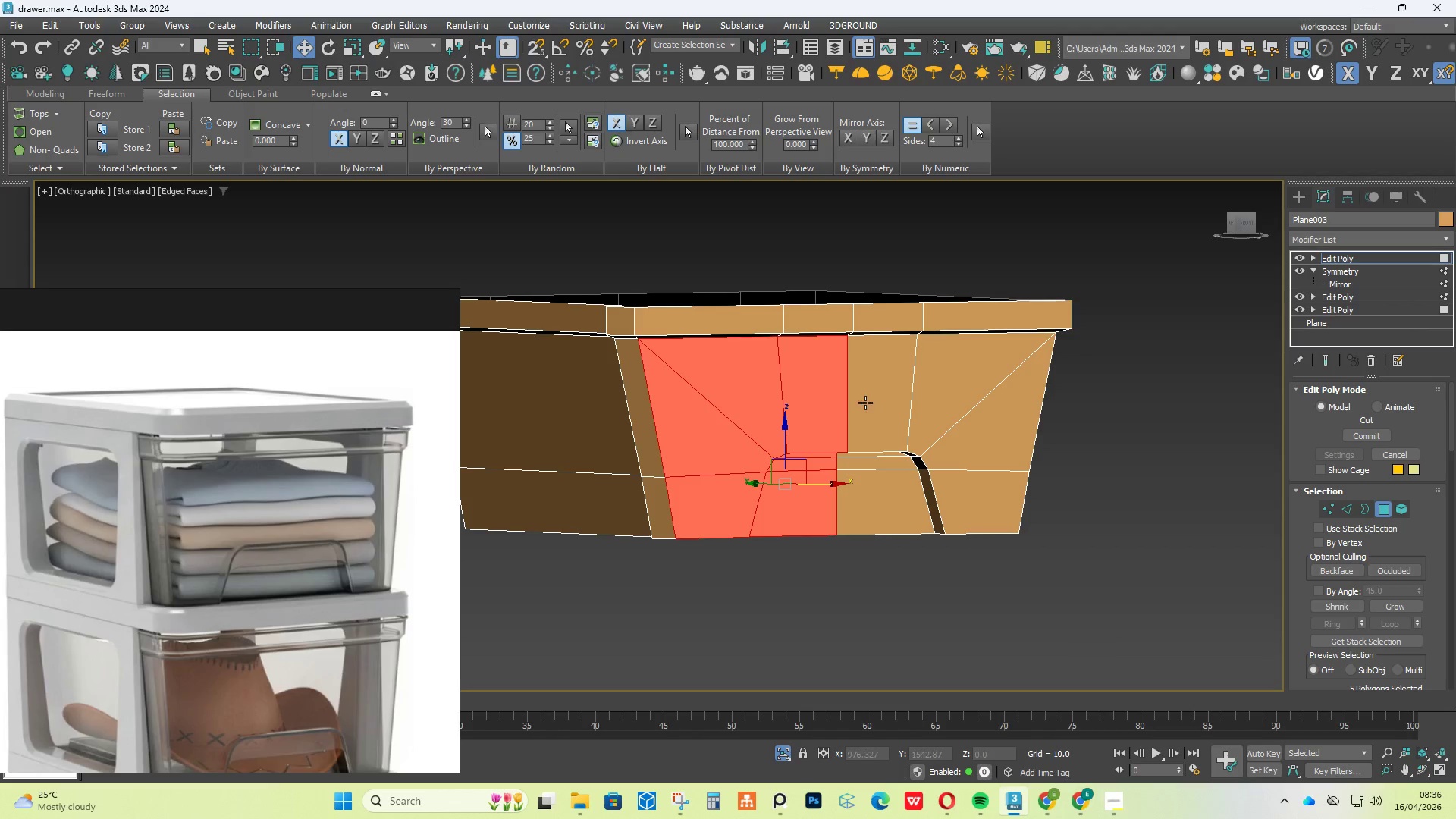 
triple_click([871, 400])
 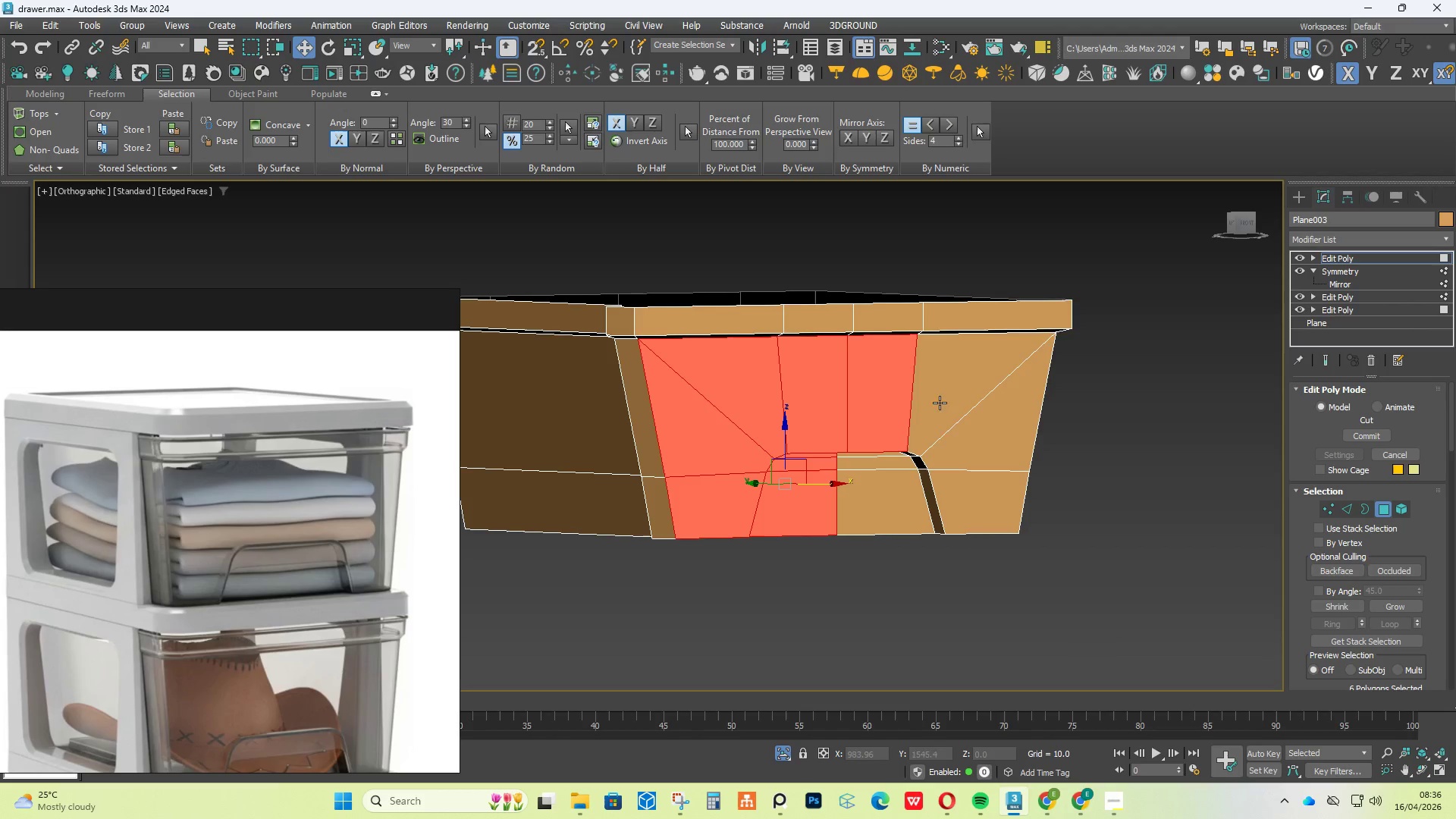 
triple_click([950, 398])
 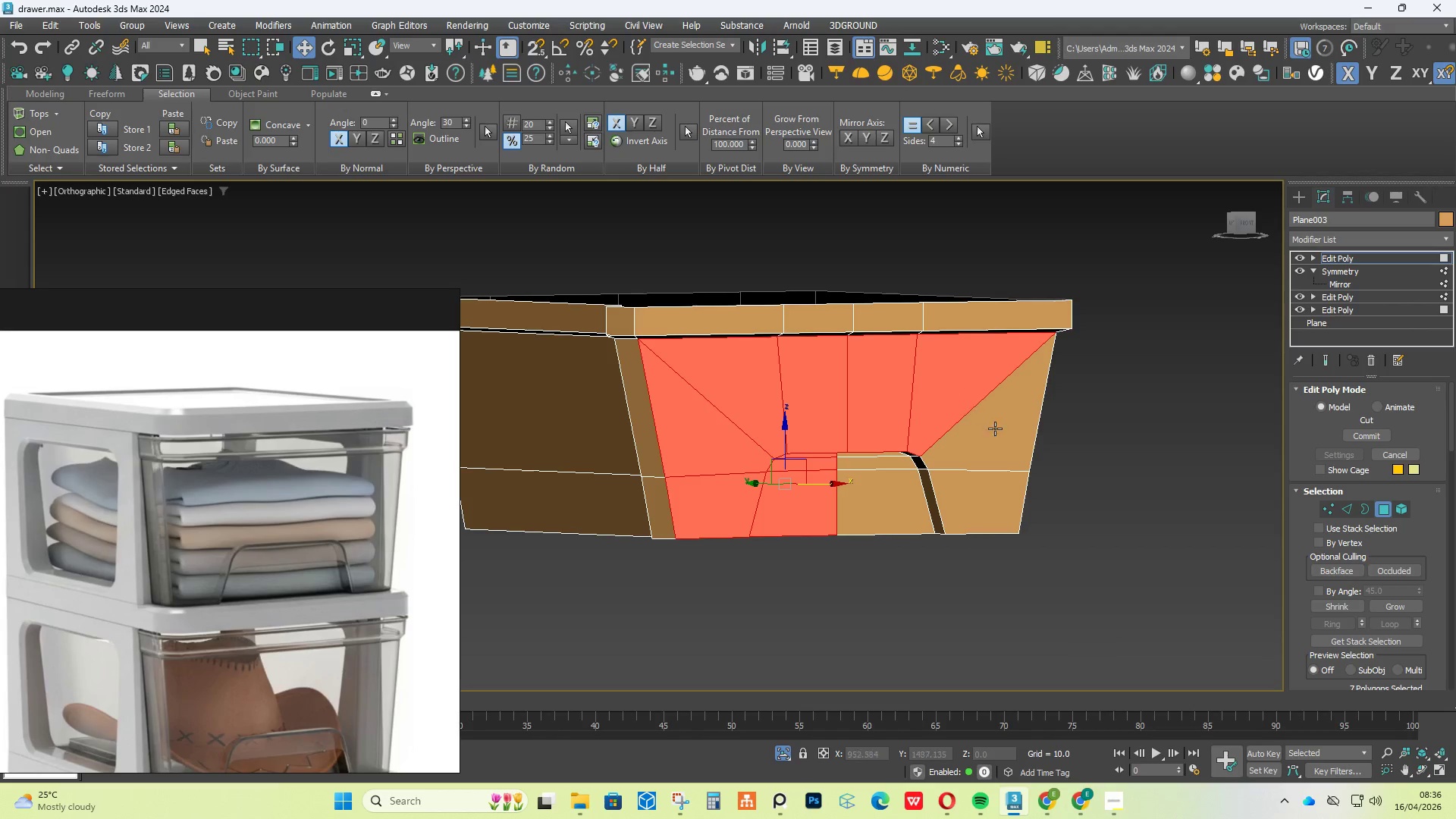 
triple_click([996, 429])
 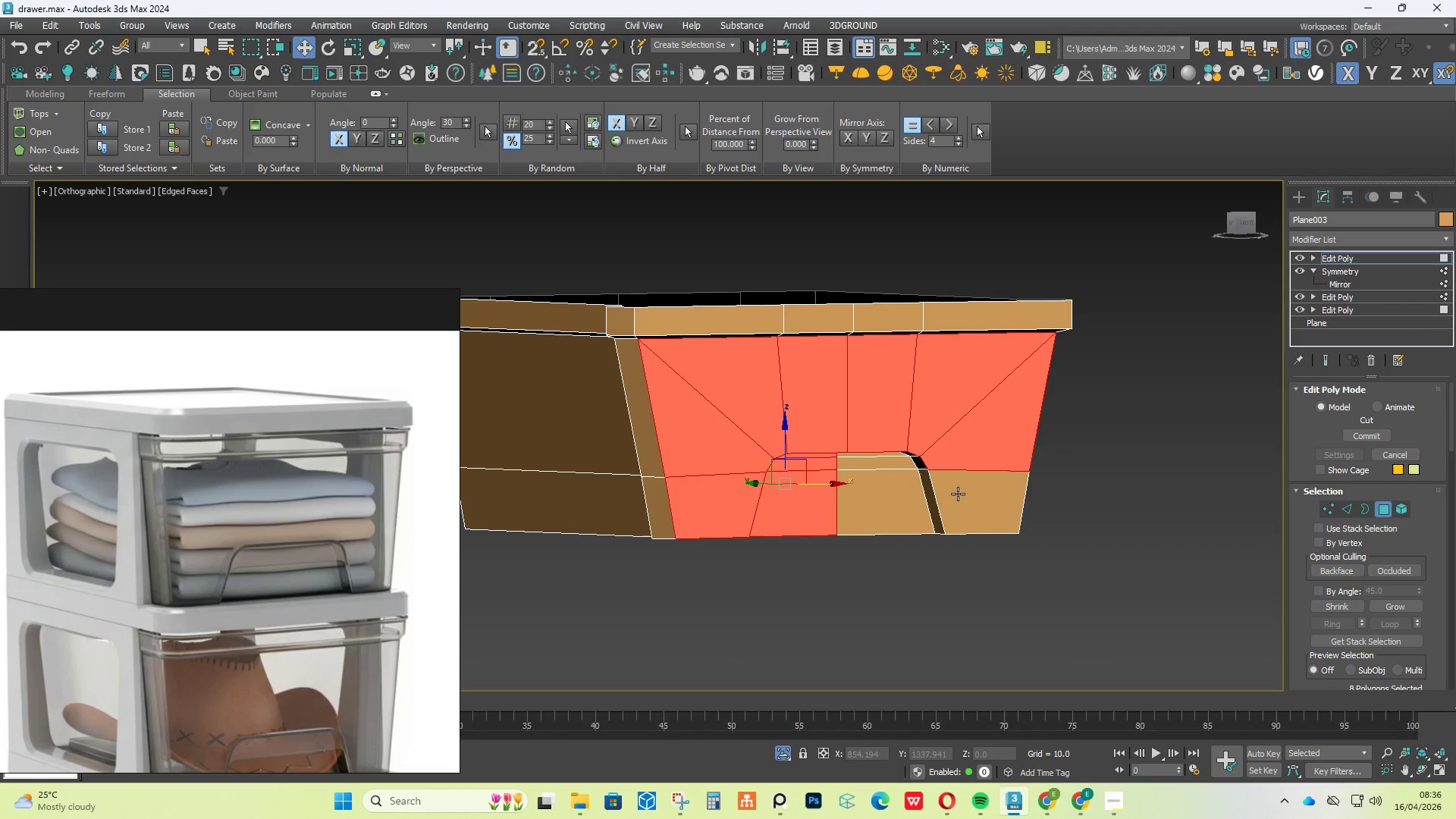 
triple_click([958, 497])
 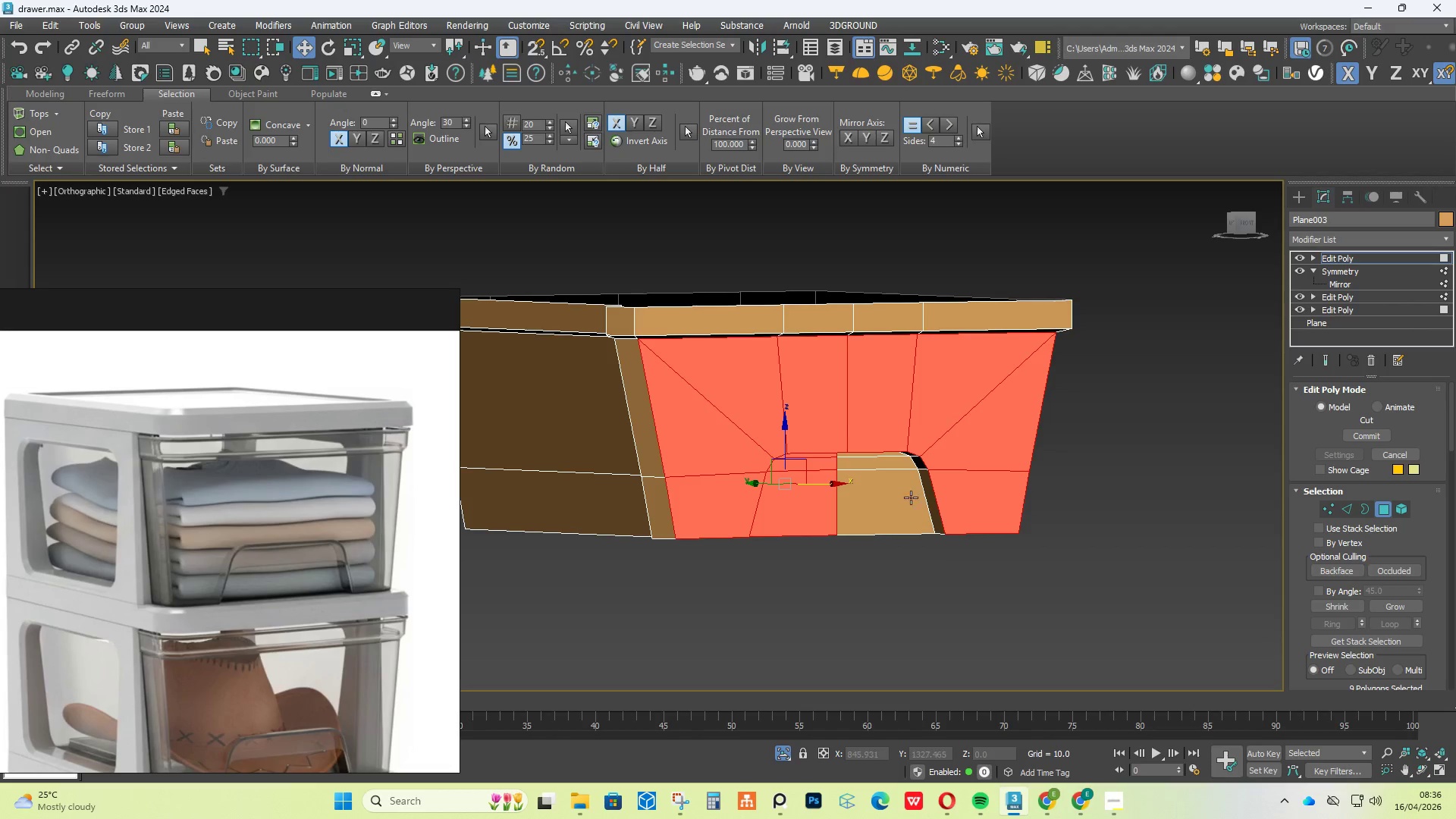 
triple_click([906, 497])
 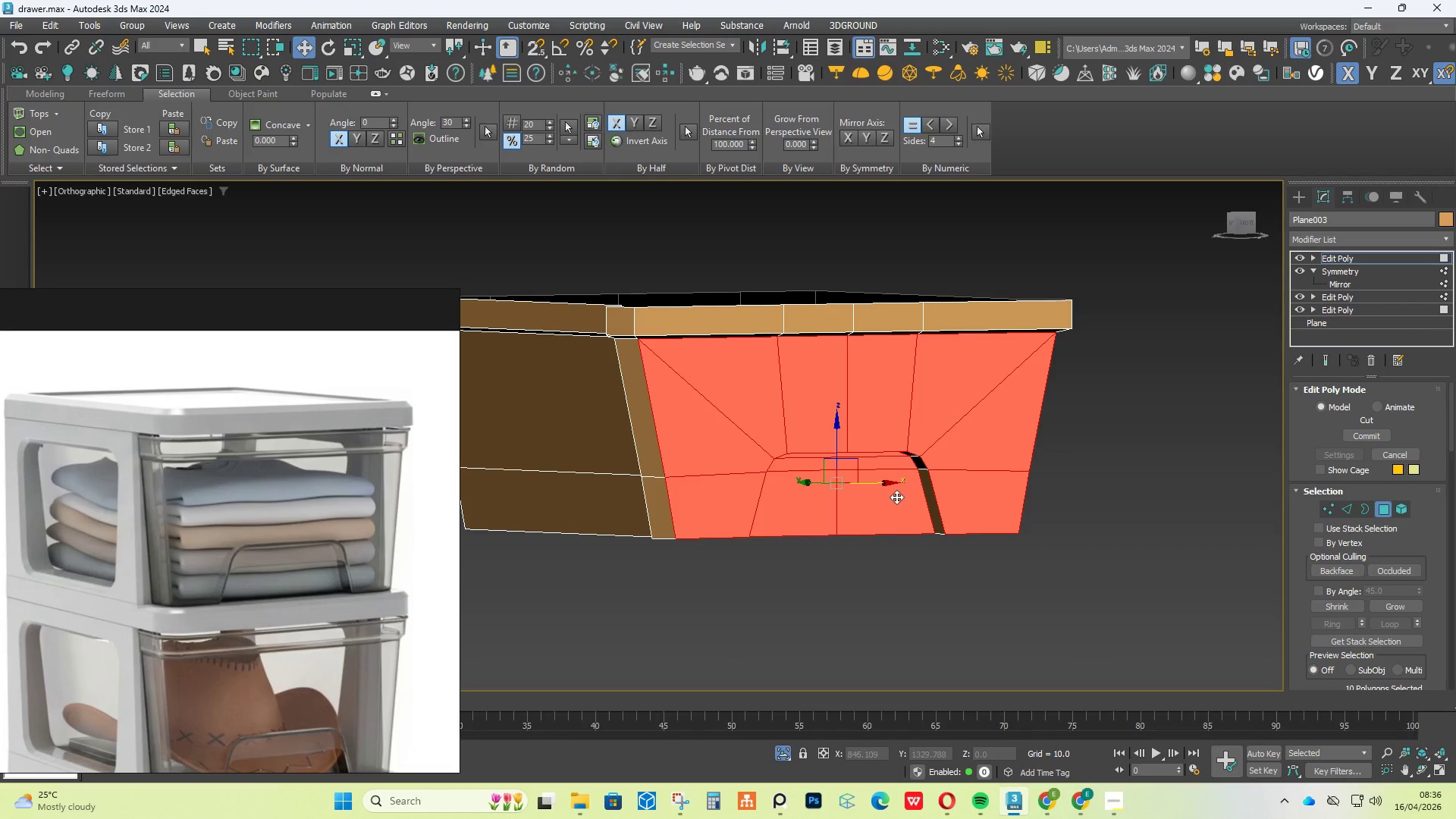 
hold_key(key=AltLeft, duration=0.67)
 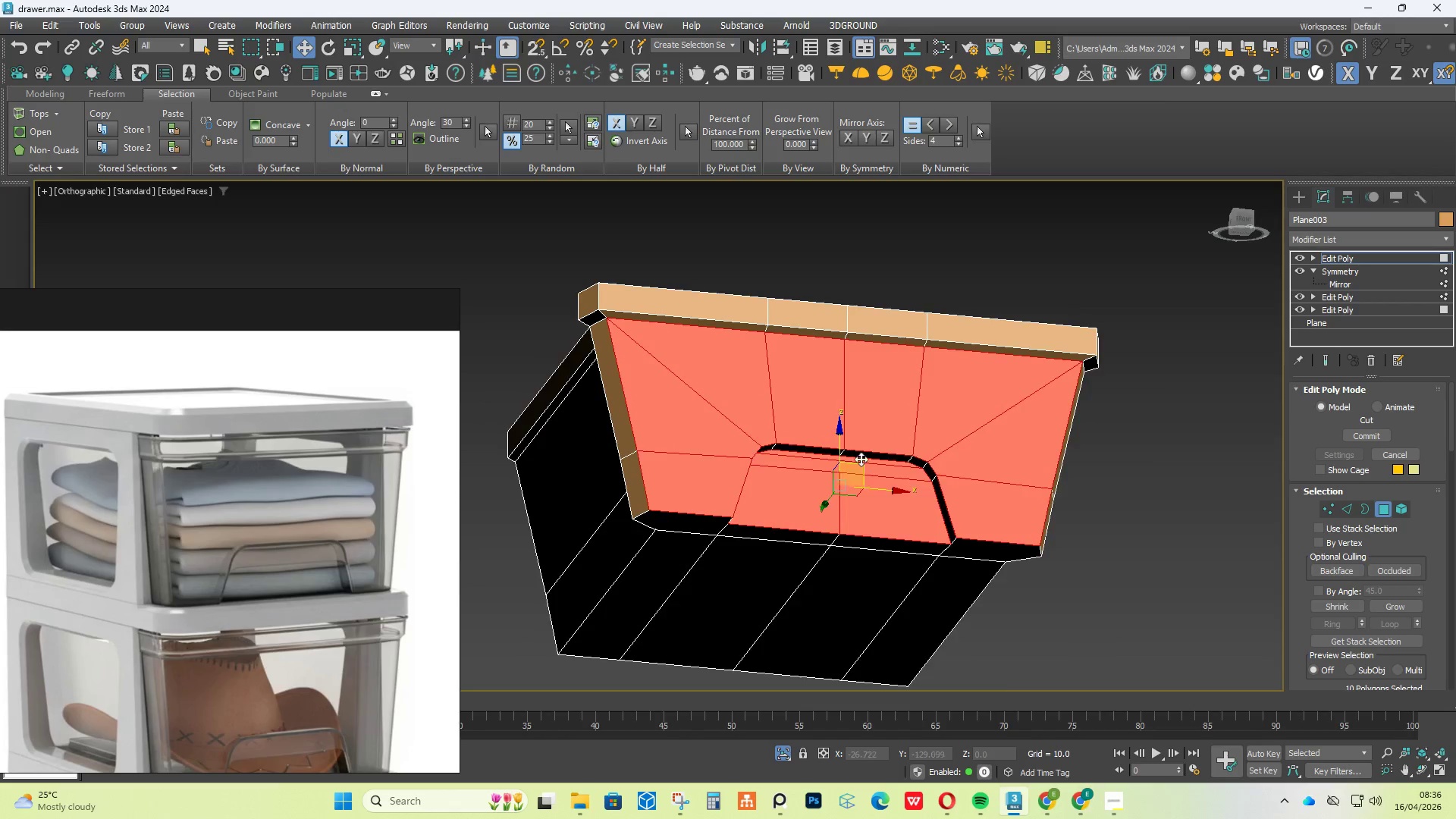 
hold_key(key=ControlLeft, duration=3.39)
 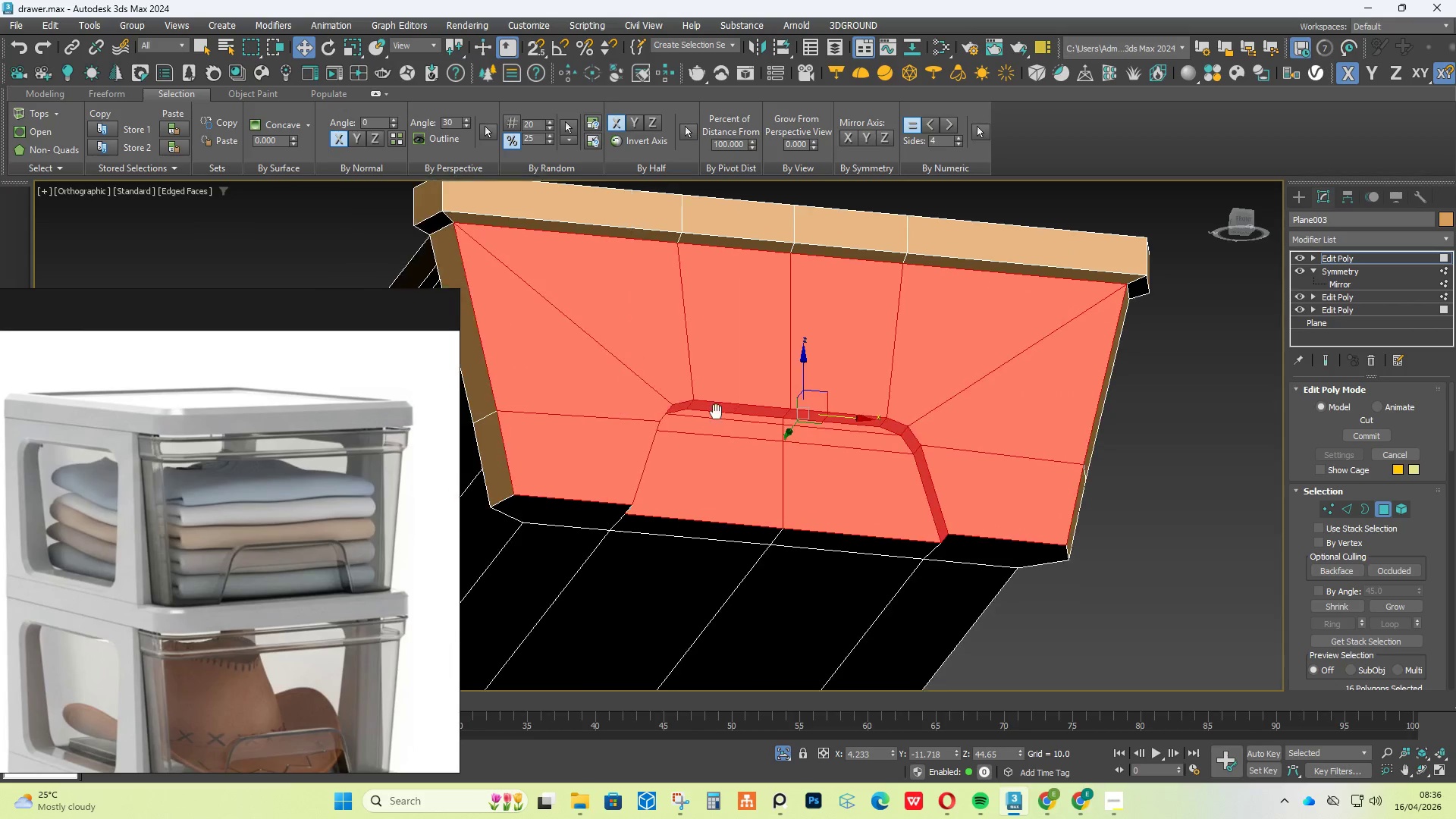 
scroll: coordinate [866, 463], scroll_direction: up, amount: 4.0
 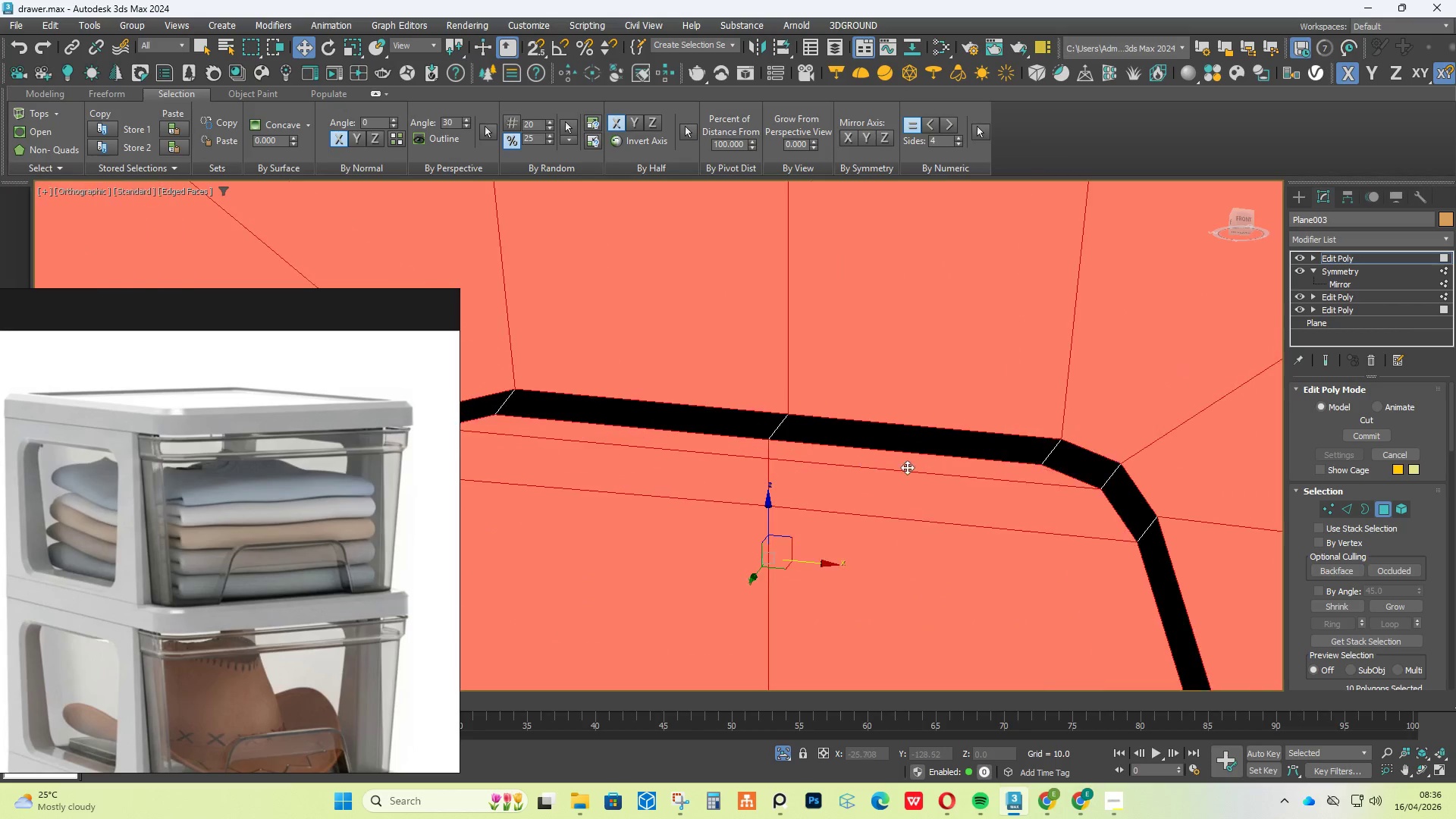 
left_click([1047, 454])
 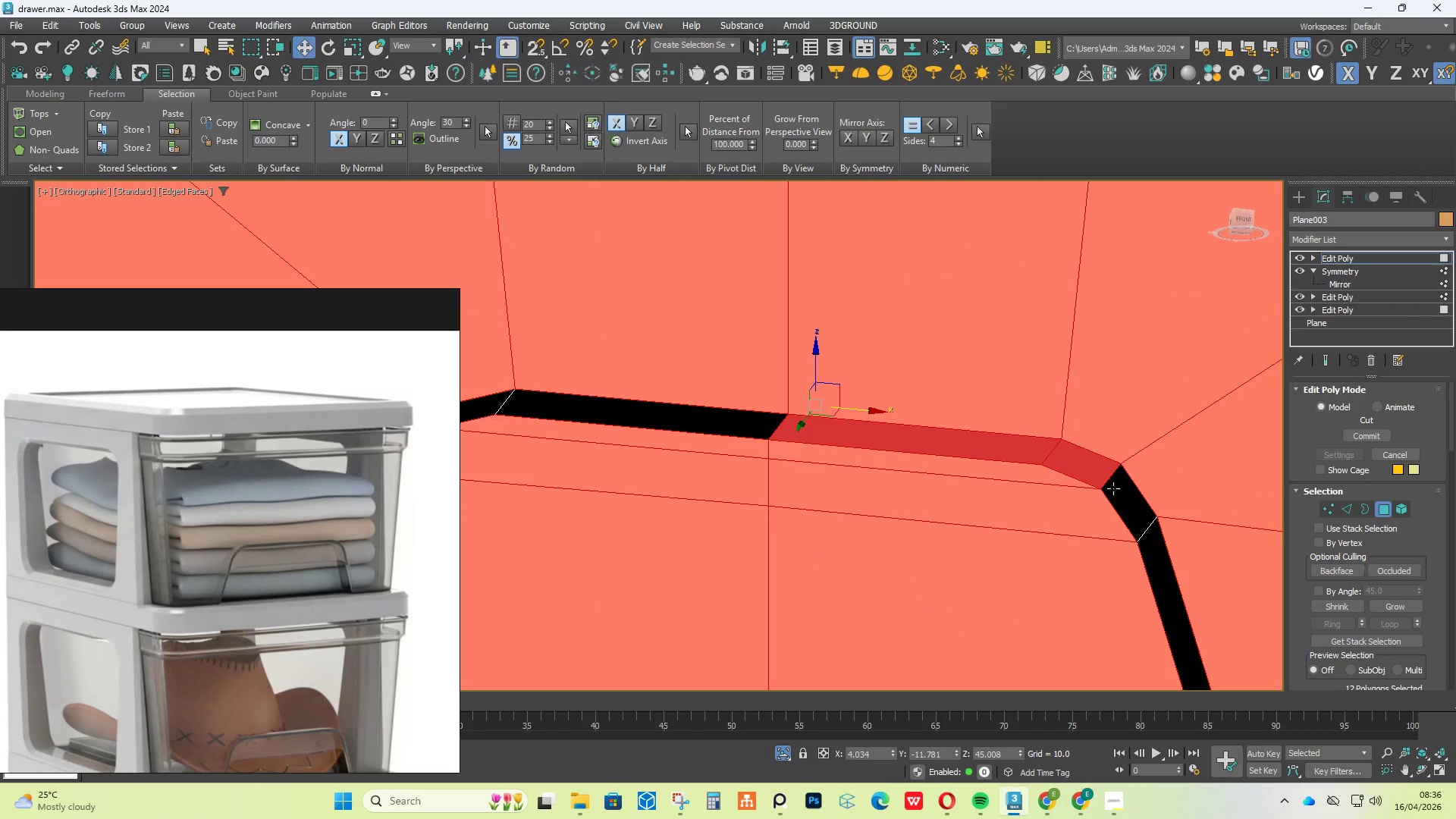 
triple_click([1131, 503])
 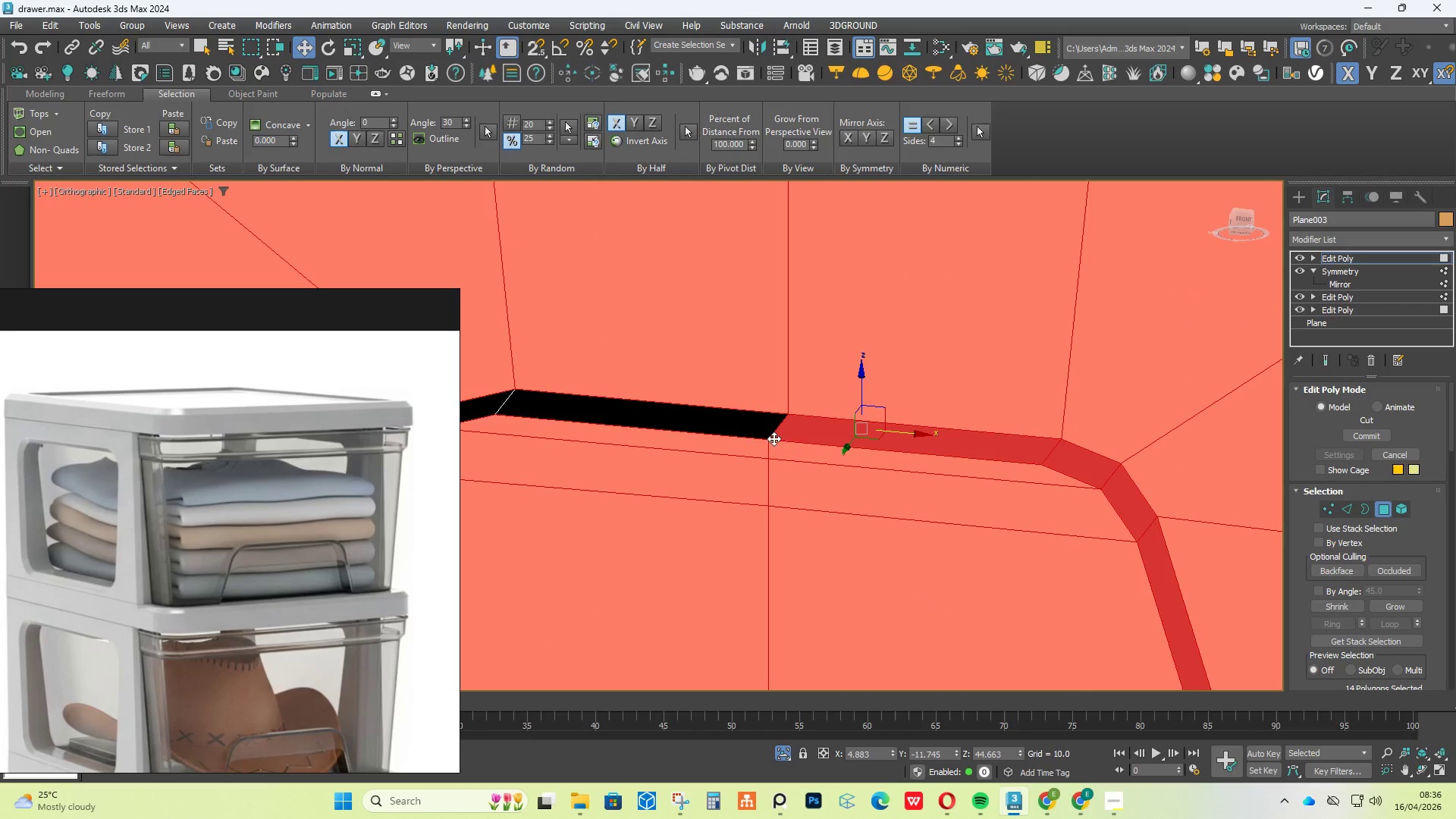 
left_click([723, 430])
 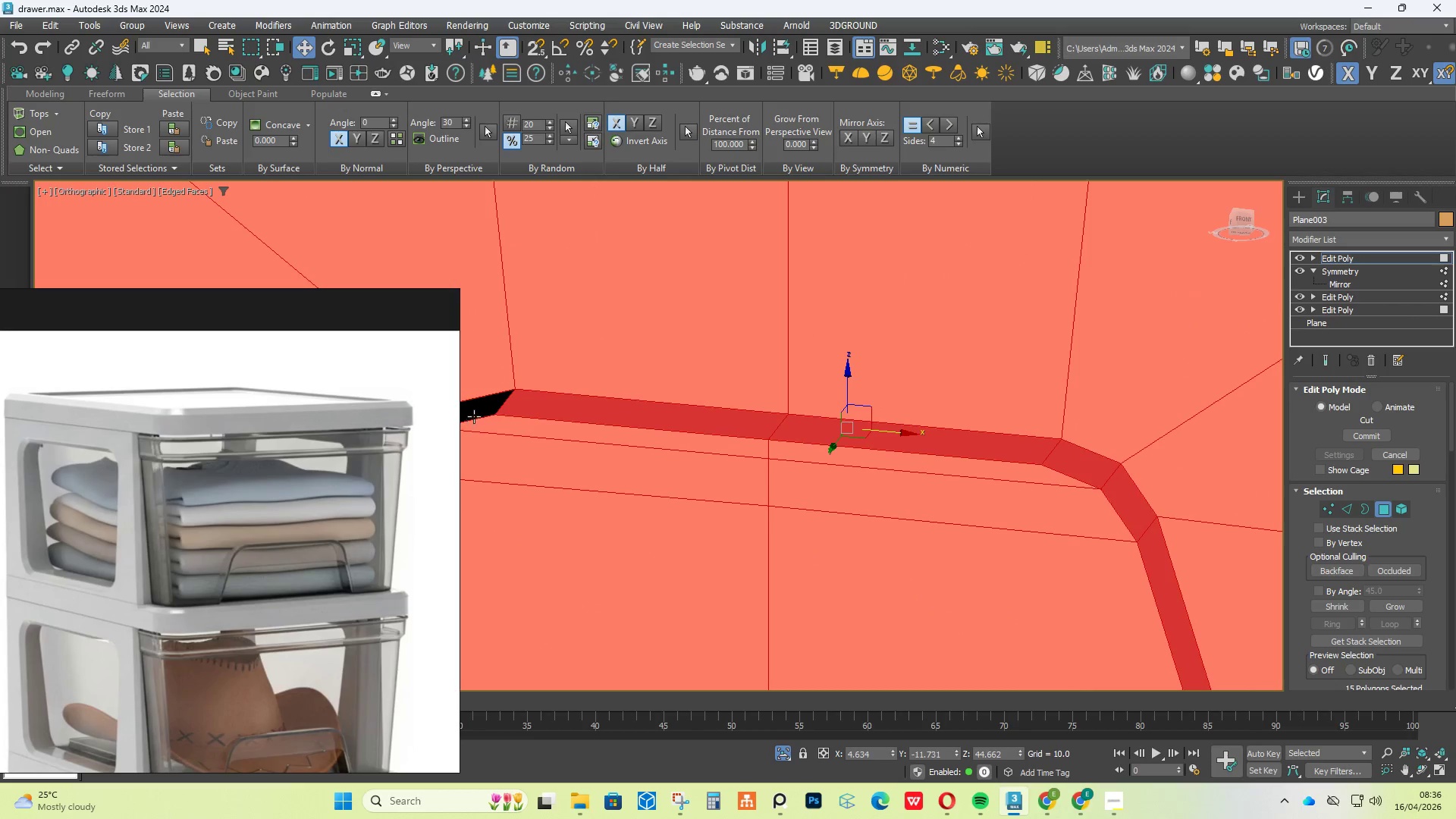 
left_click([479, 410])
 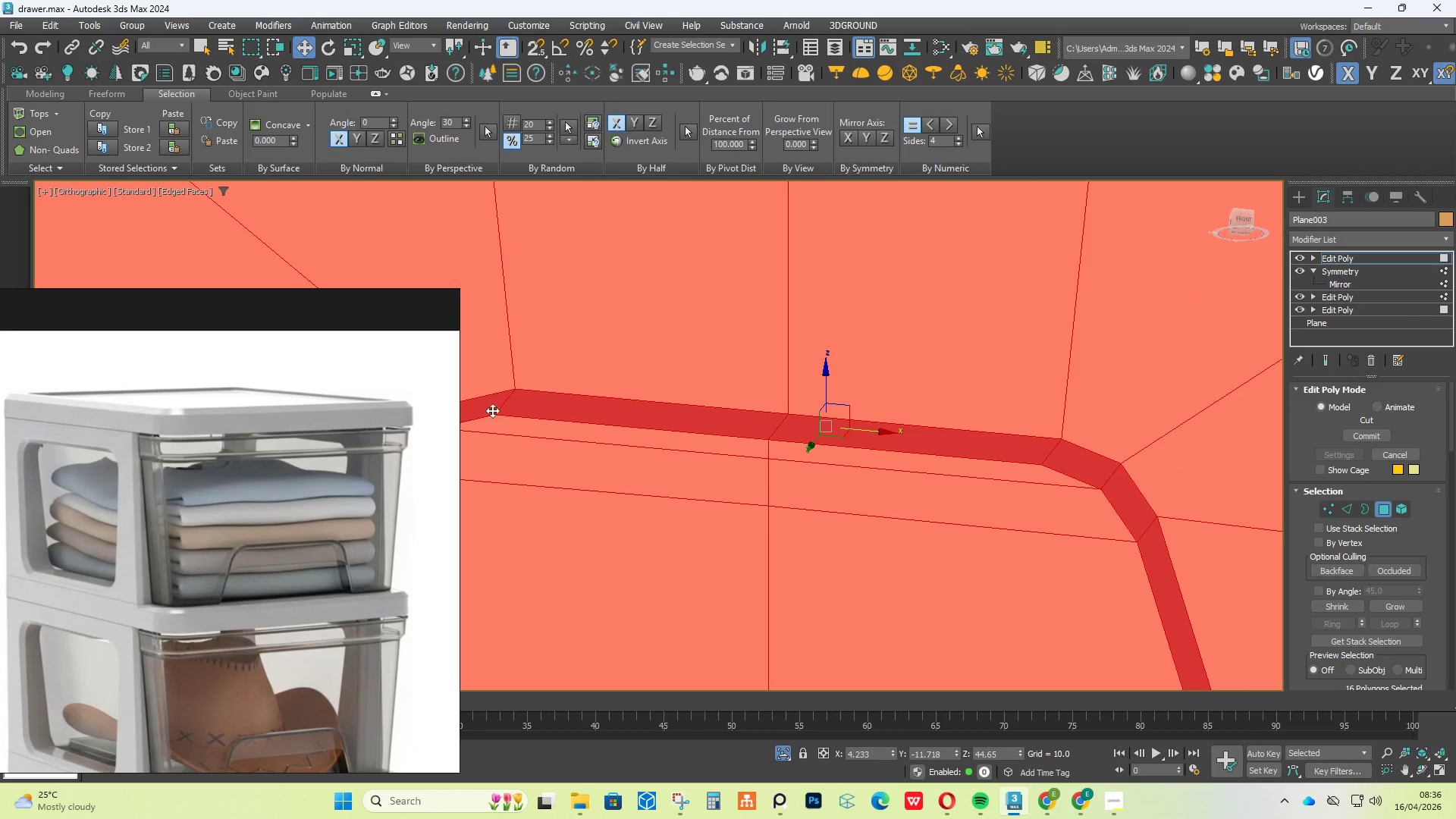 
scroll: coordinate [519, 415], scroll_direction: down, amount: 3.0
 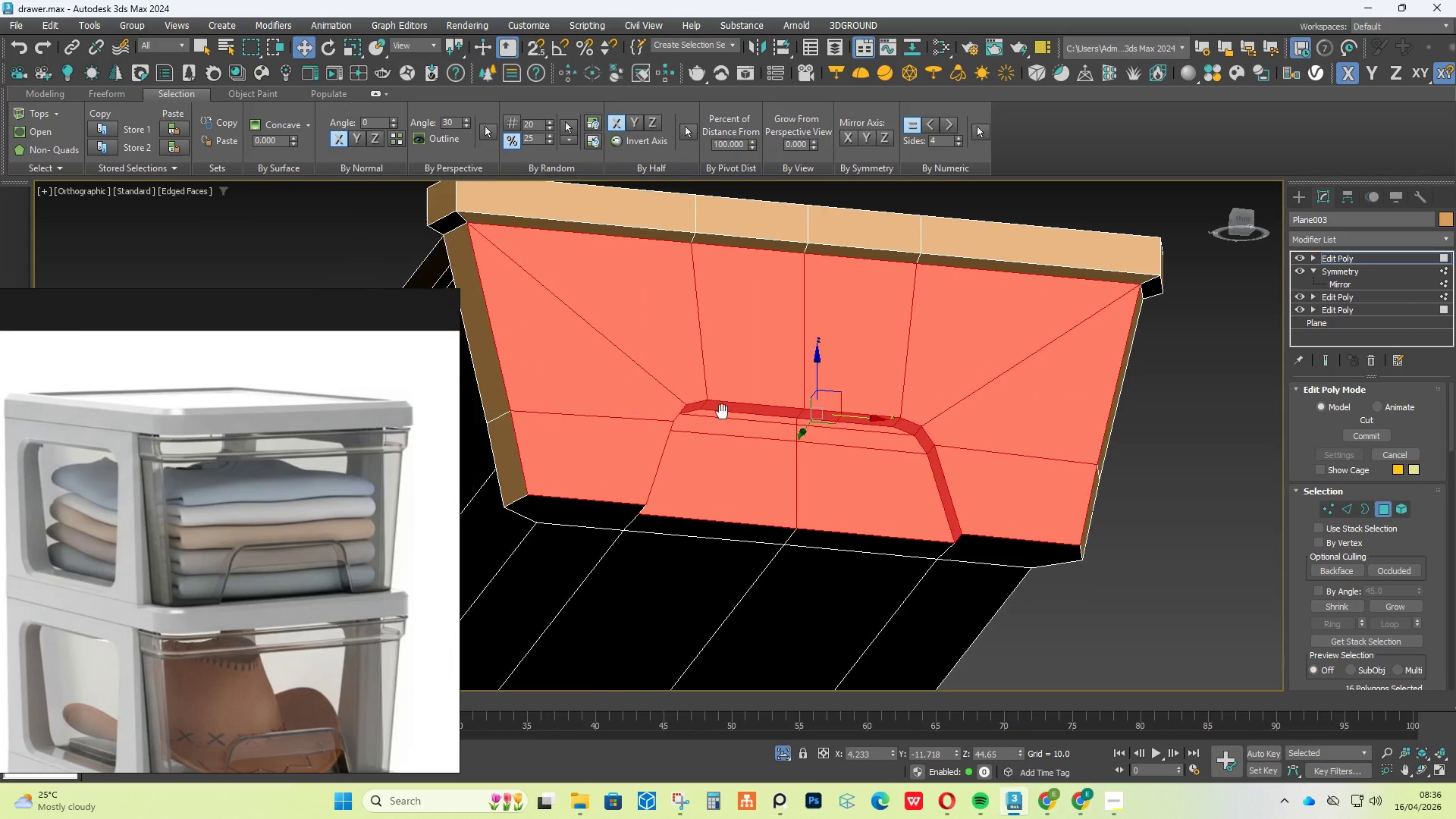 
hold_key(key=AltLeft, duration=1.19)
 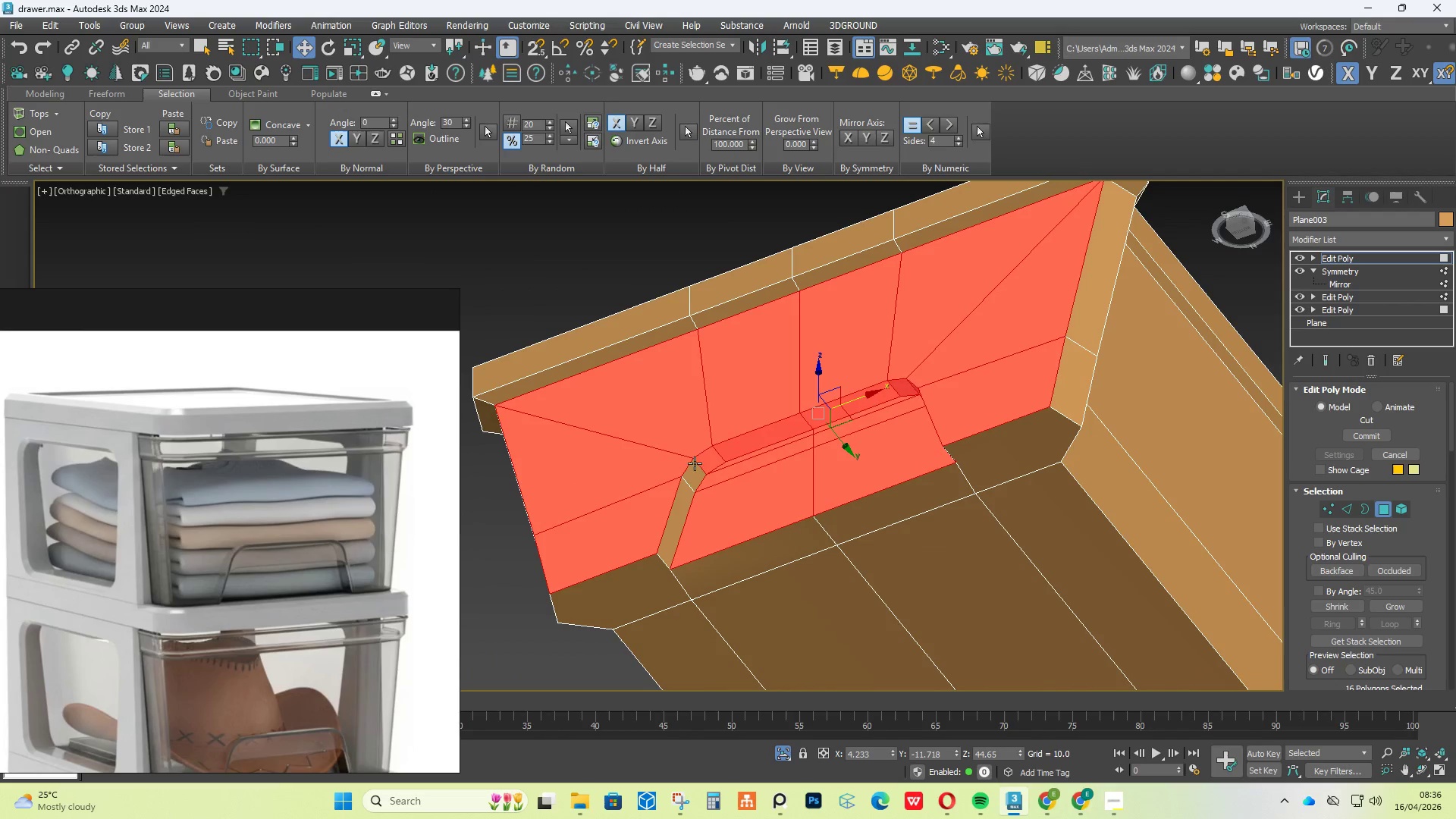 
hold_key(key=ControlLeft, duration=0.84)
double_click([675, 507])
 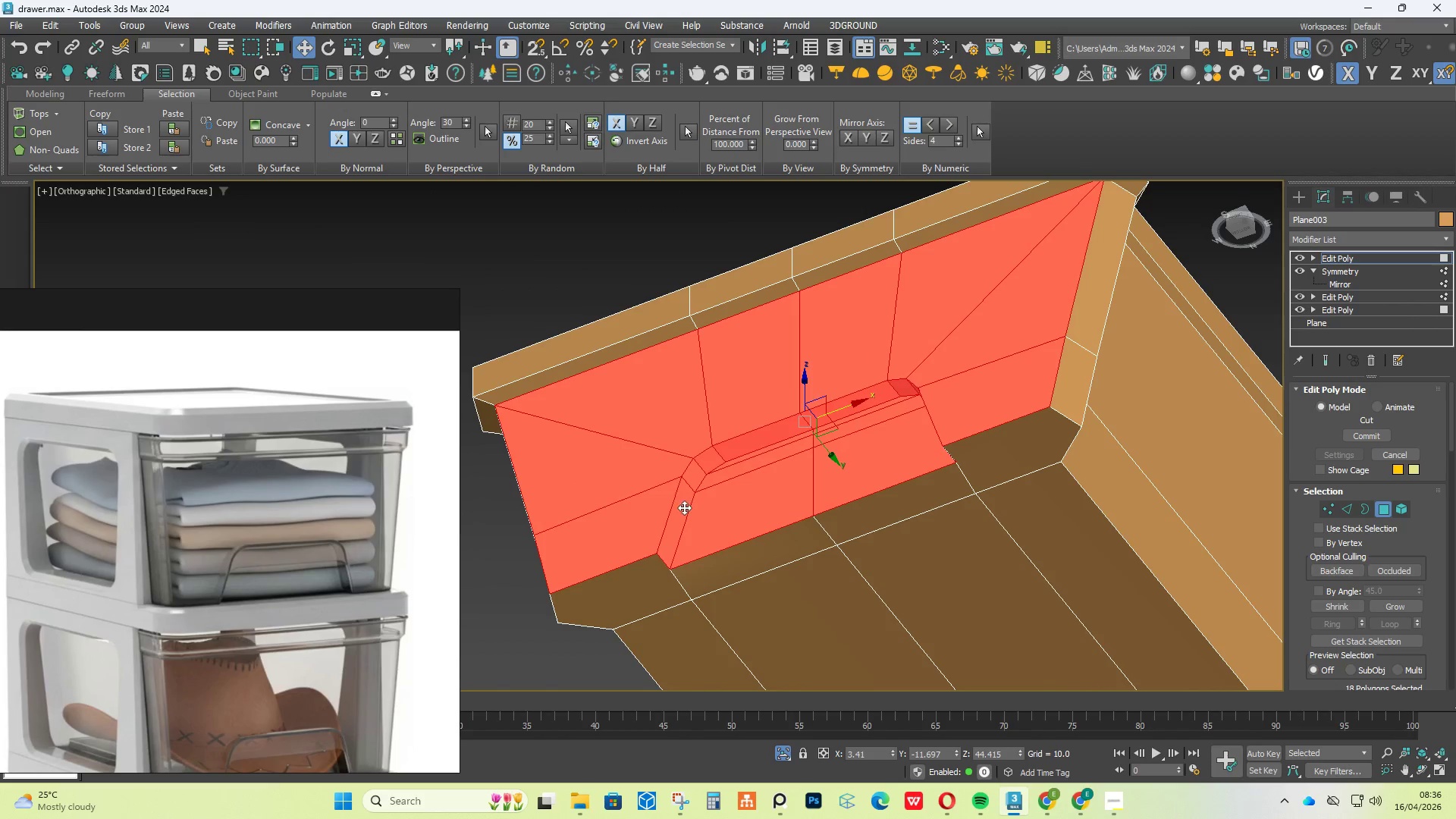 
hold_key(key=AltLeft, duration=1.06)
 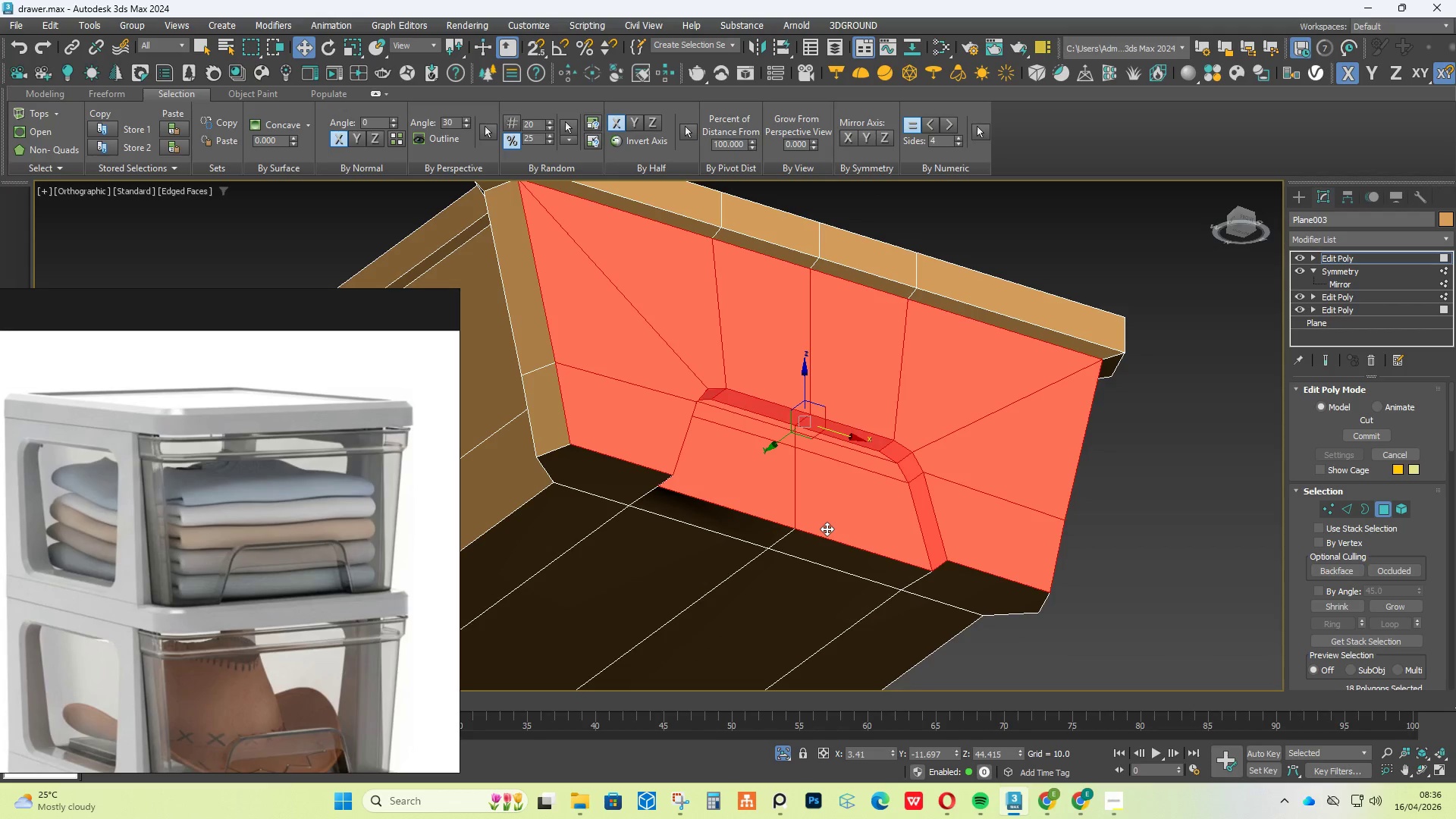 
key(End)
 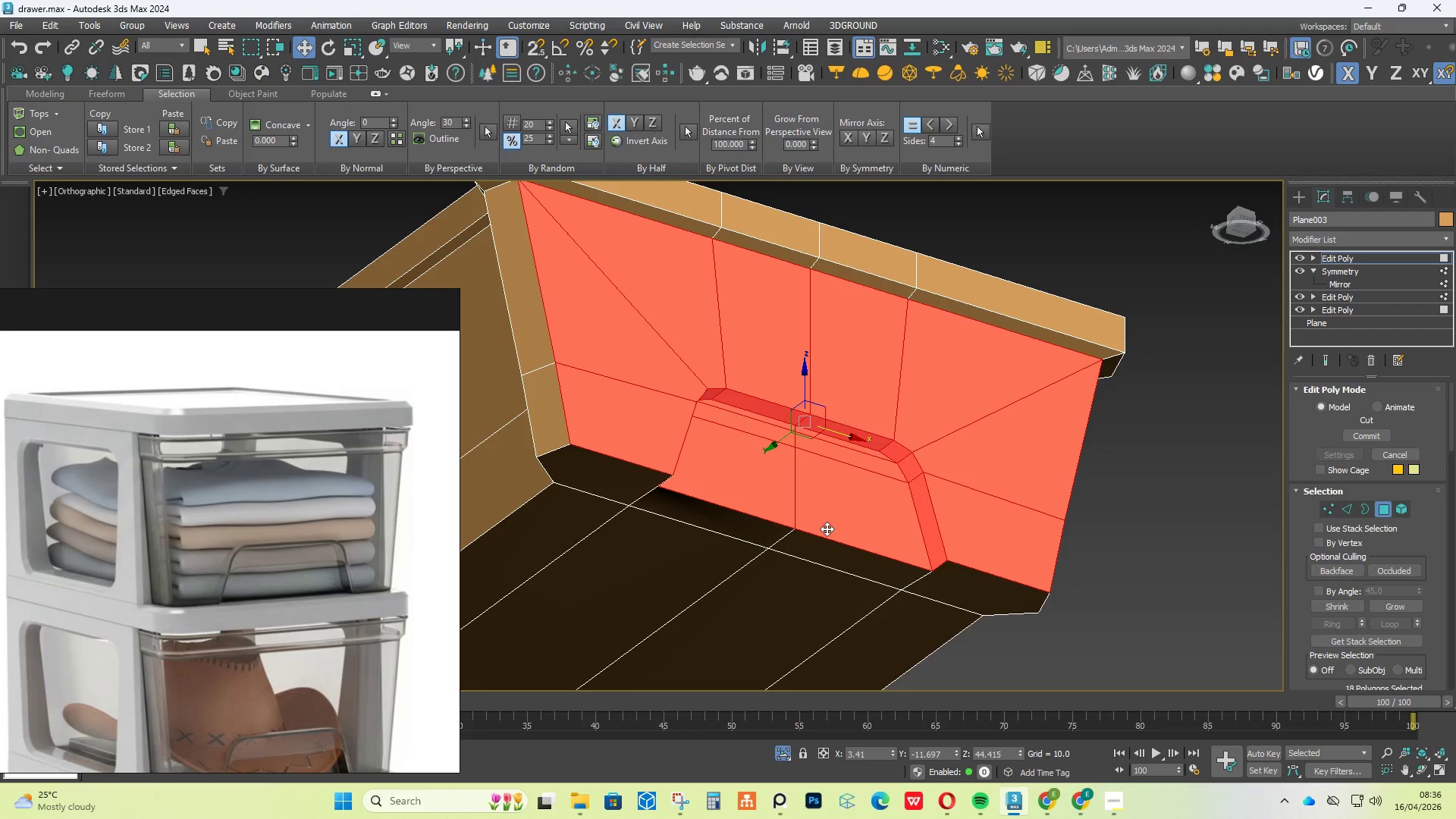 
key(Delete)
 